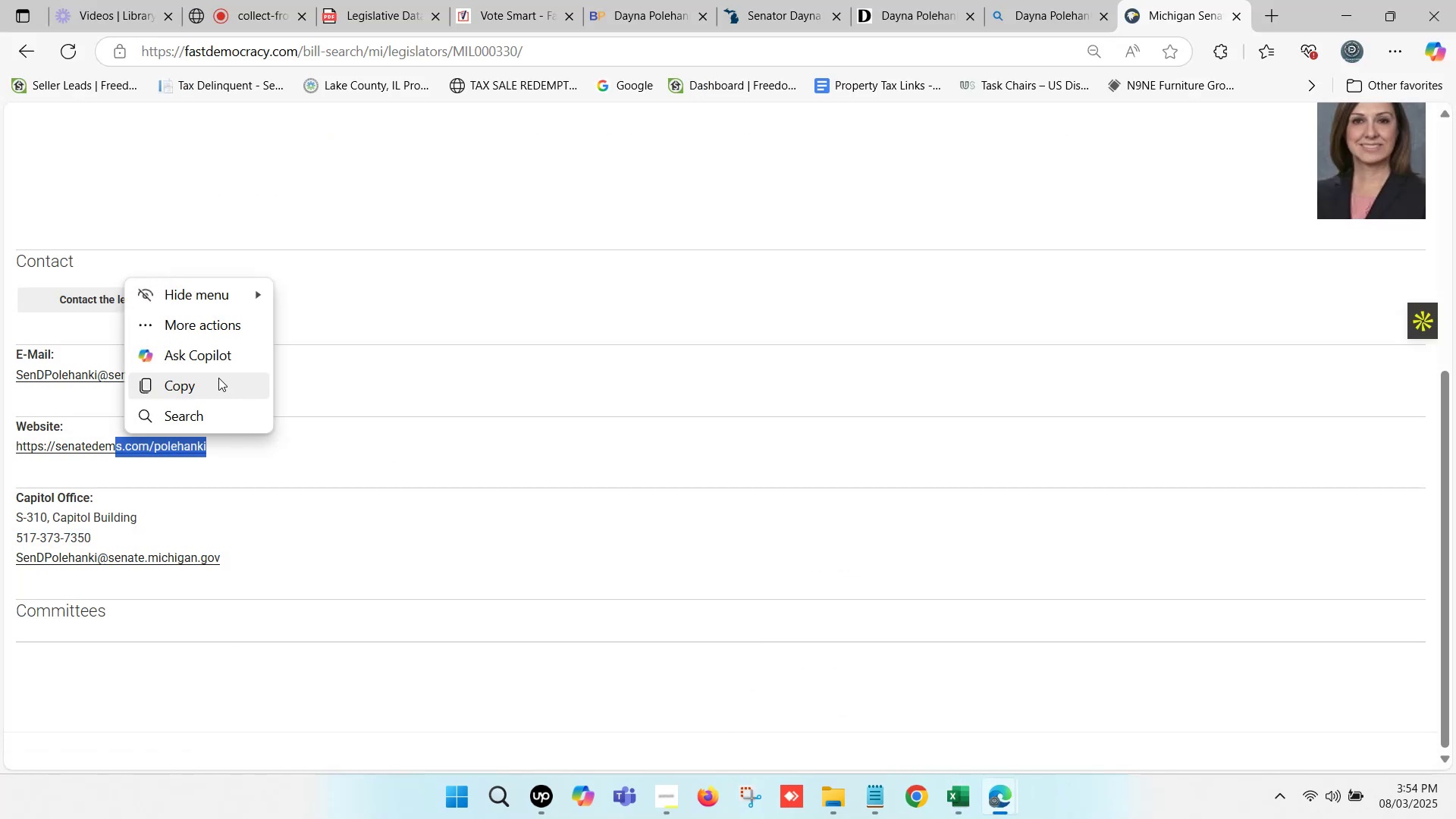 
left_click_drag(start_coordinate=[450, 378], to_coordinate=[461, 378])
 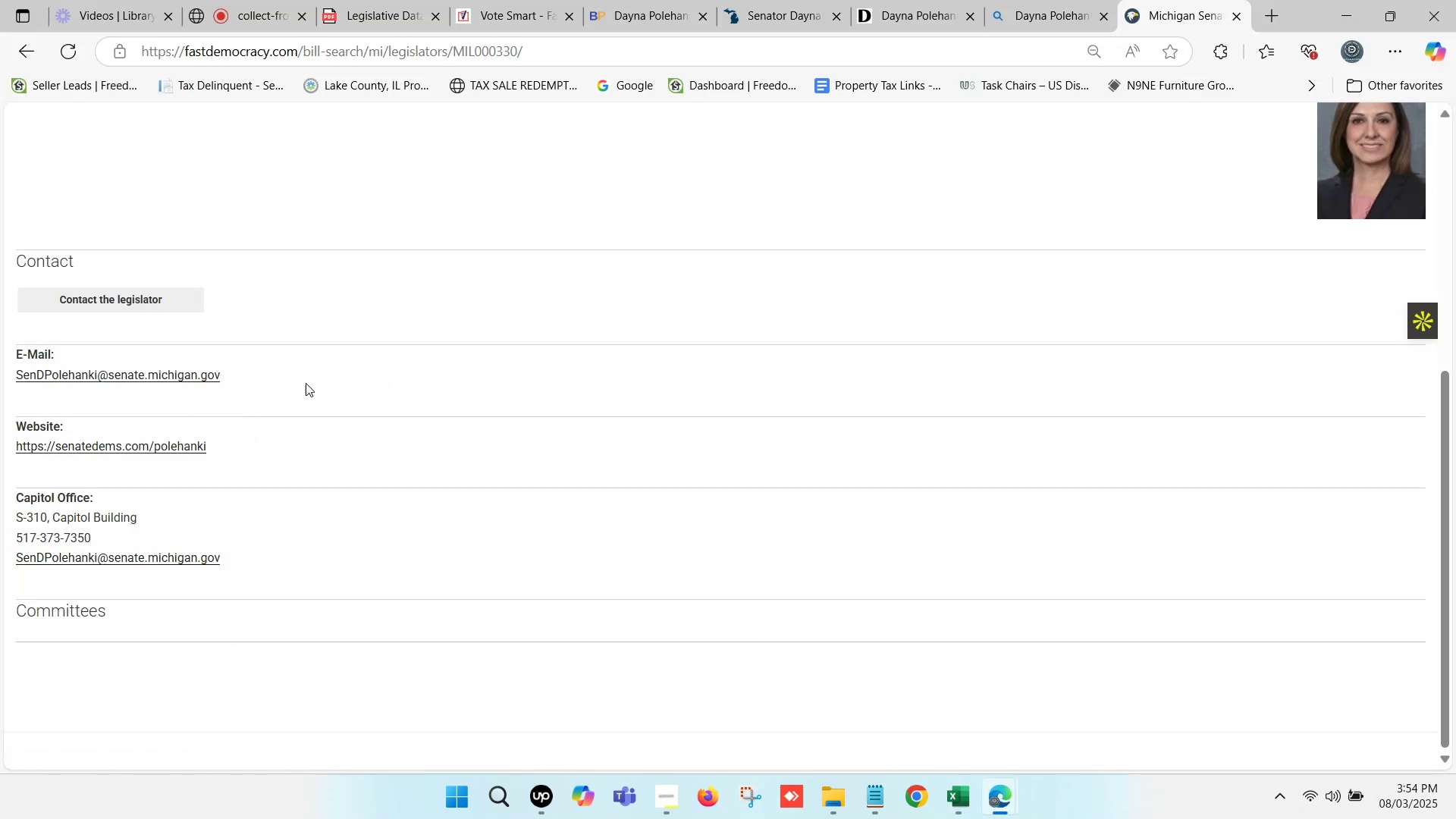 
left_click_drag(start_coordinate=[258, 385], to_coordinate=[11, 375])
 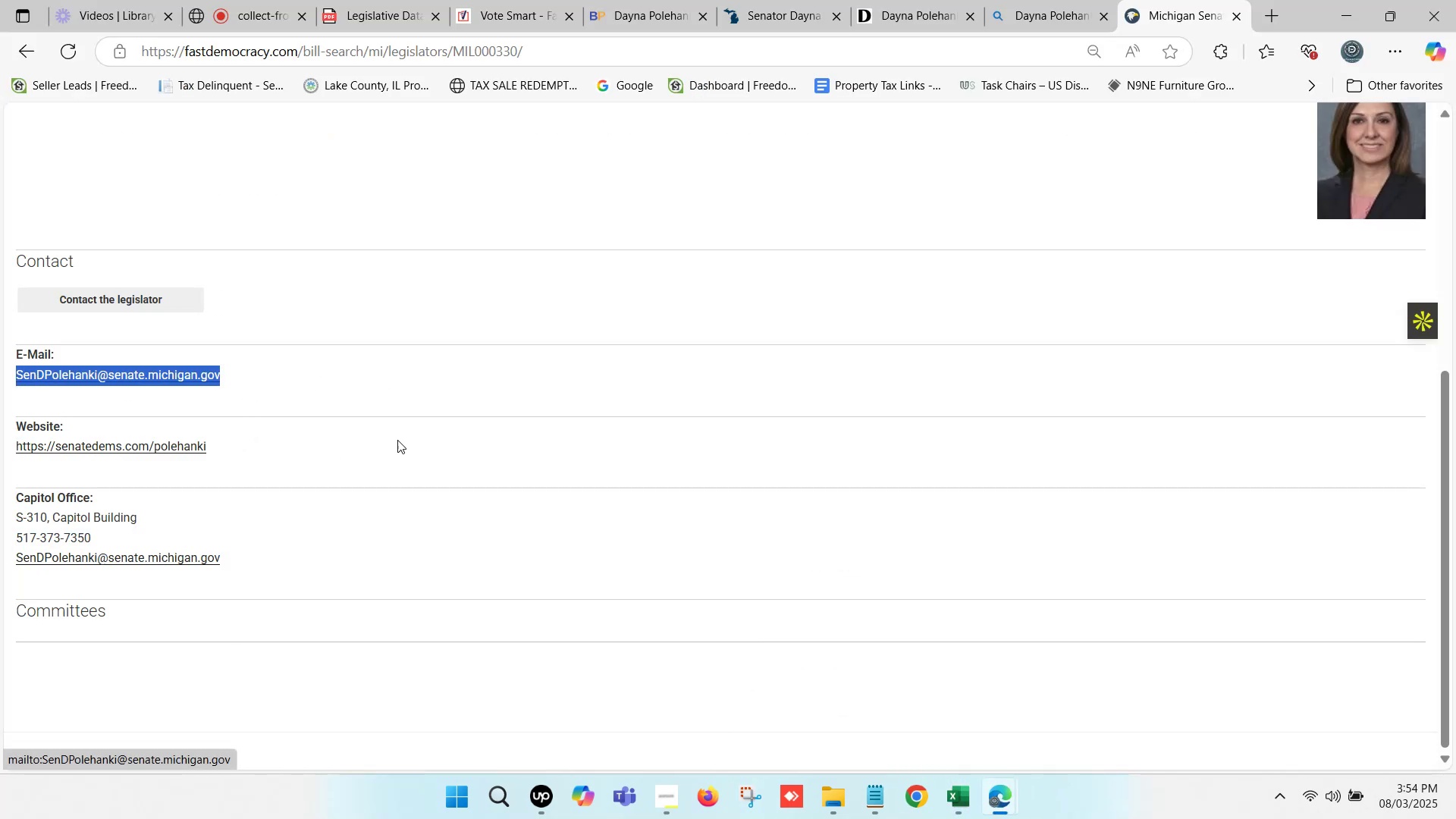 
key(Control+ControlLeft)
 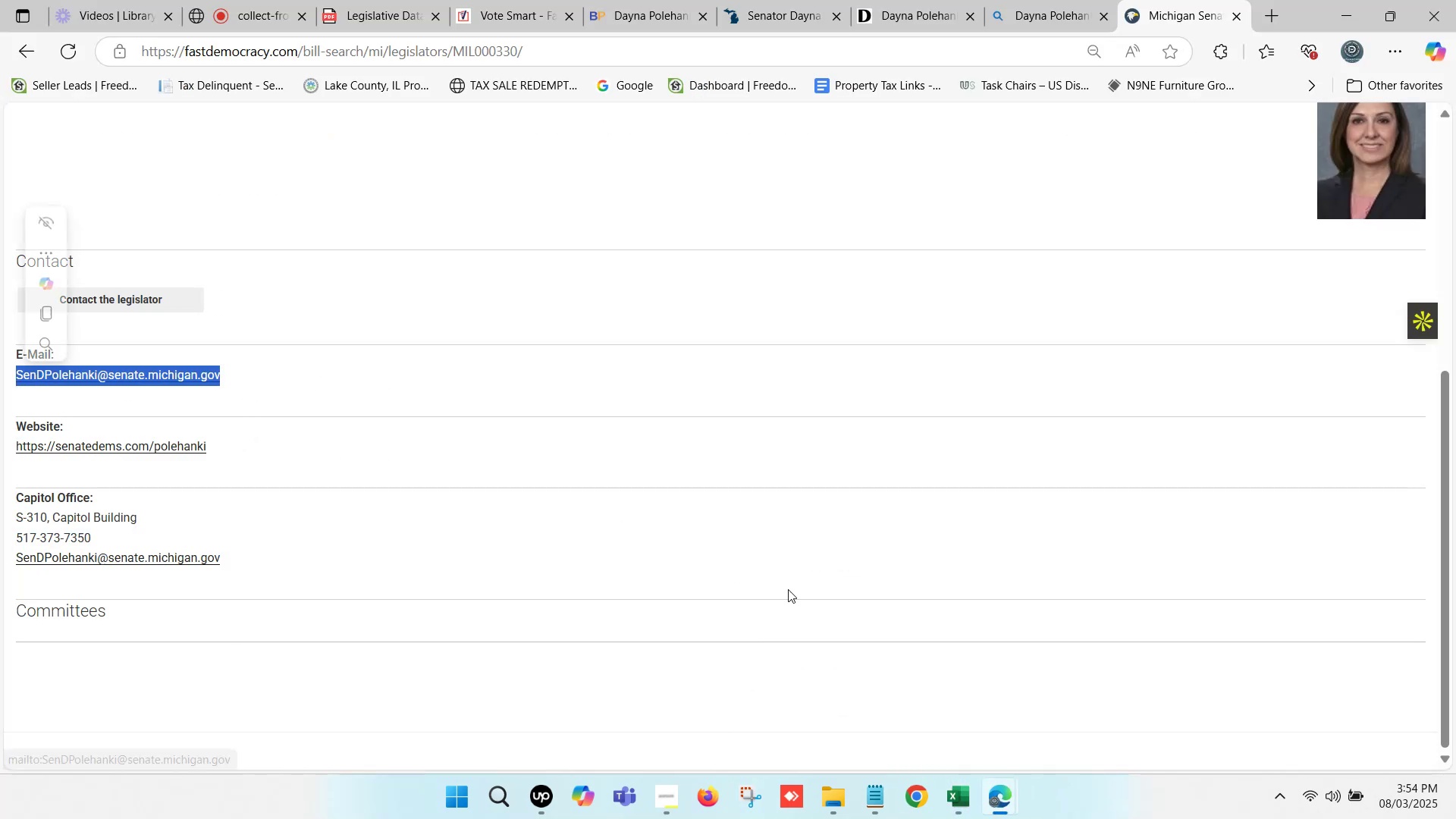 
key(Control+C)
 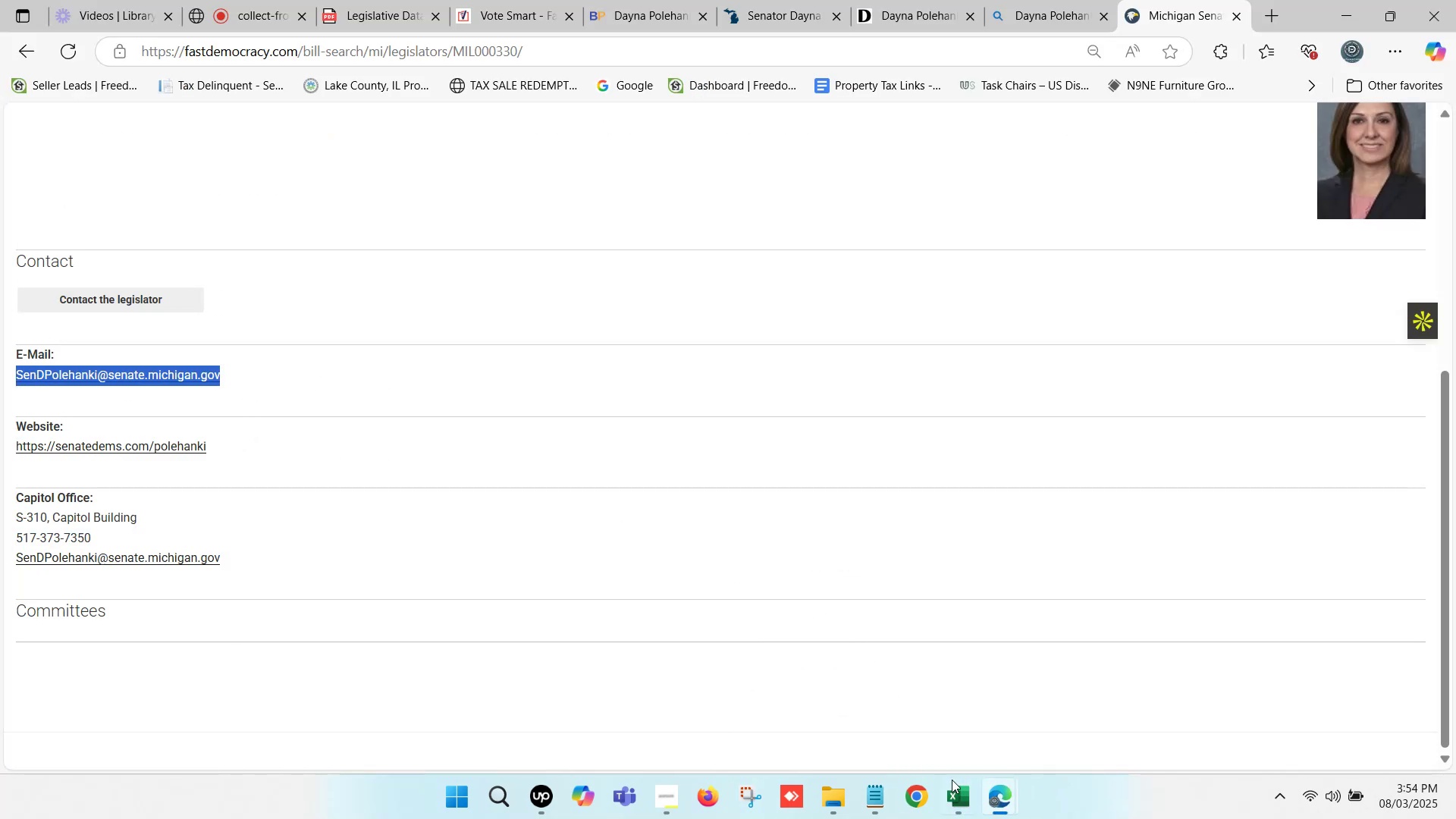 
left_click([959, 793])
 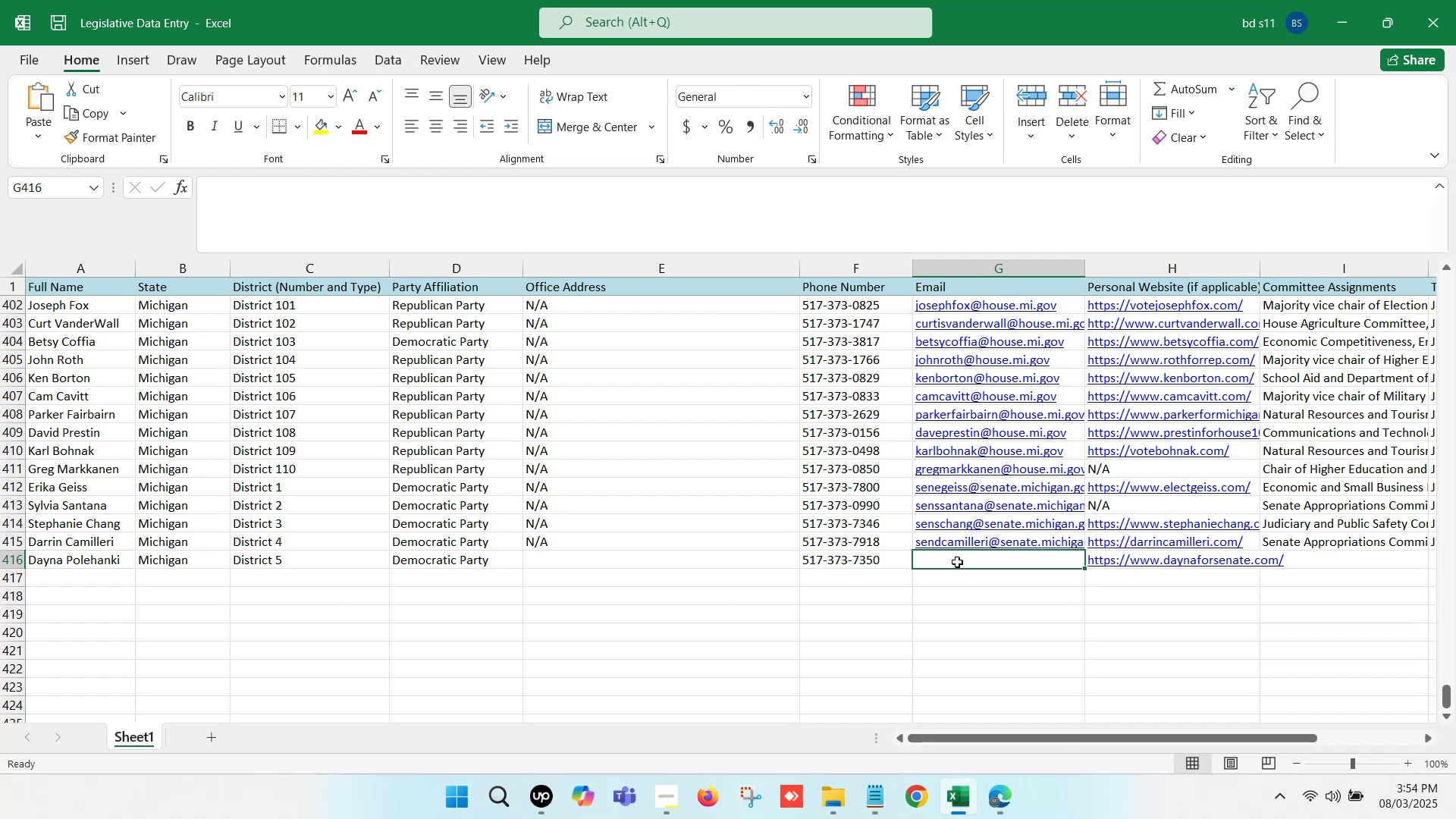 
double_click([956, 560])
 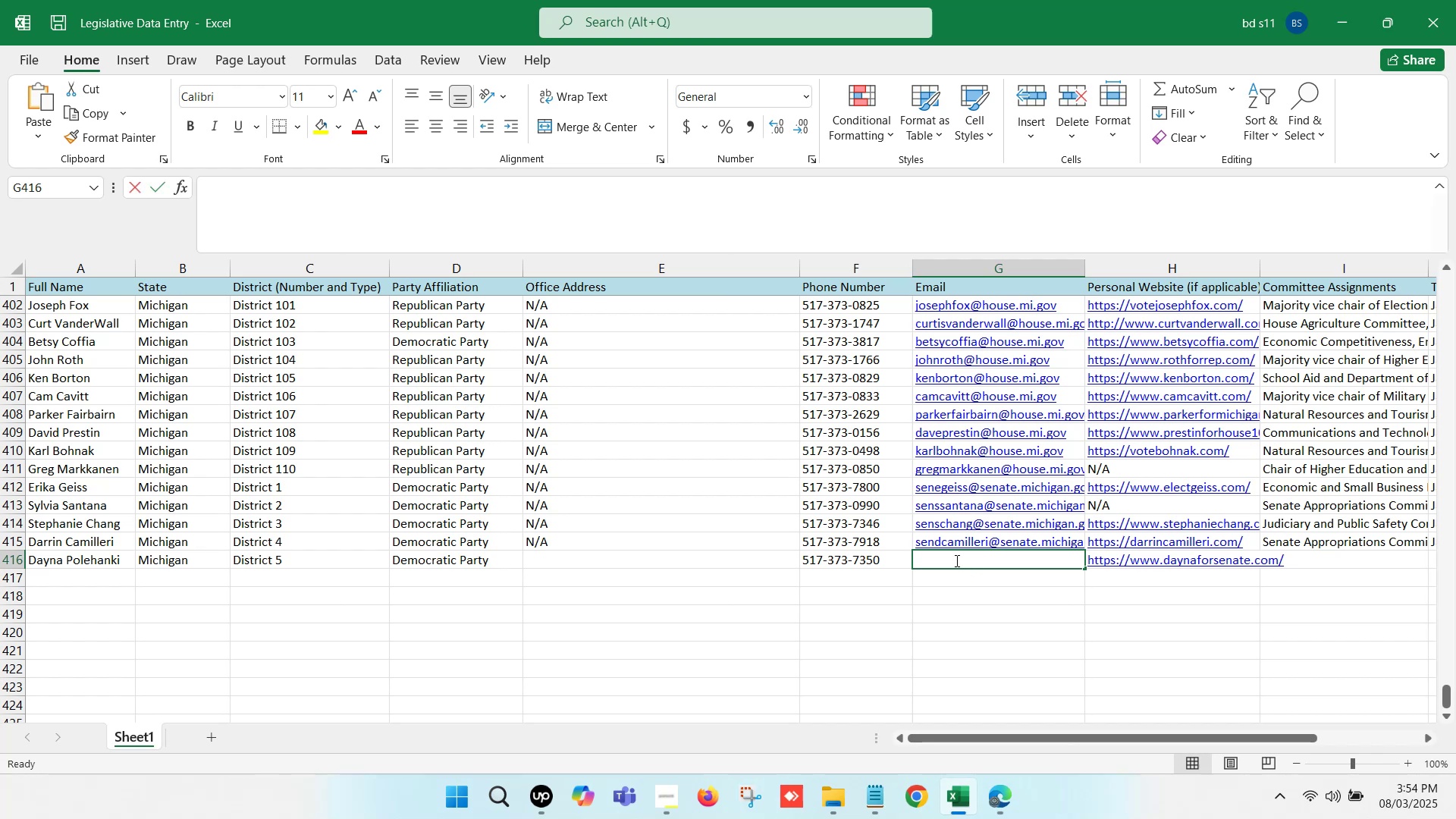 
key(Control+ControlLeft)
 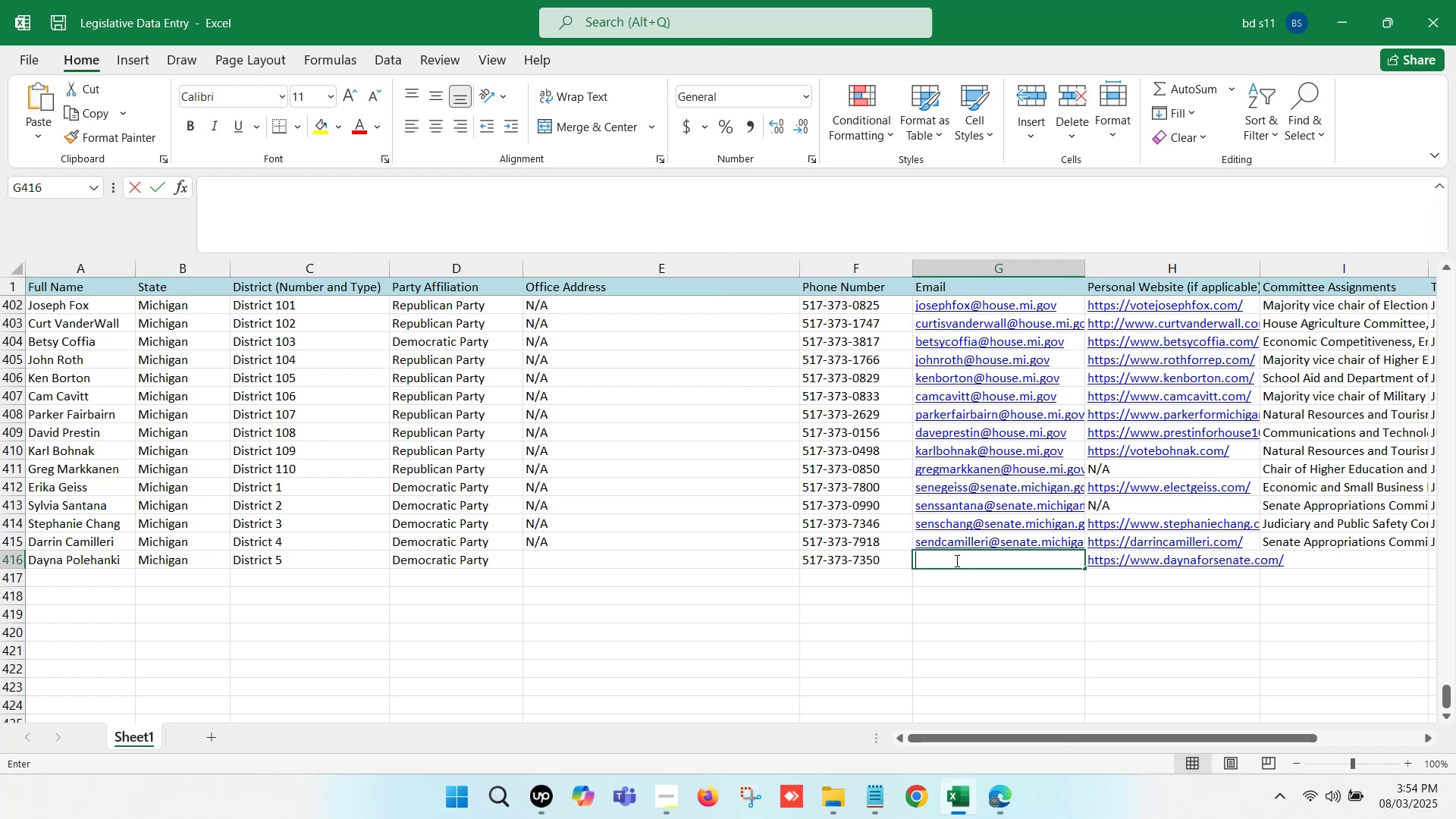 
key(Control+V)
 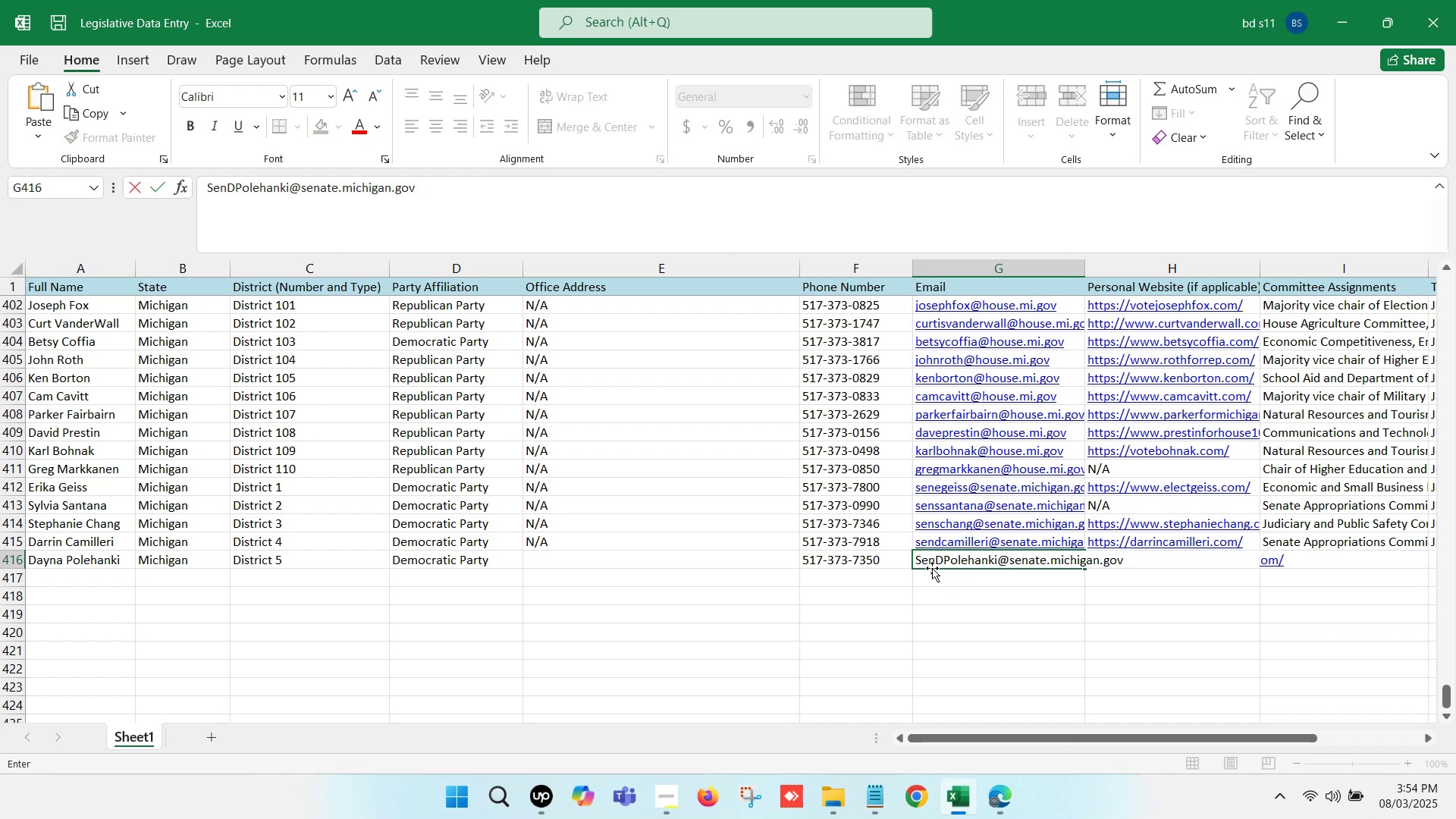 
left_click([923, 563])
 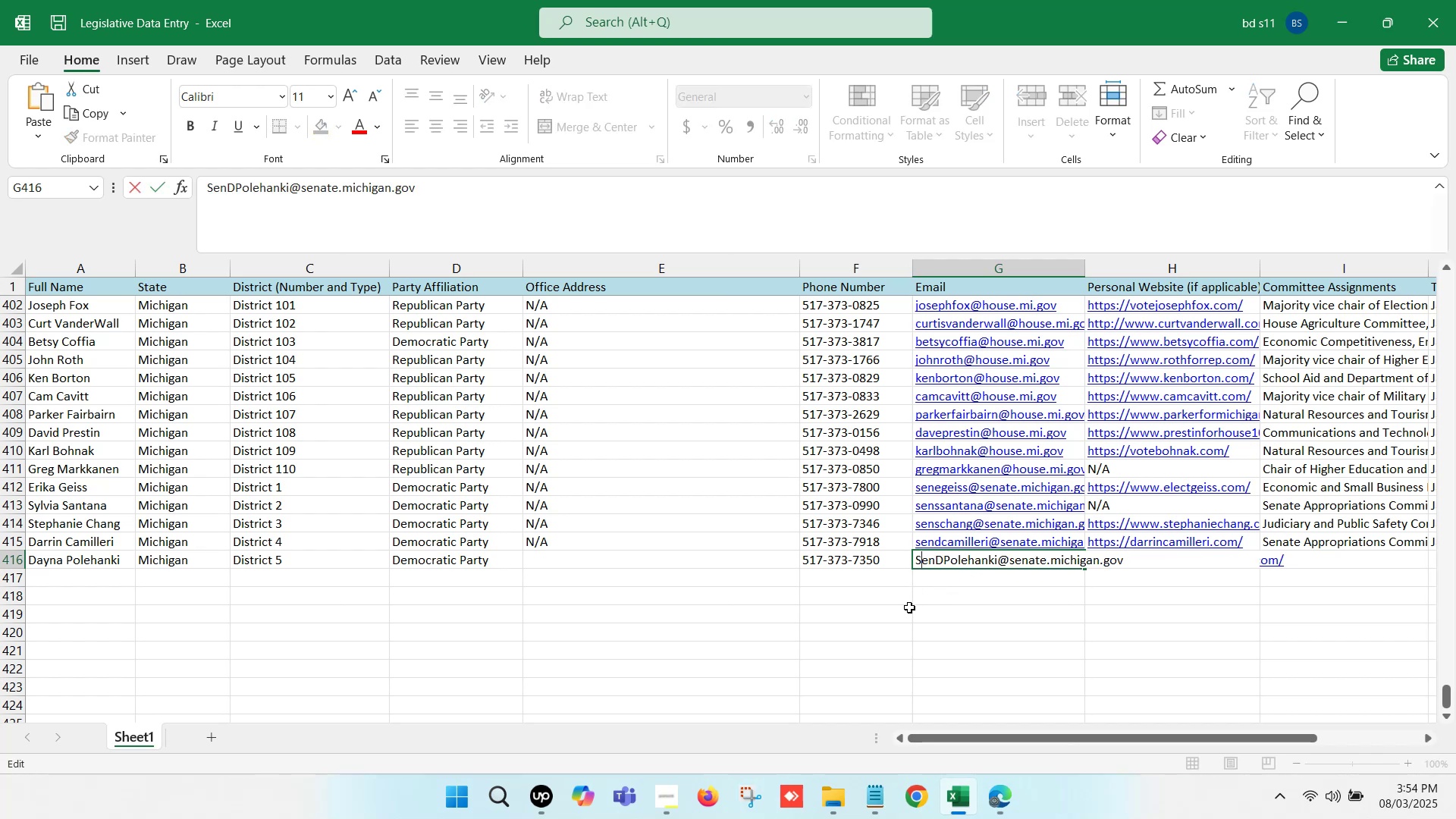 
key(Backspace)
 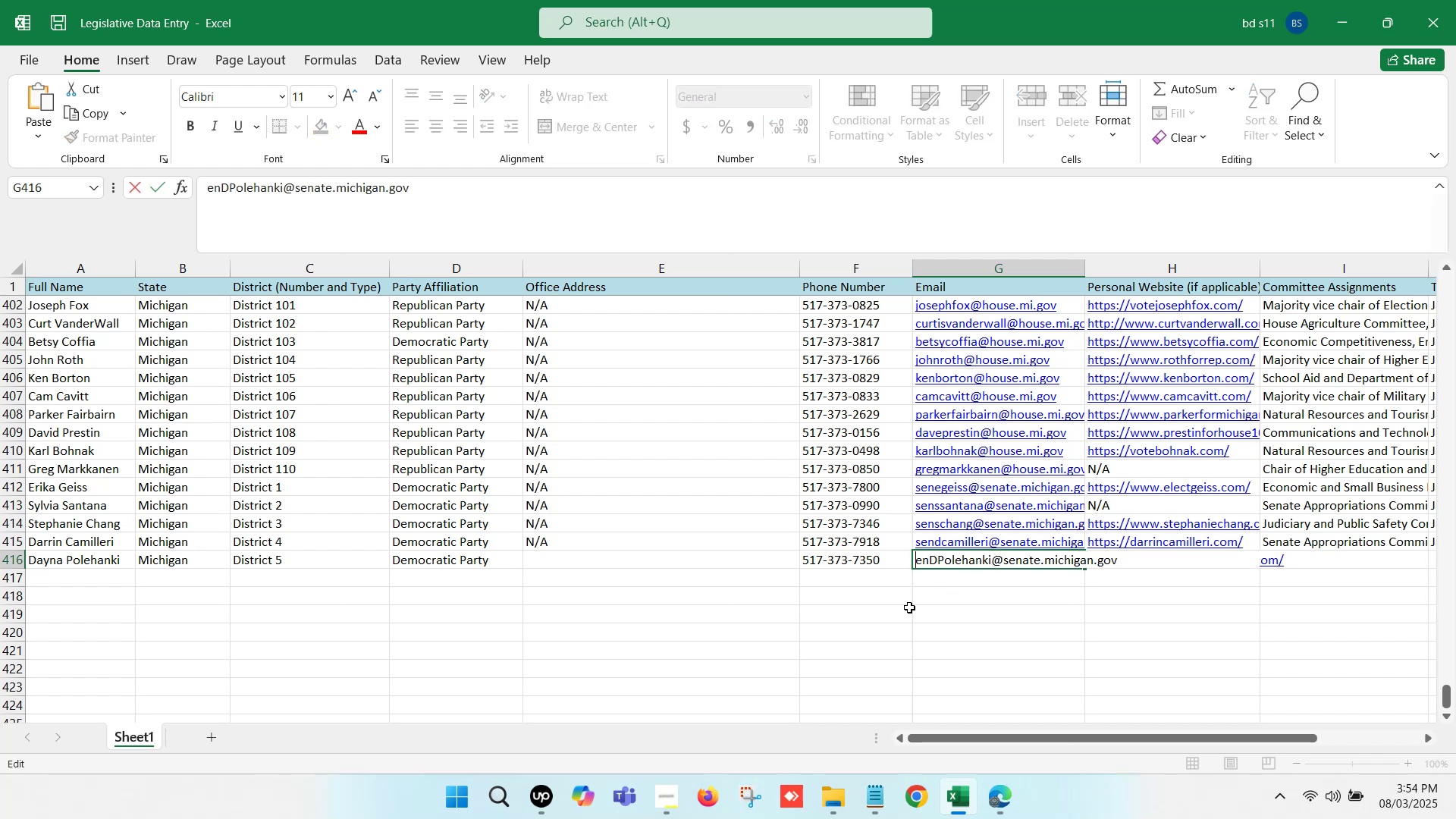 
key(S)
 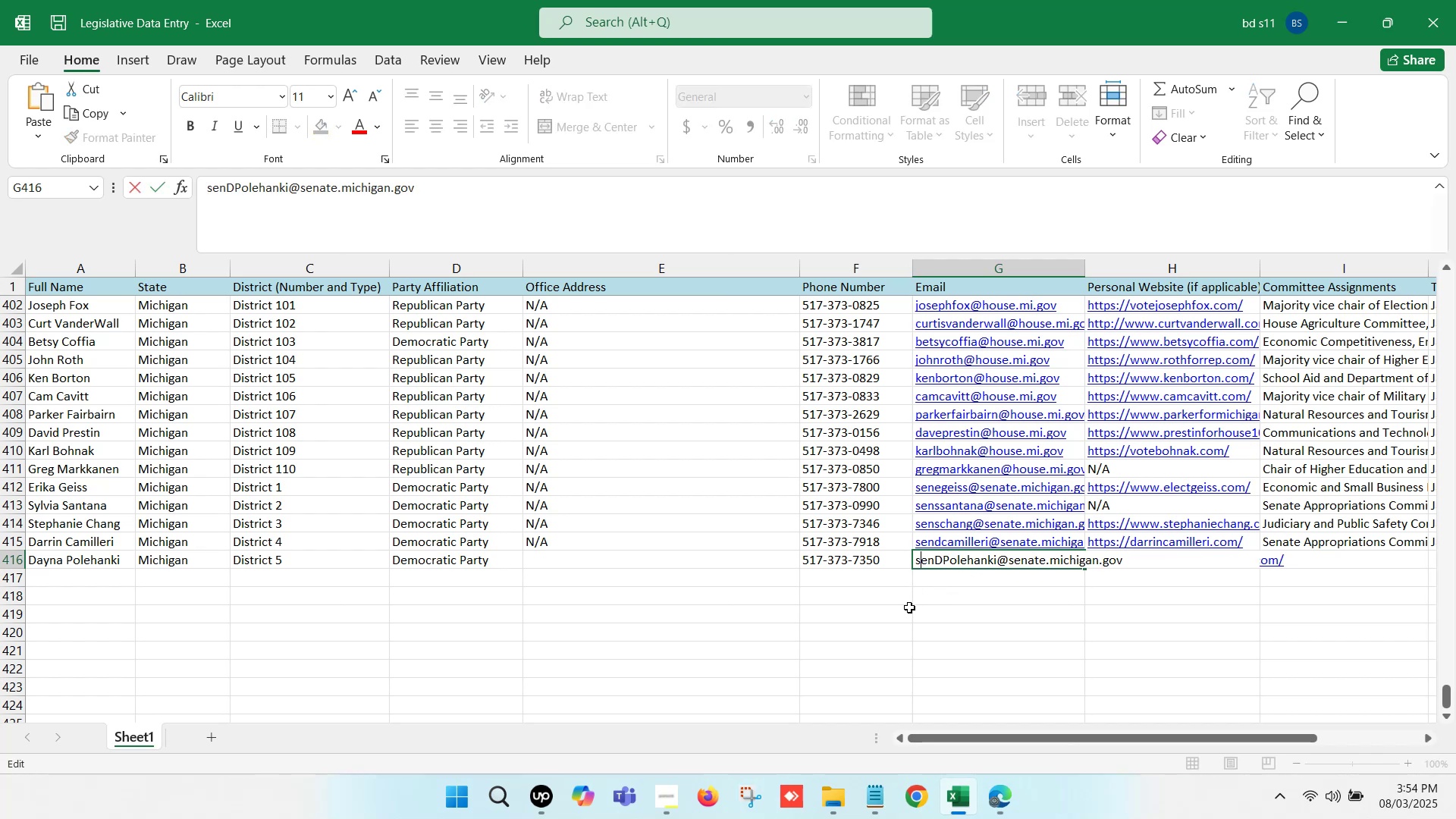 
key(ArrowRight)
 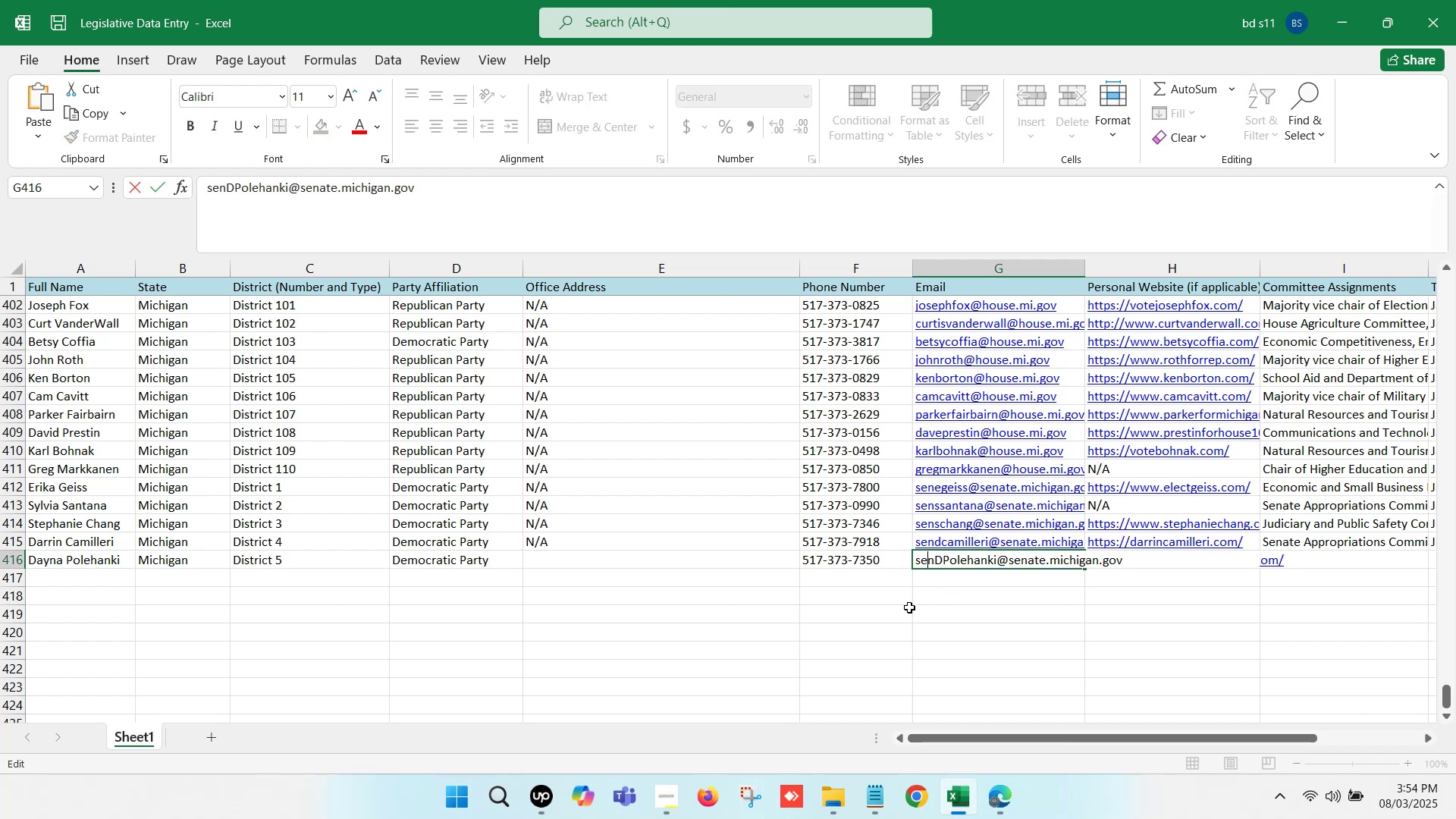 
key(ArrowRight)
 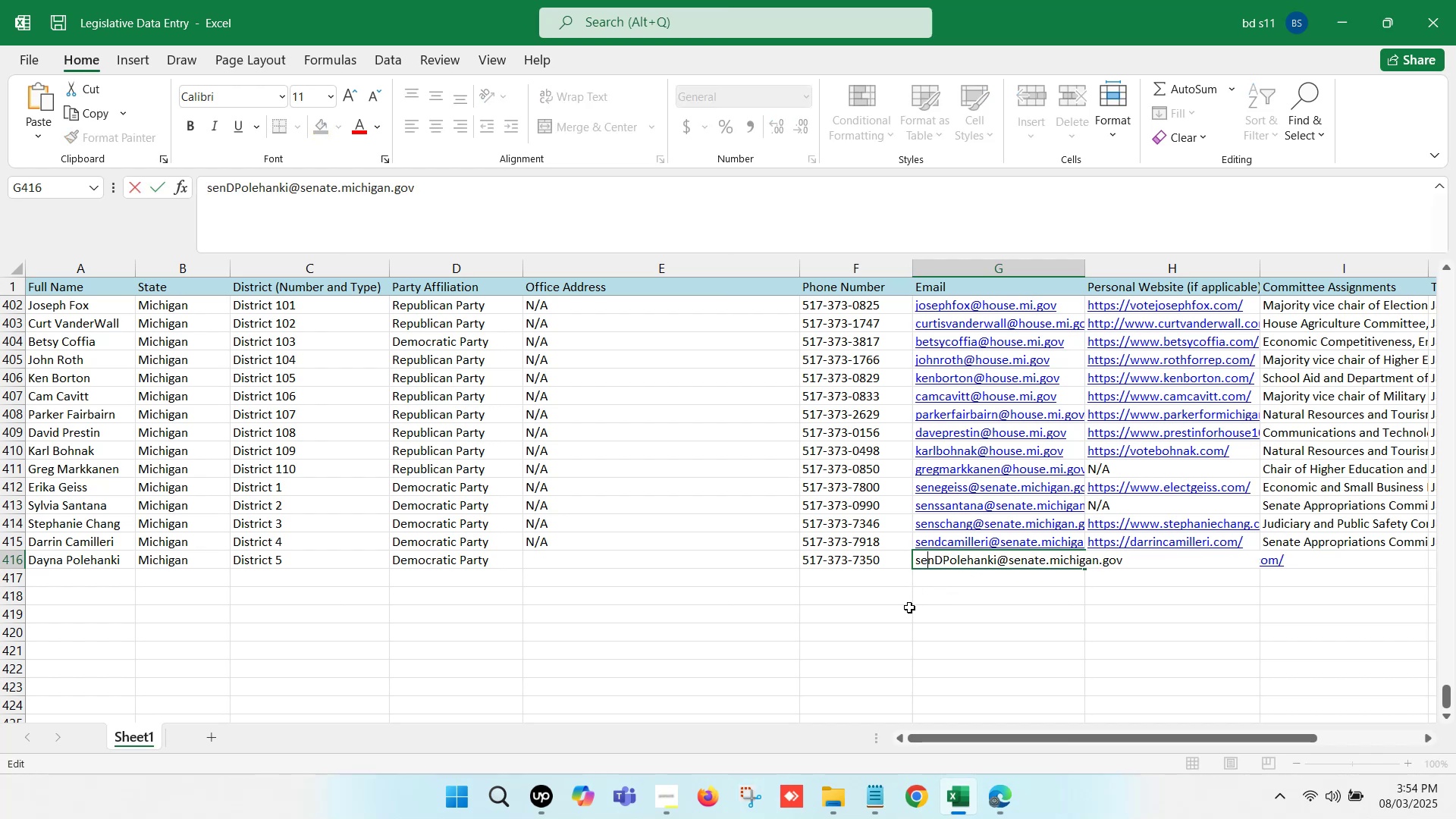 
key(ArrowRight)
 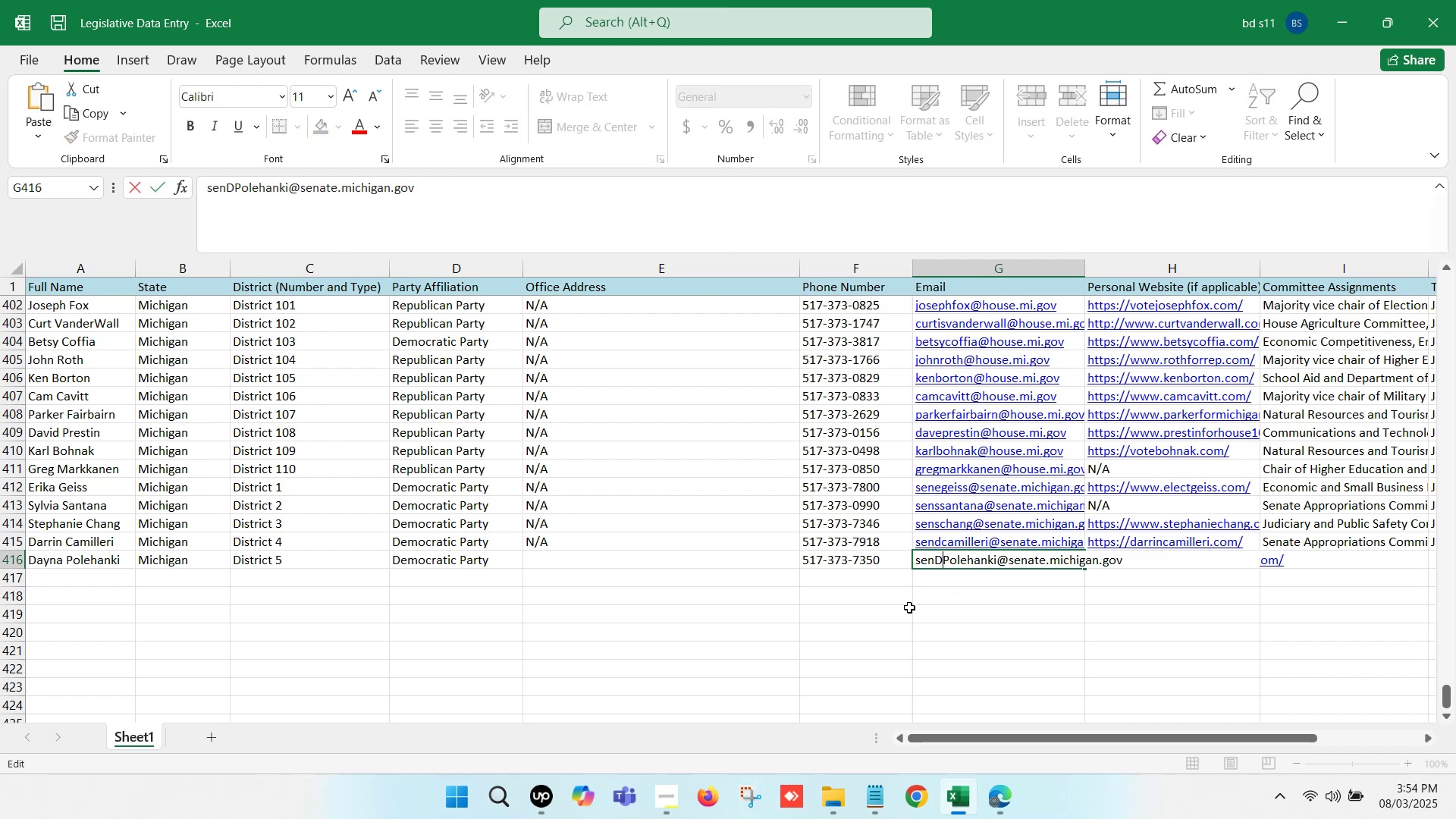 
key(Backspace)
 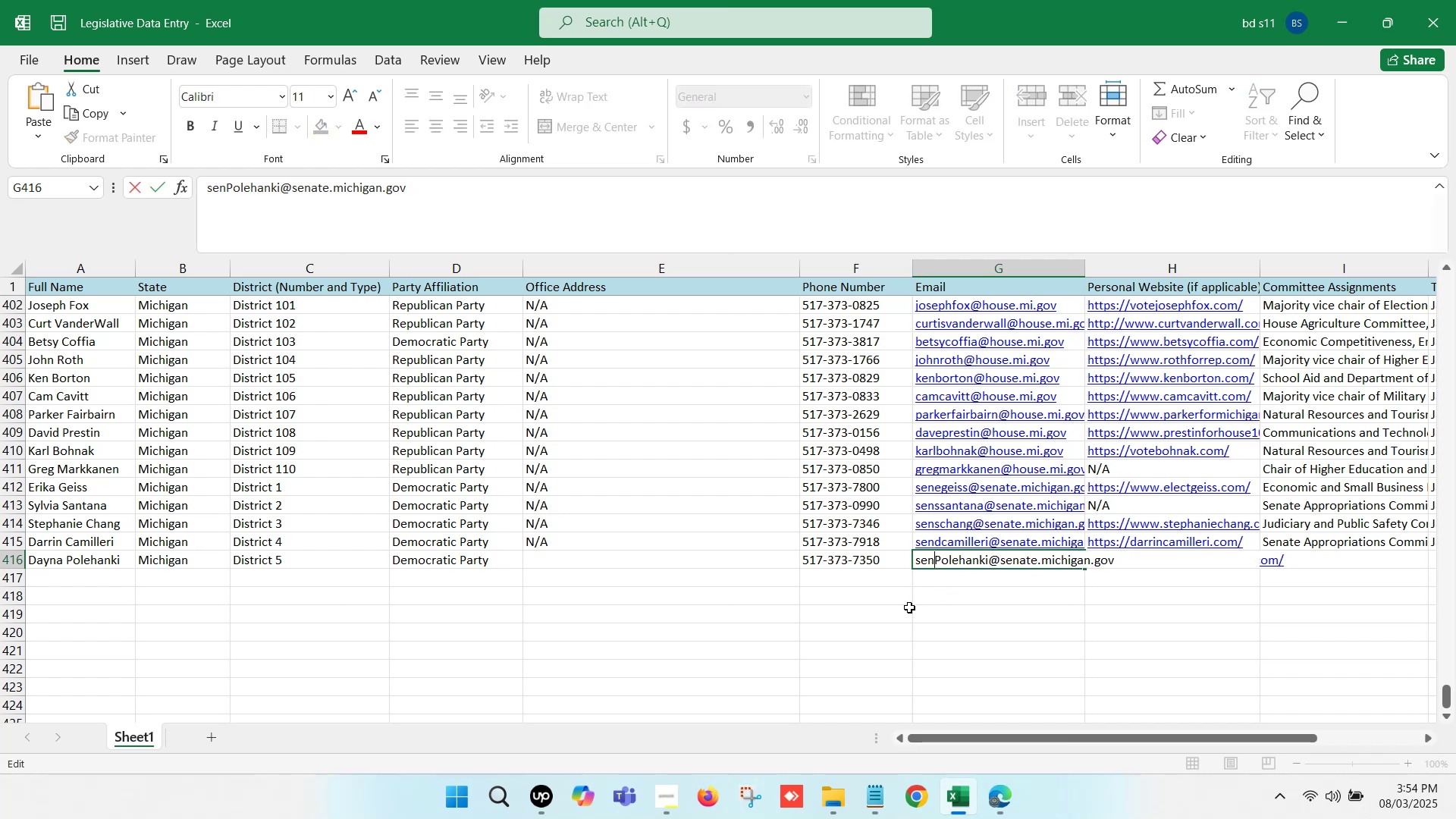 
key(D)
 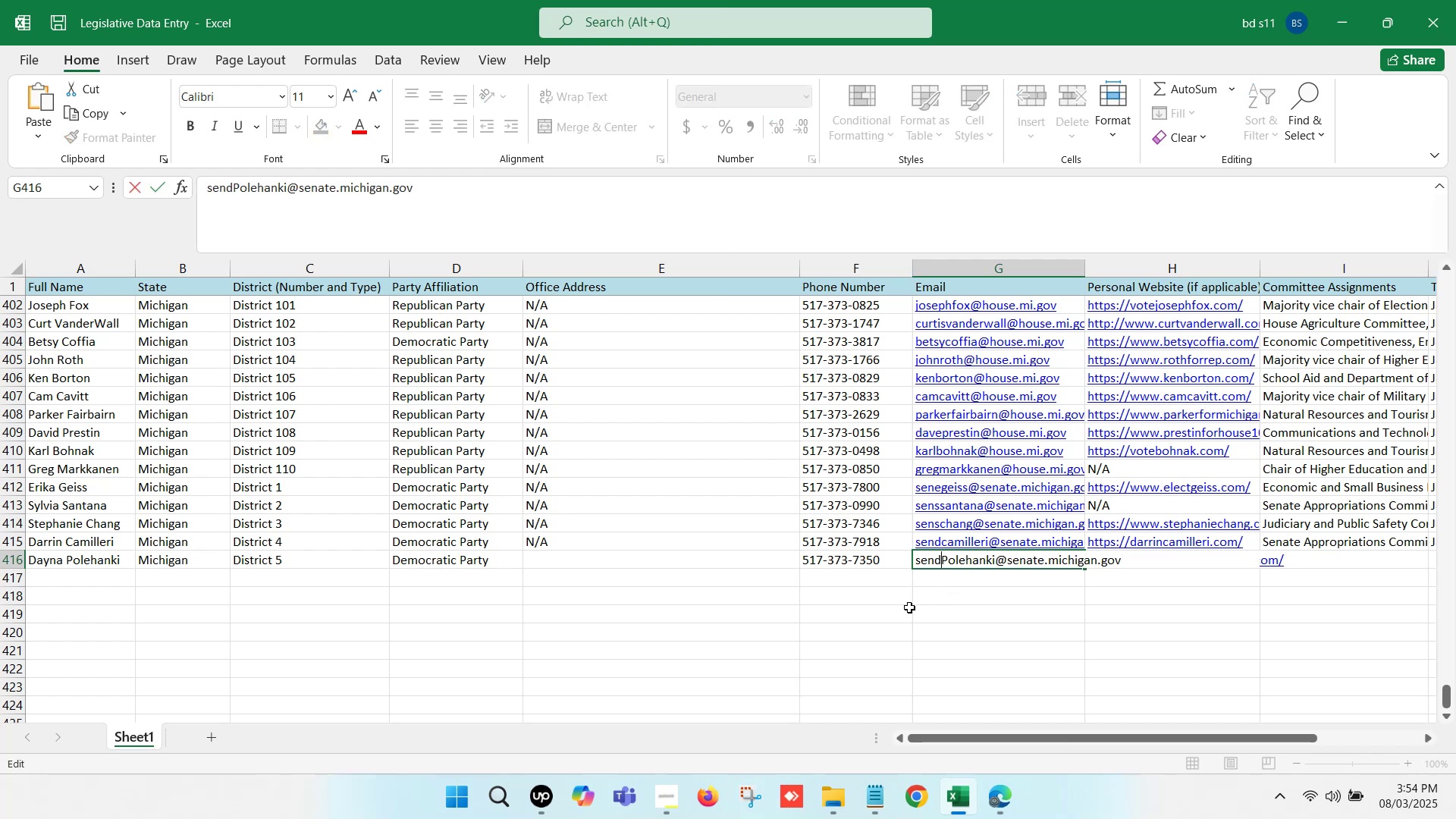 
key(ArrowRight)
 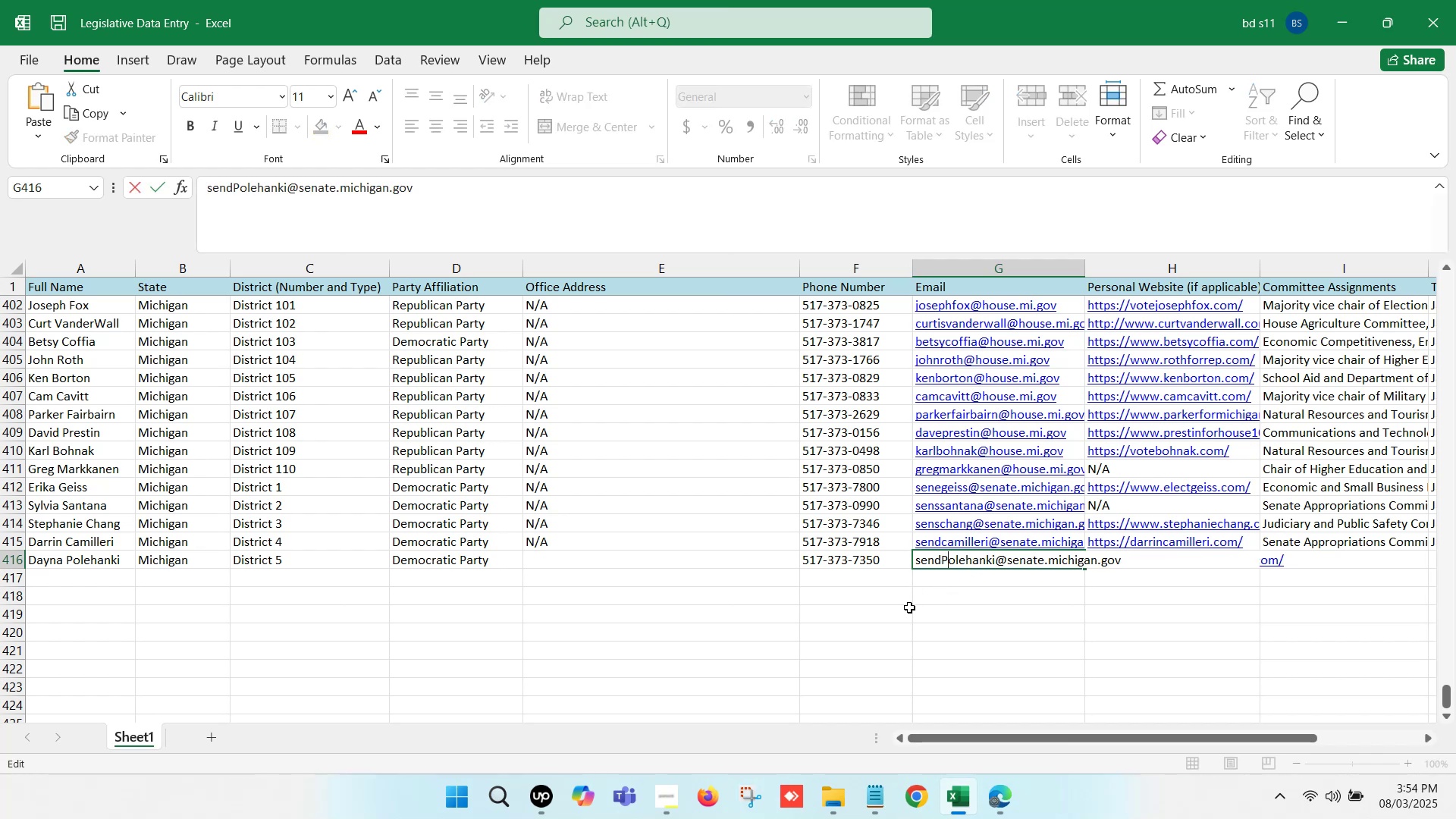 
key(Backspace)
 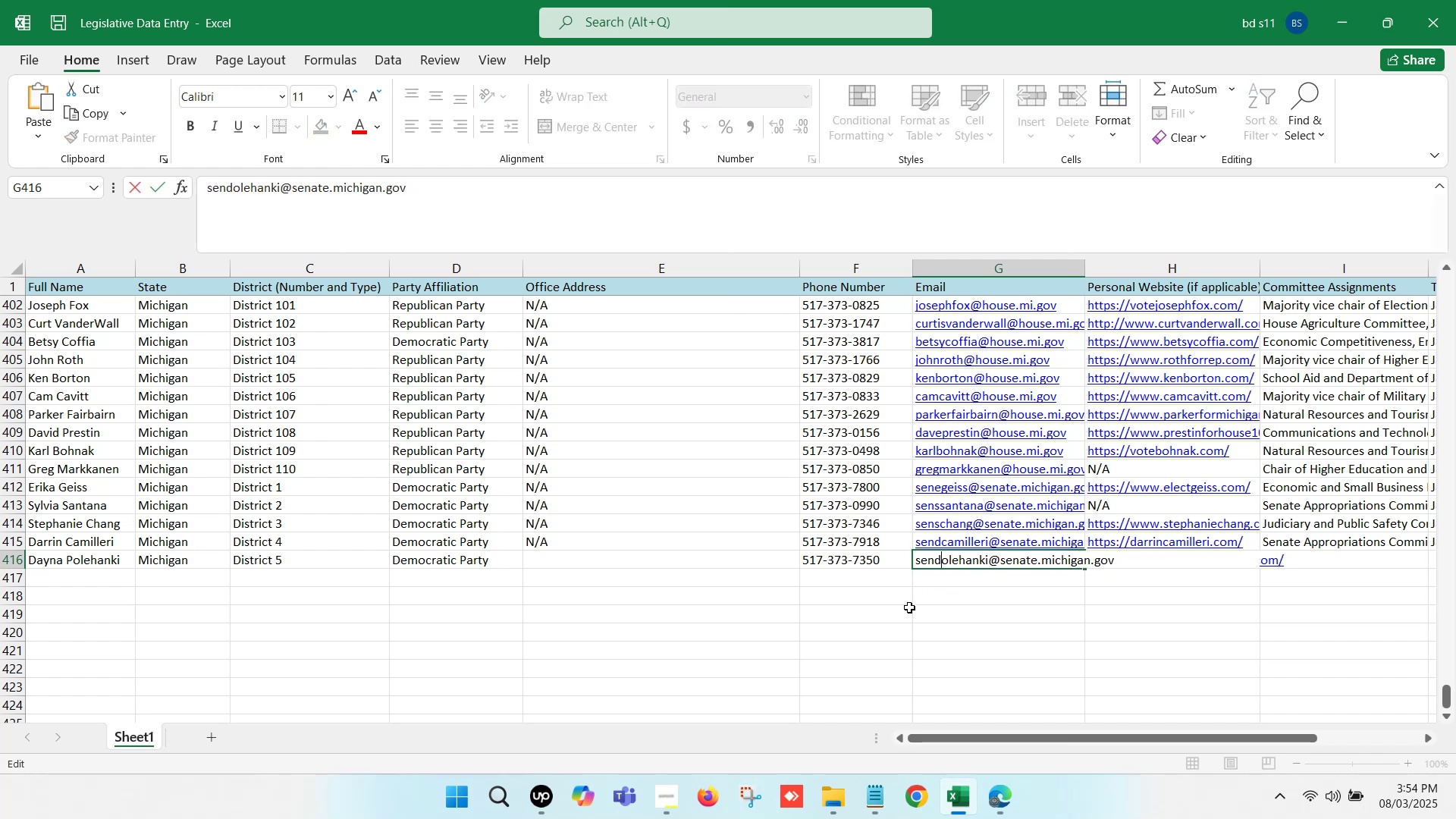 
key(P)
 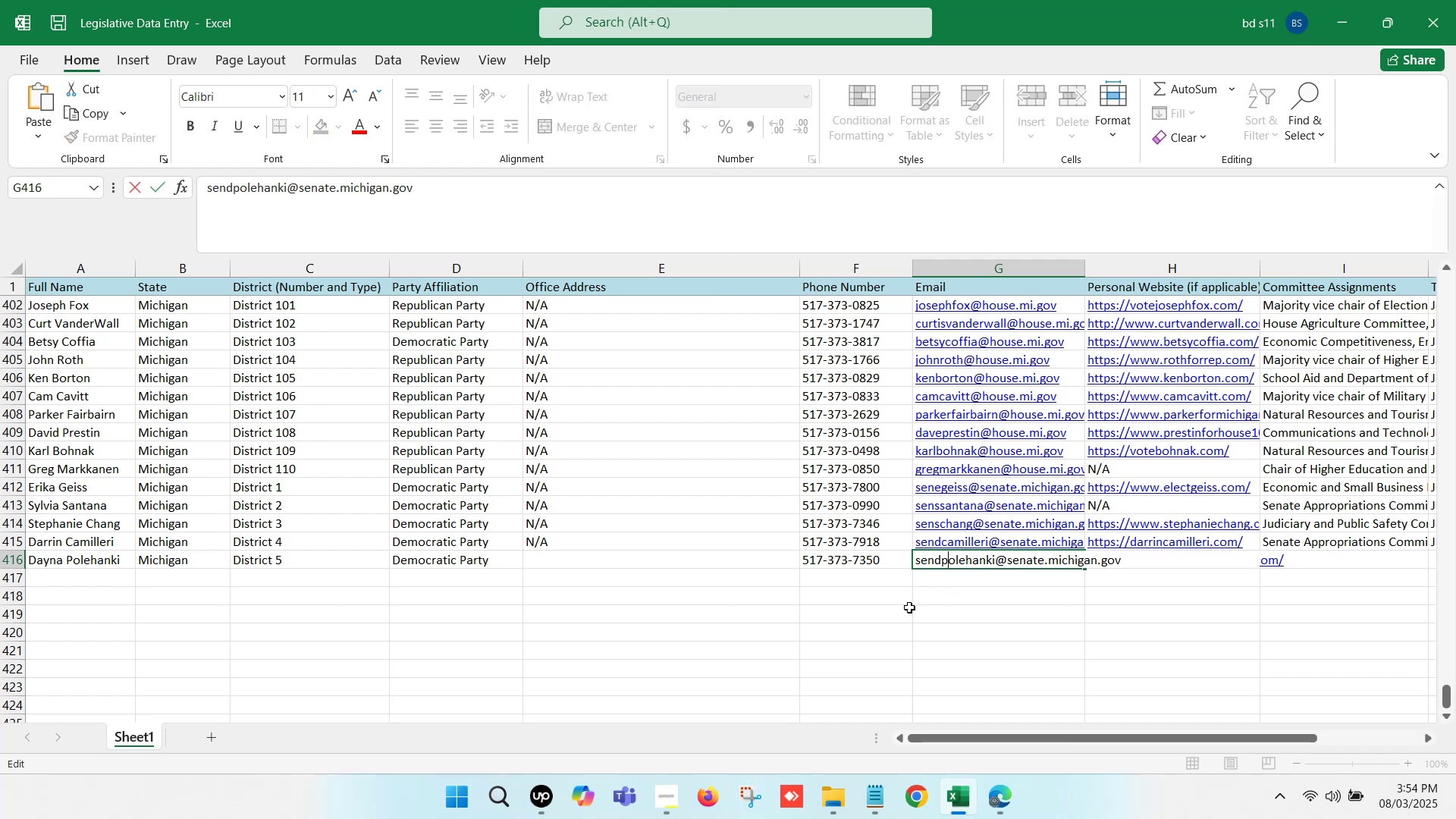 
left_click([909, 607])
 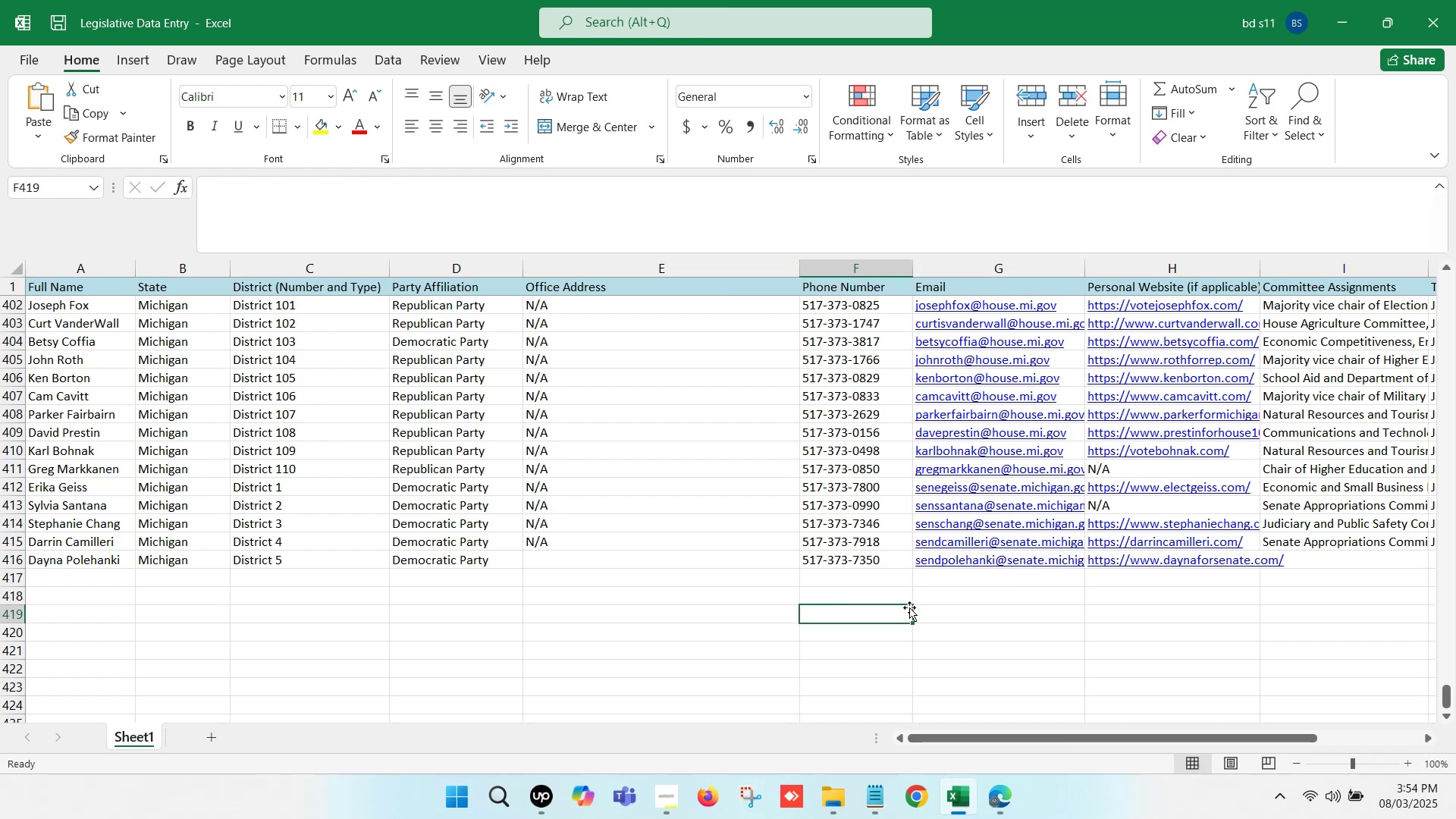 
key(Control+S)
 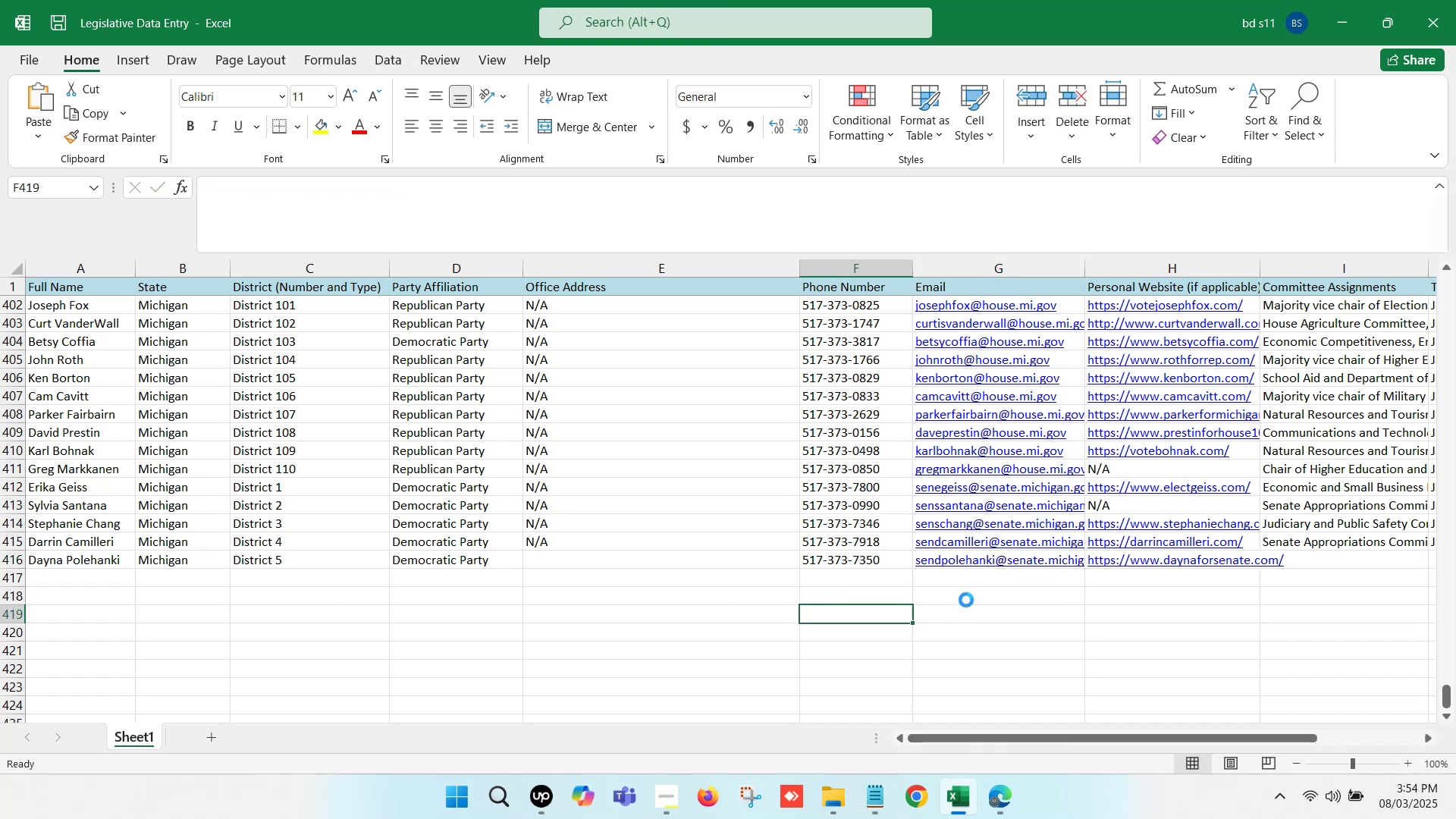 
left_click([1005, 585])
 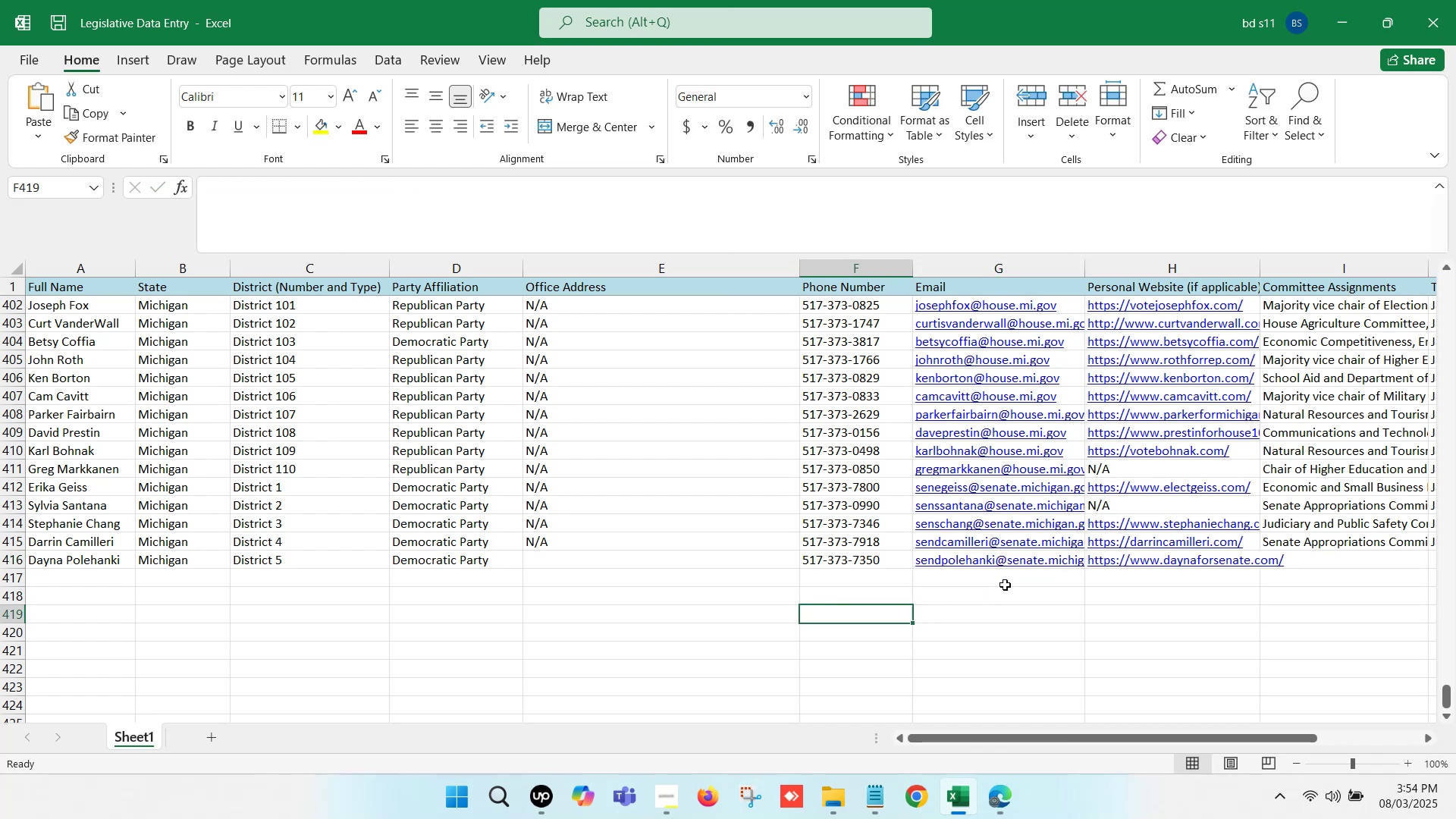 
key(ArrowRight)
 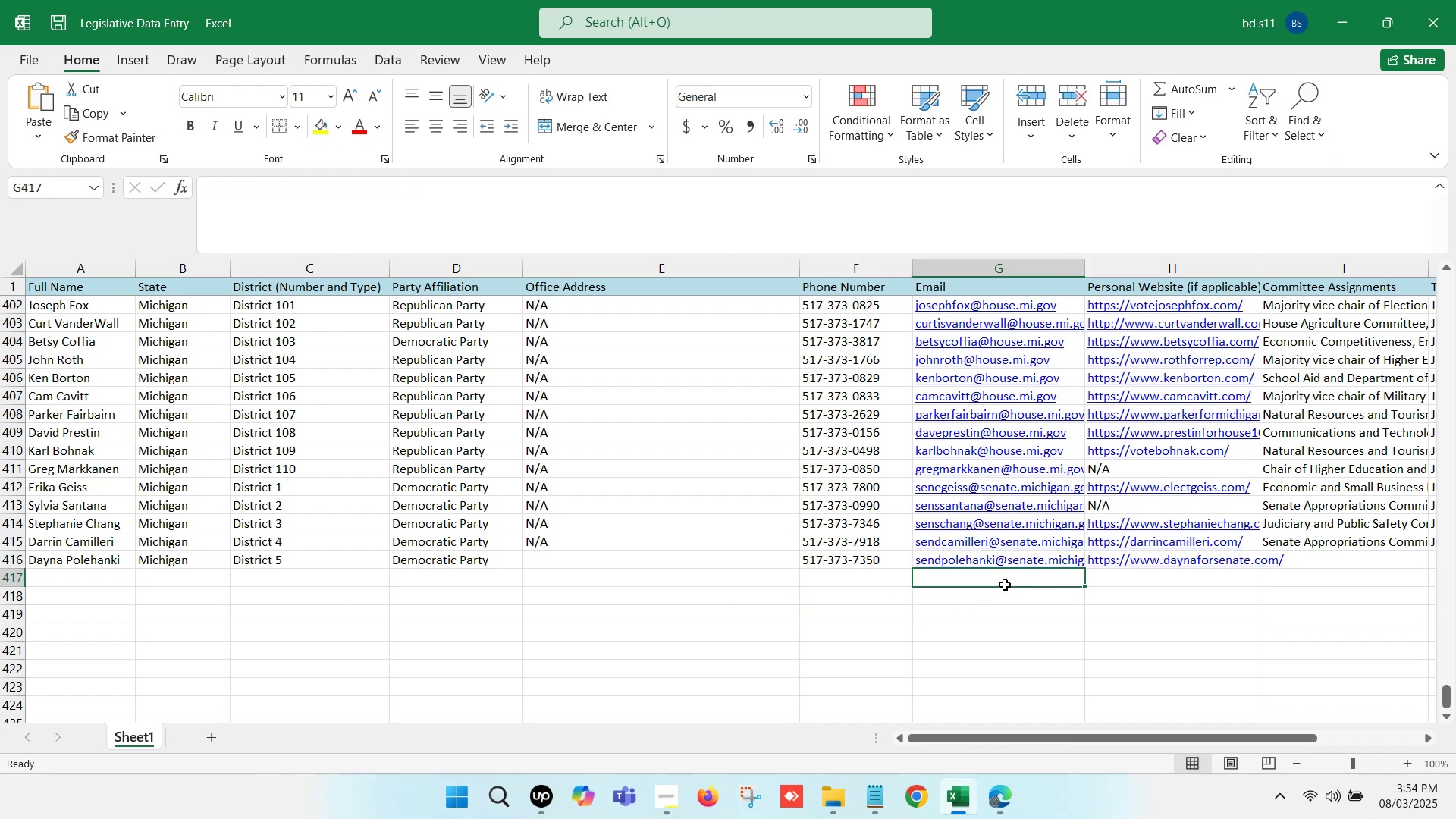 
key(ArrowRight)
 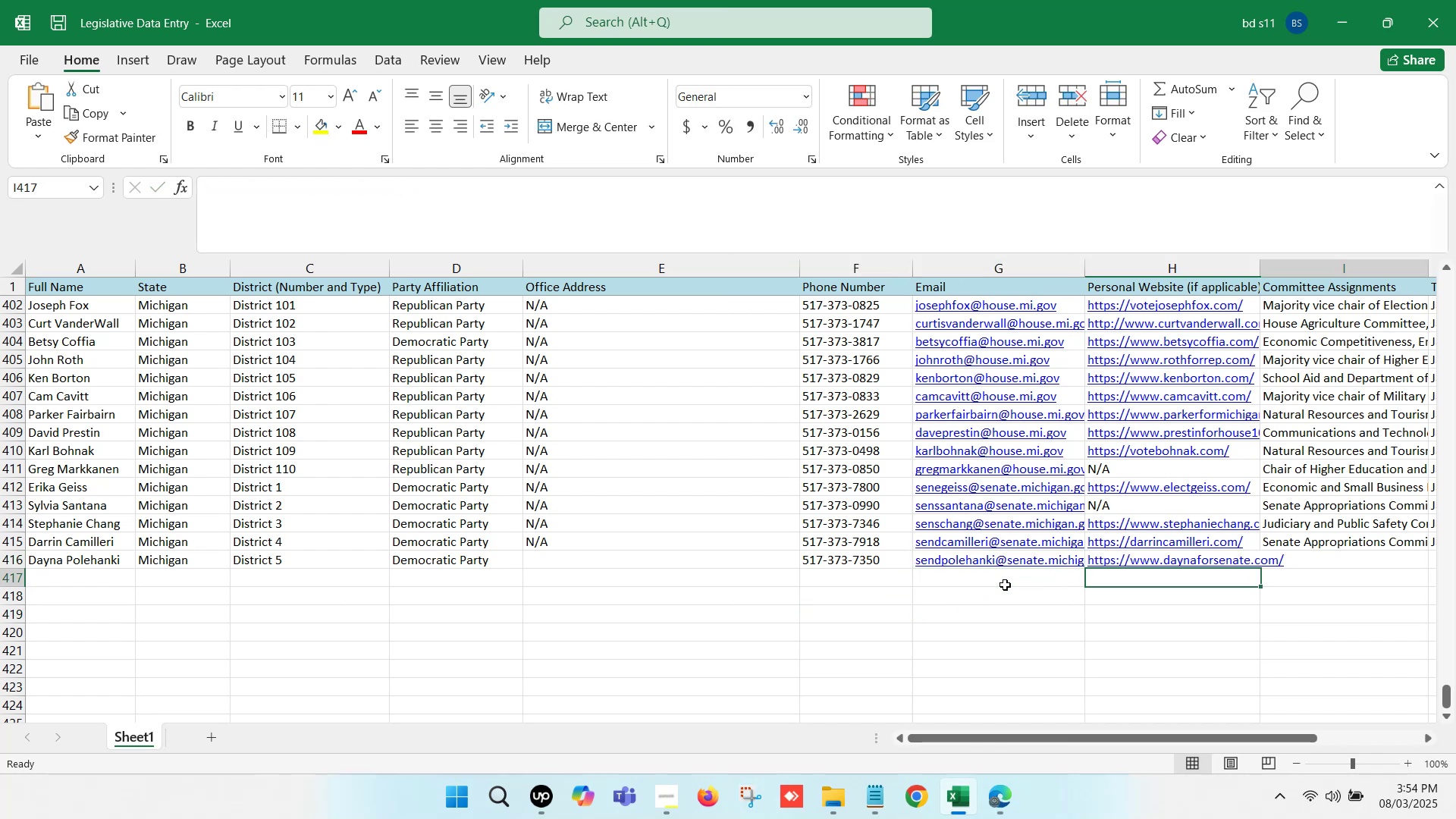 
key(ArrowRight)
 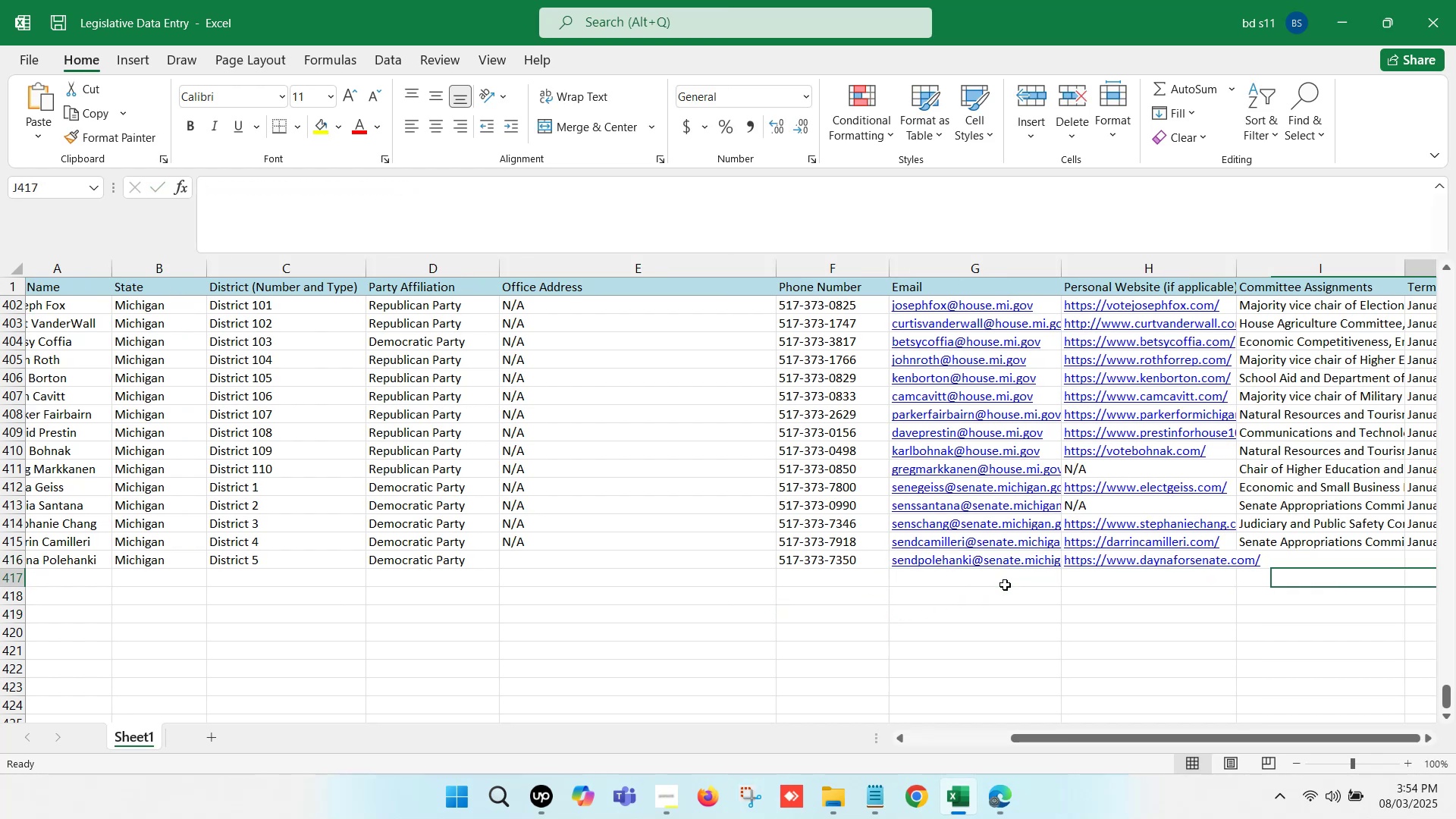 
key(ArrowRight)
 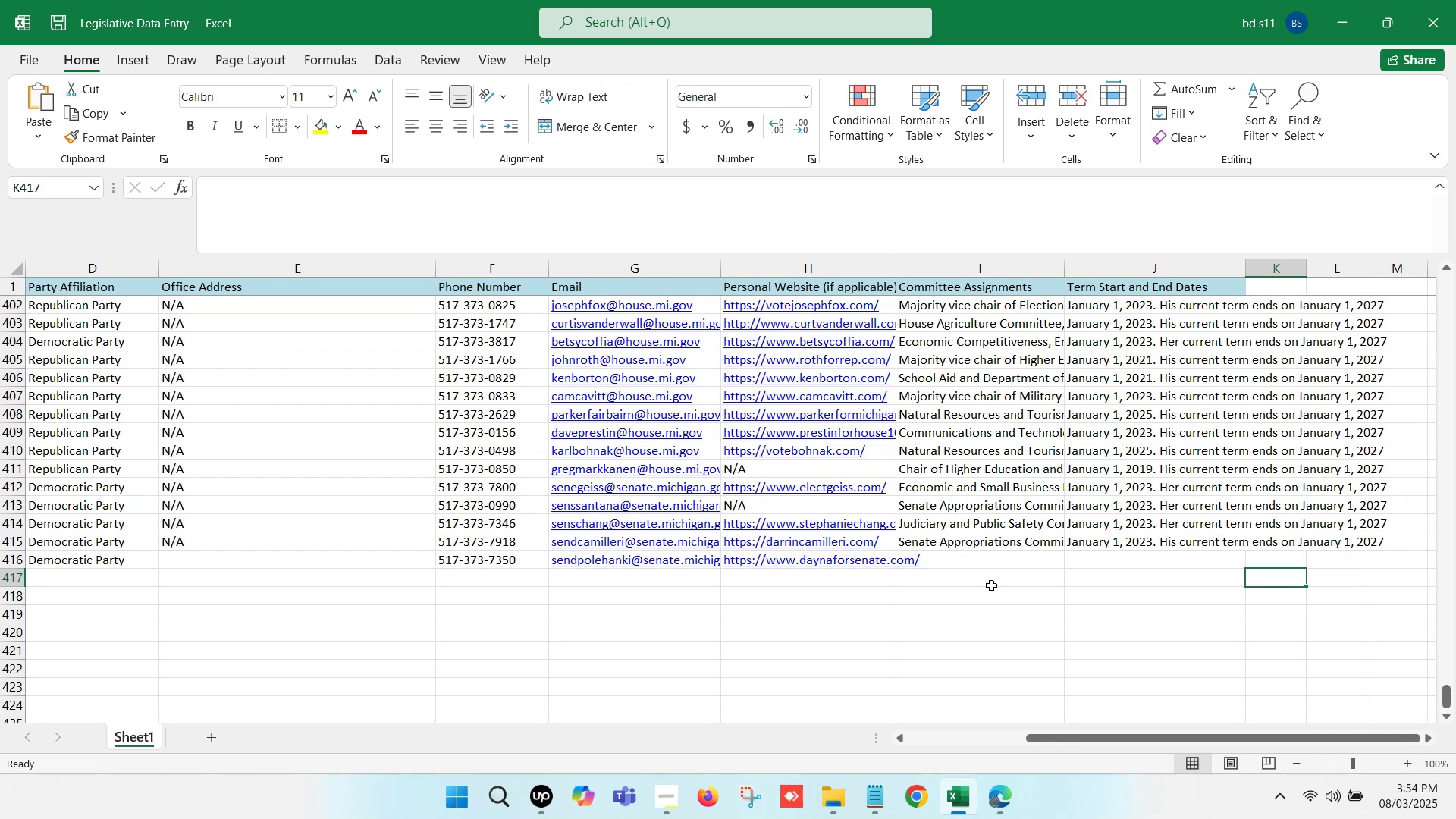 
left_click([983, 558])
 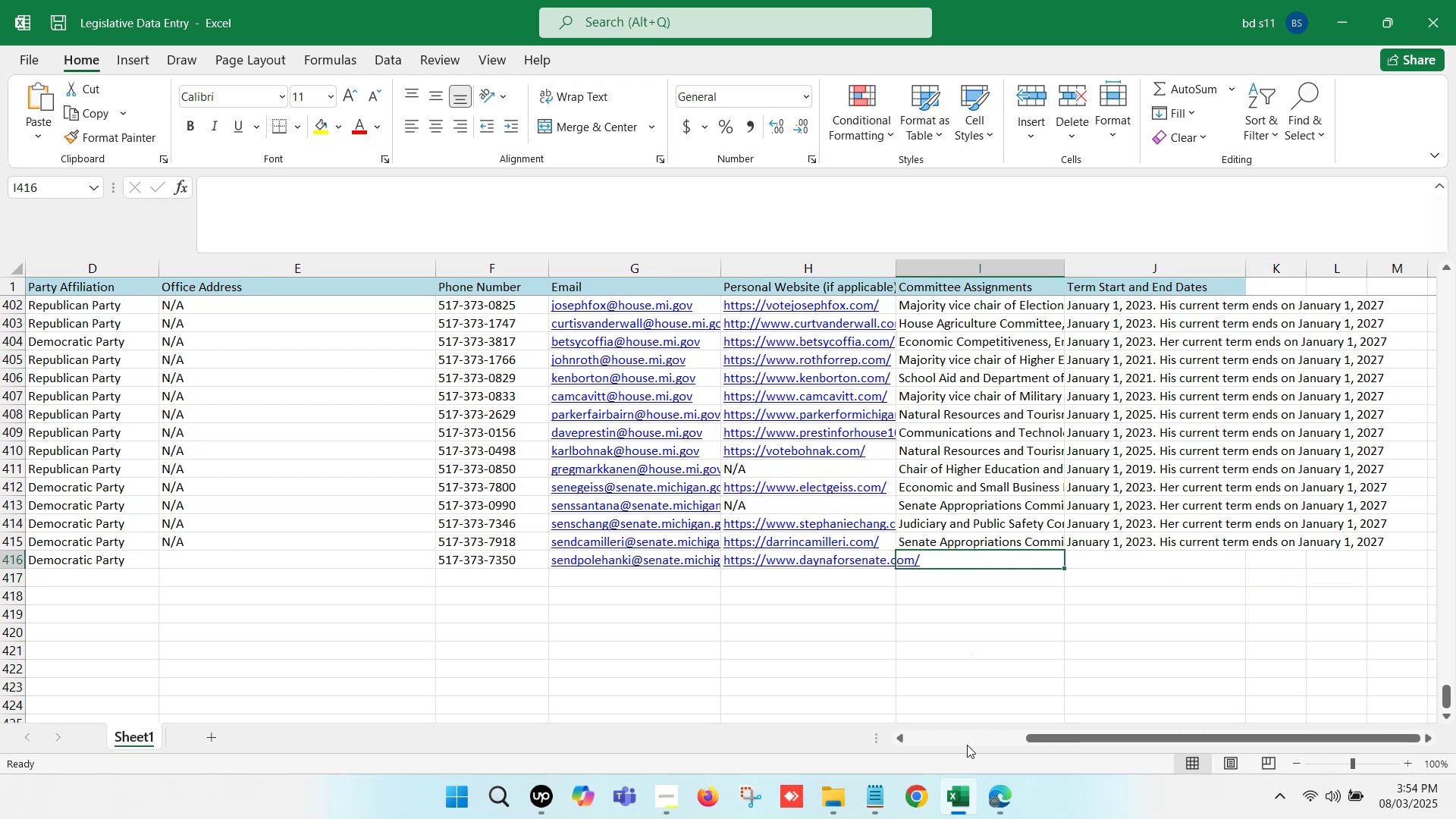 
left_click([999, 795])
 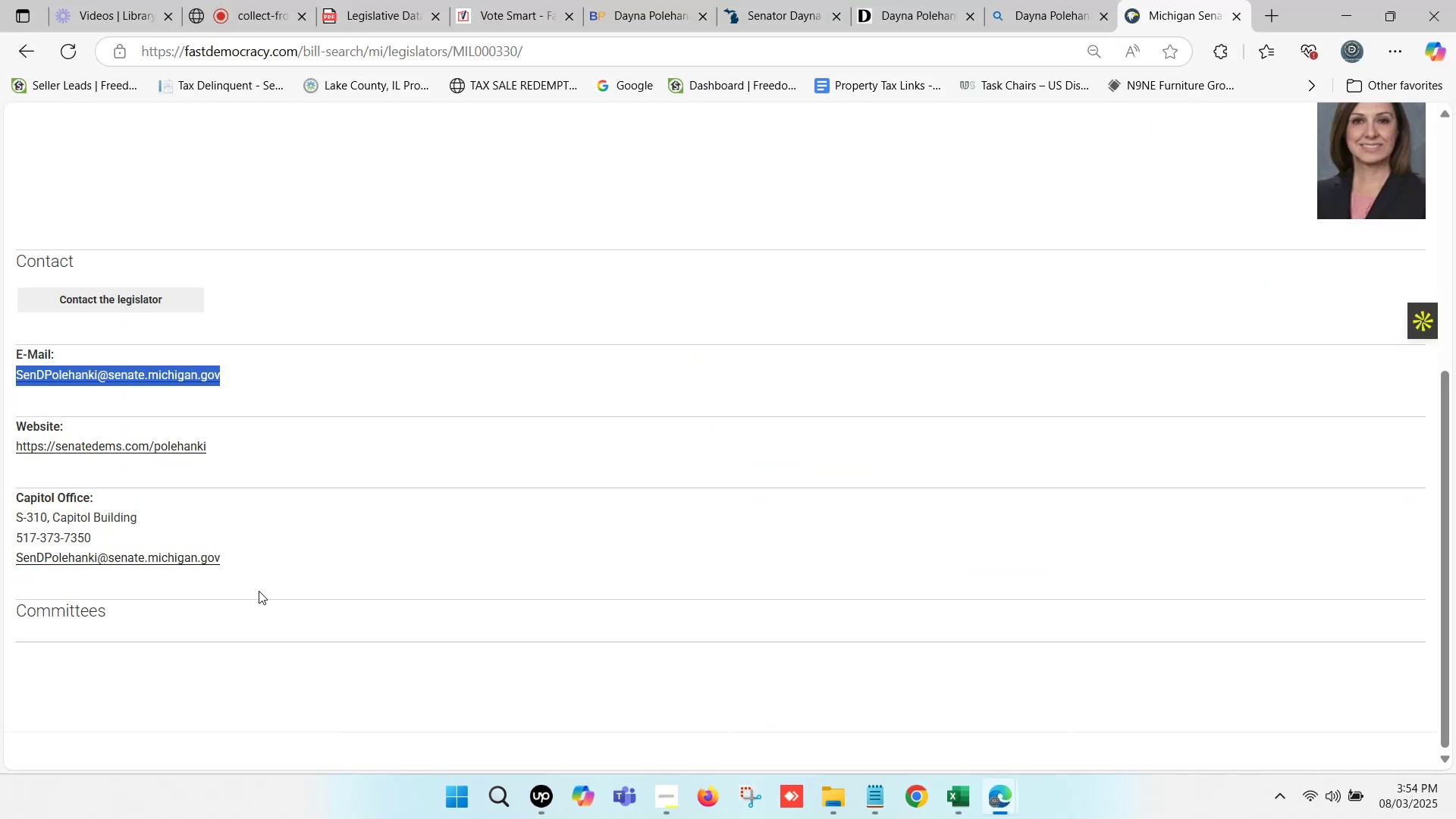 
scroll: coordinate [255, 586], scroll_direction: down, amount: 1.0
 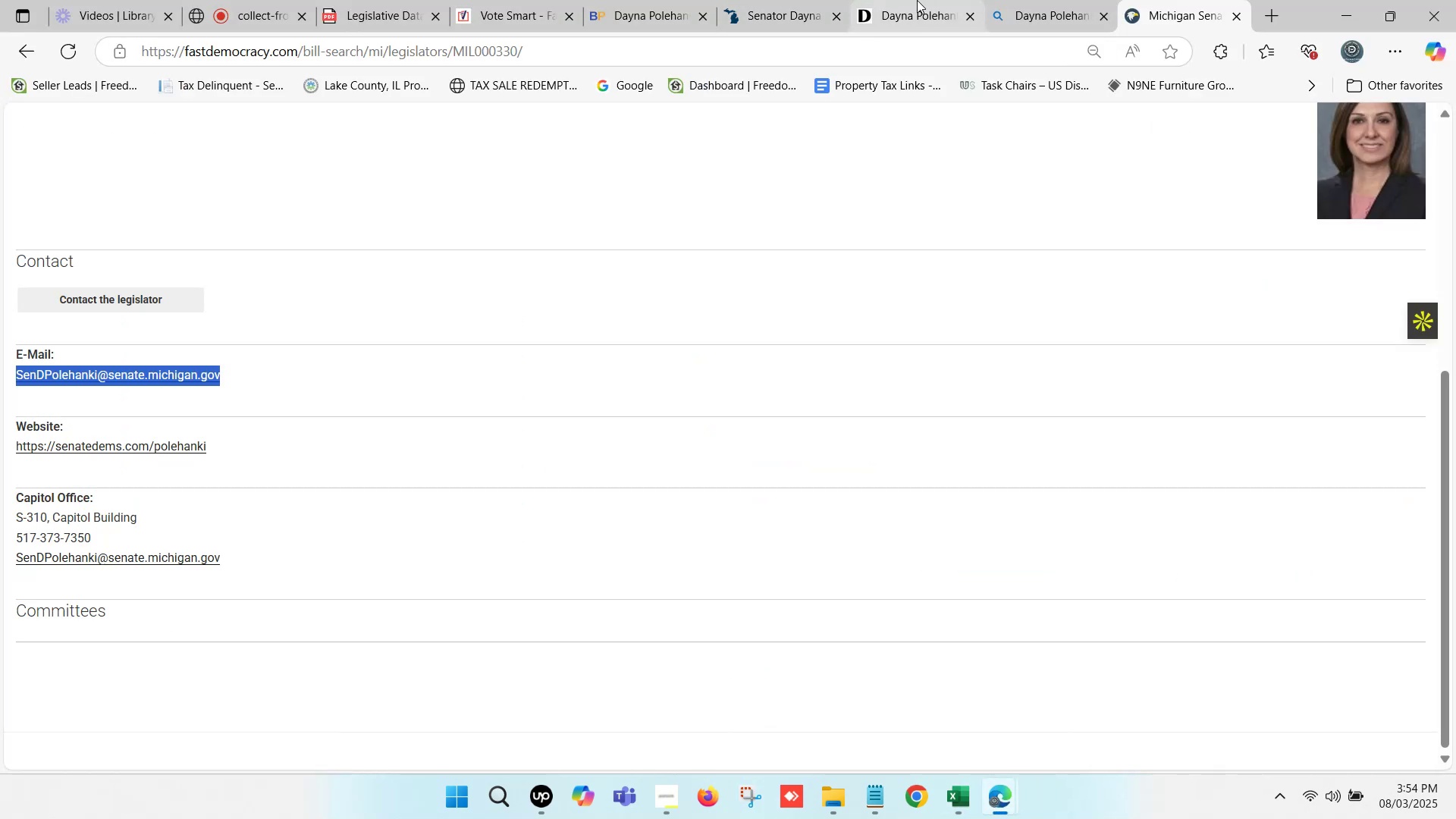 
left_click([917, 0])
 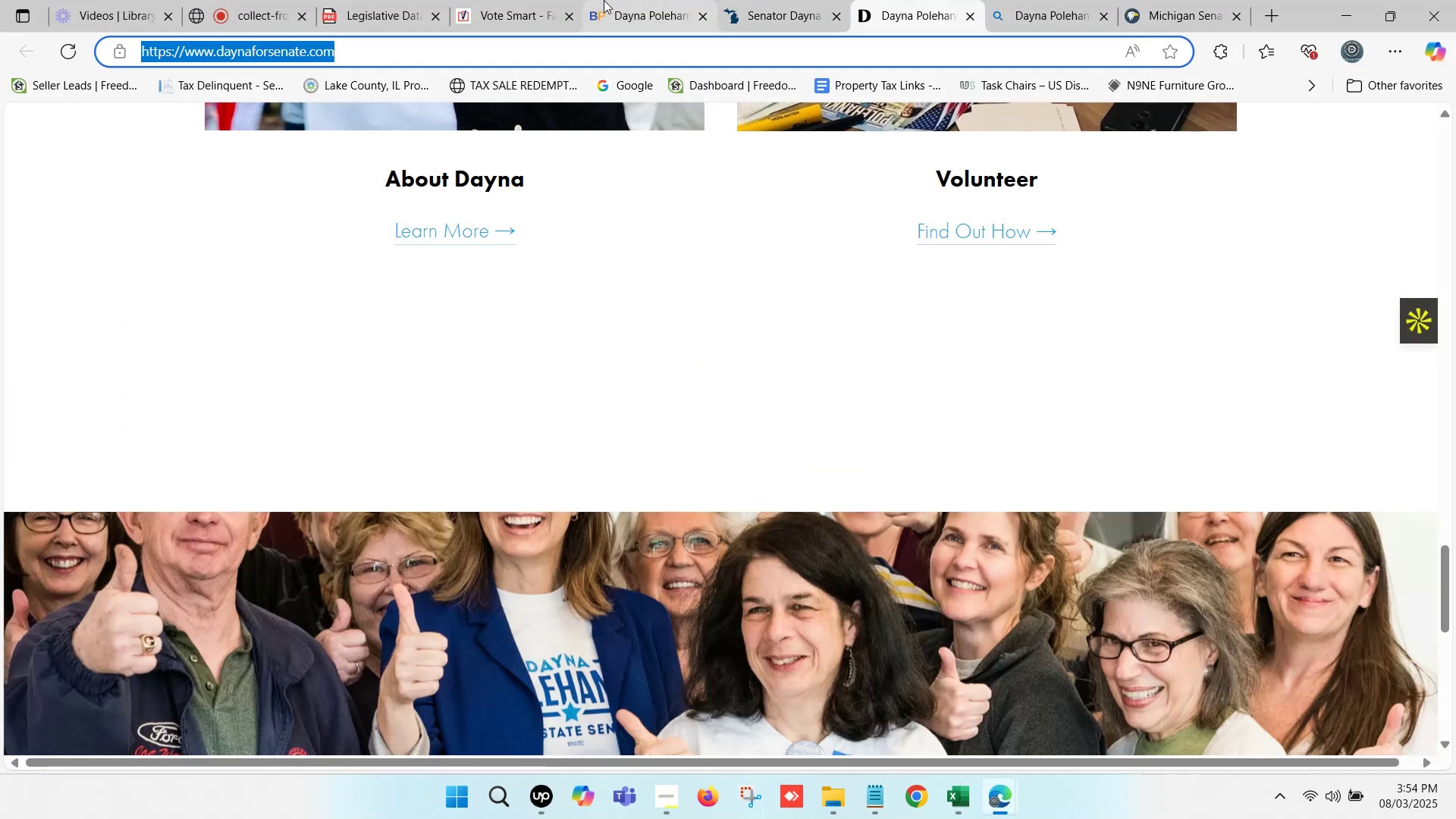 
scroll: coordinate [546, 416], scroll_direction: down, amount: 3.0
 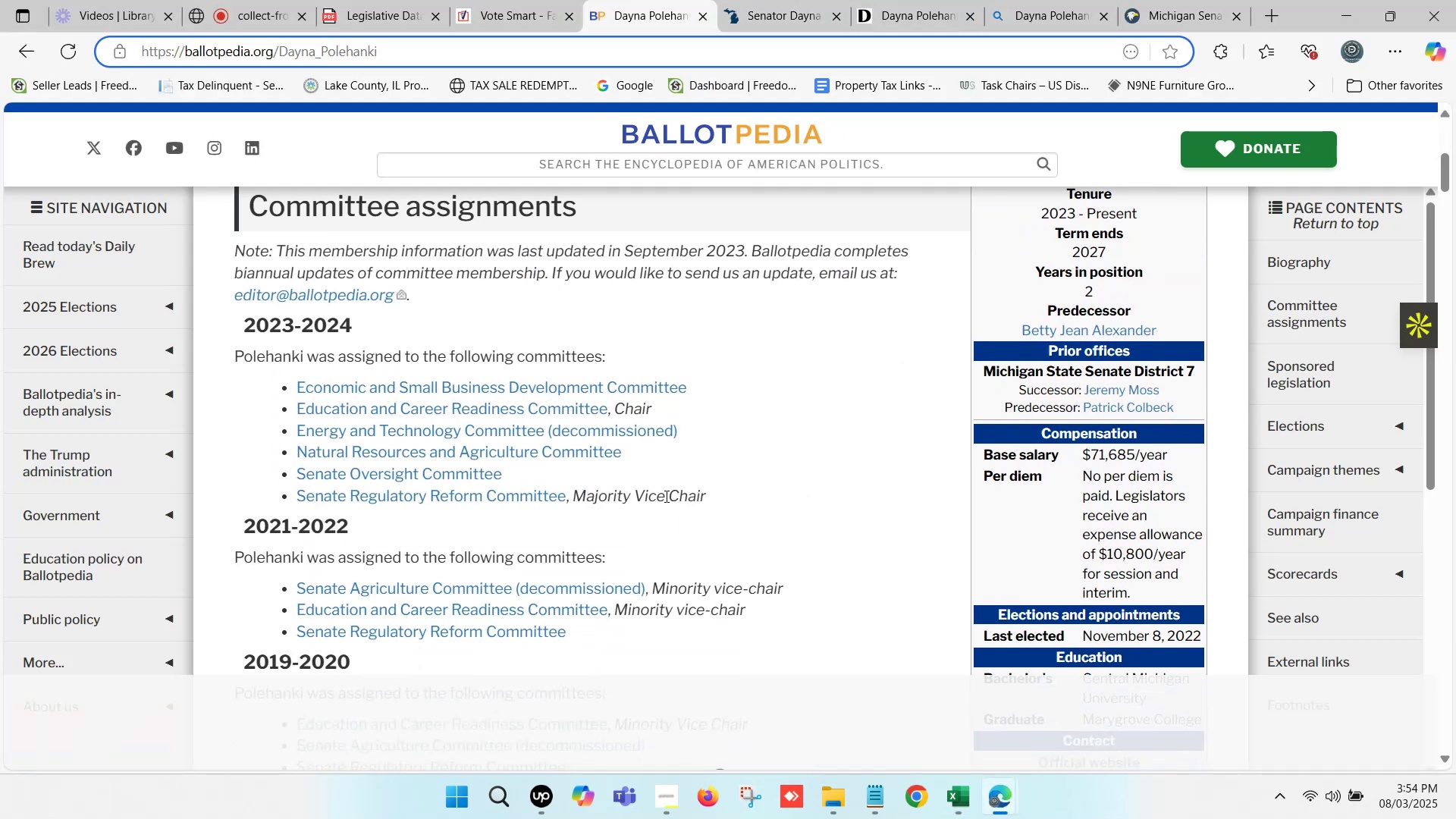 
left_click_drag(start_coordinate=[733, 504], to_coordinate=[297, 384])
 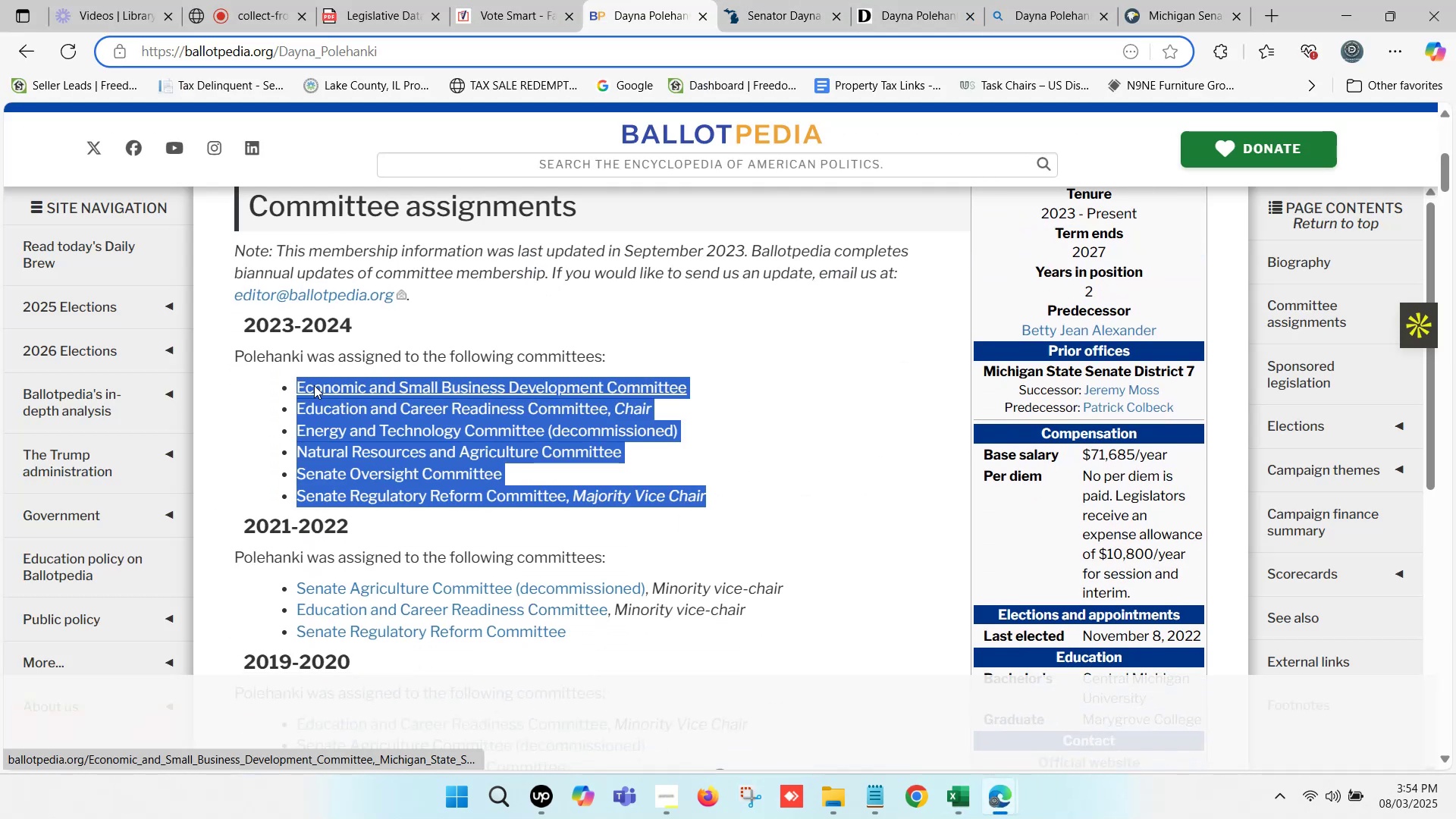 
key(Control+ControlLeft)
 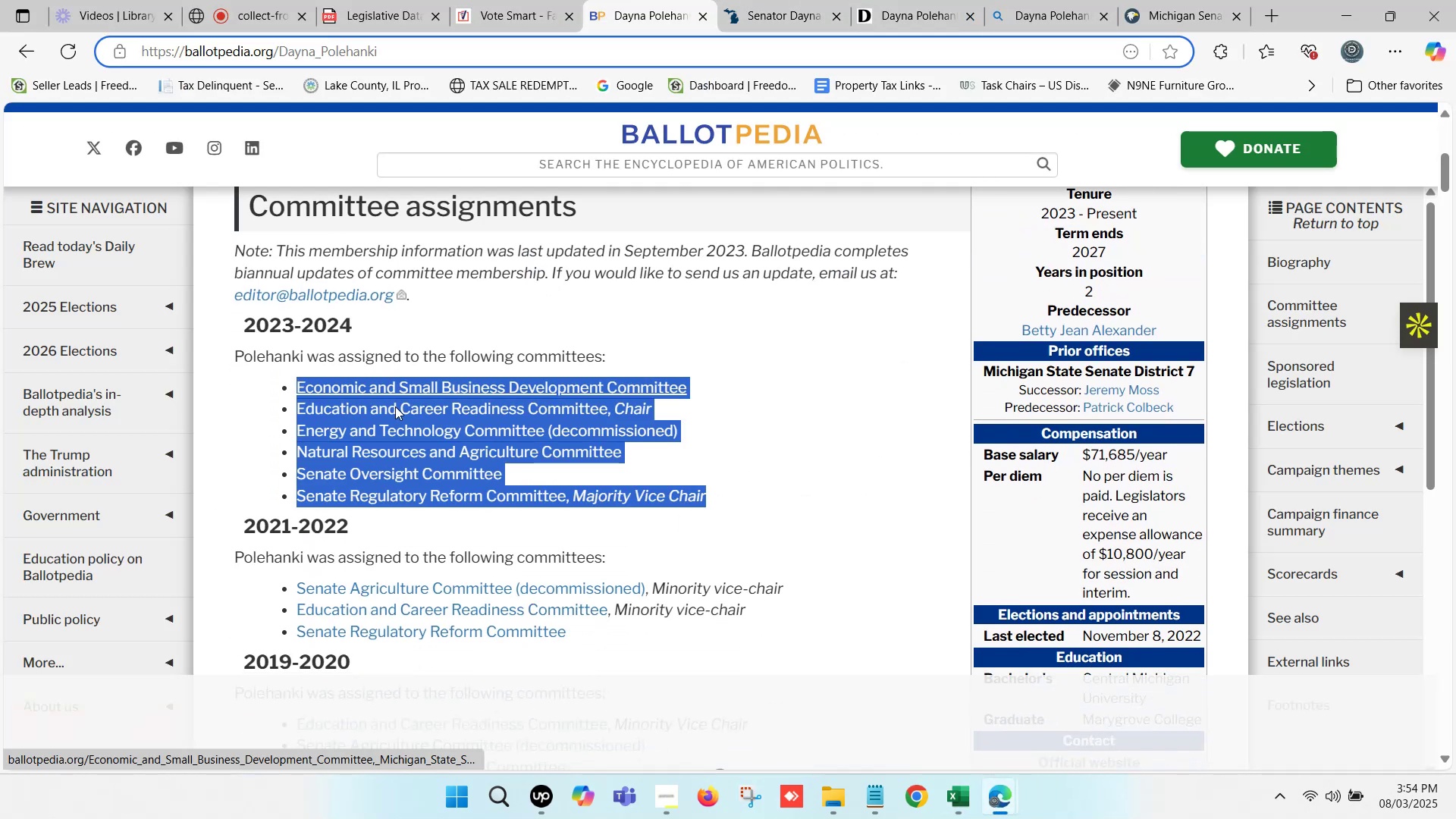 
key(Control+C)
 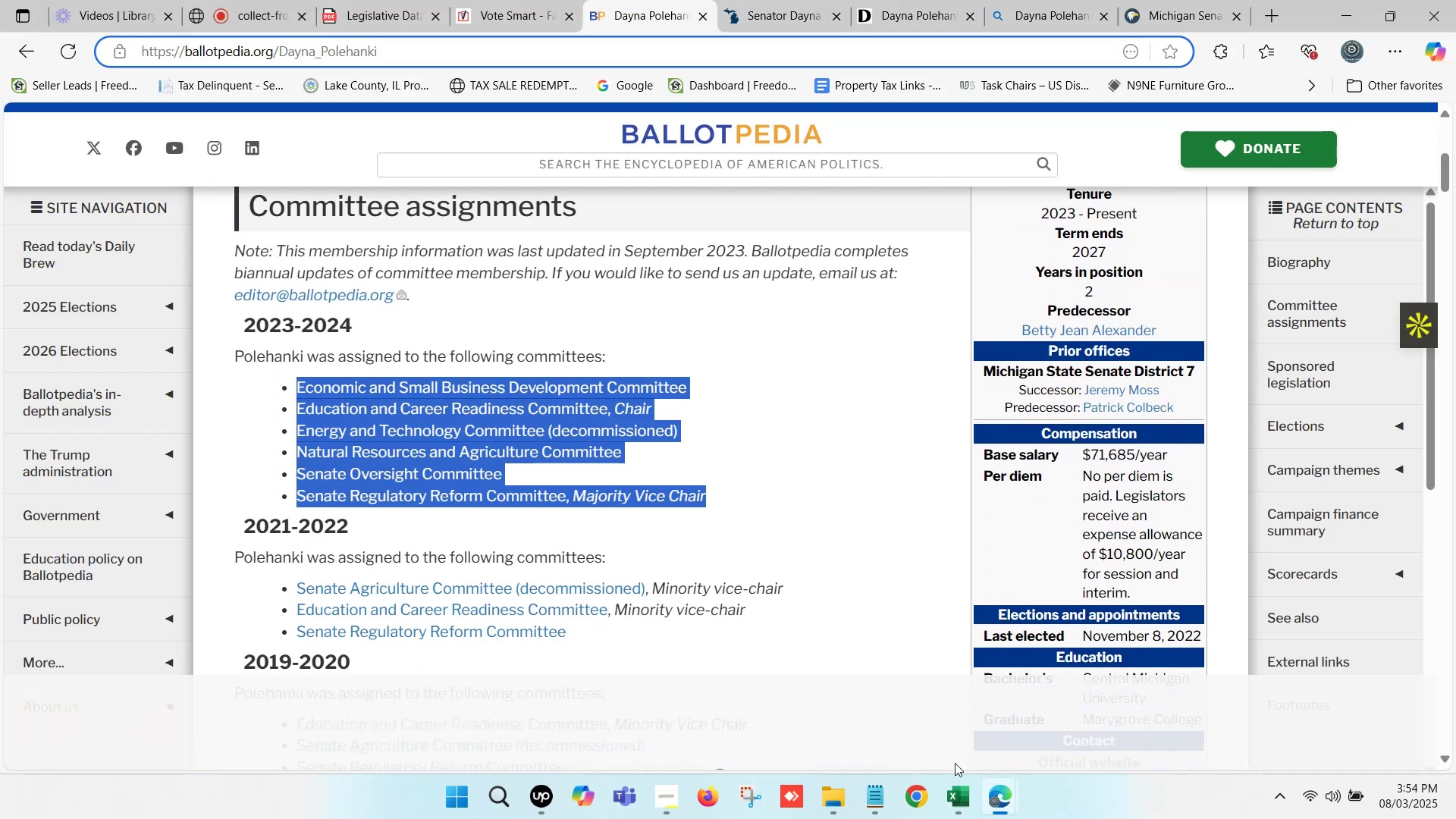 
left_click([960, 795])
 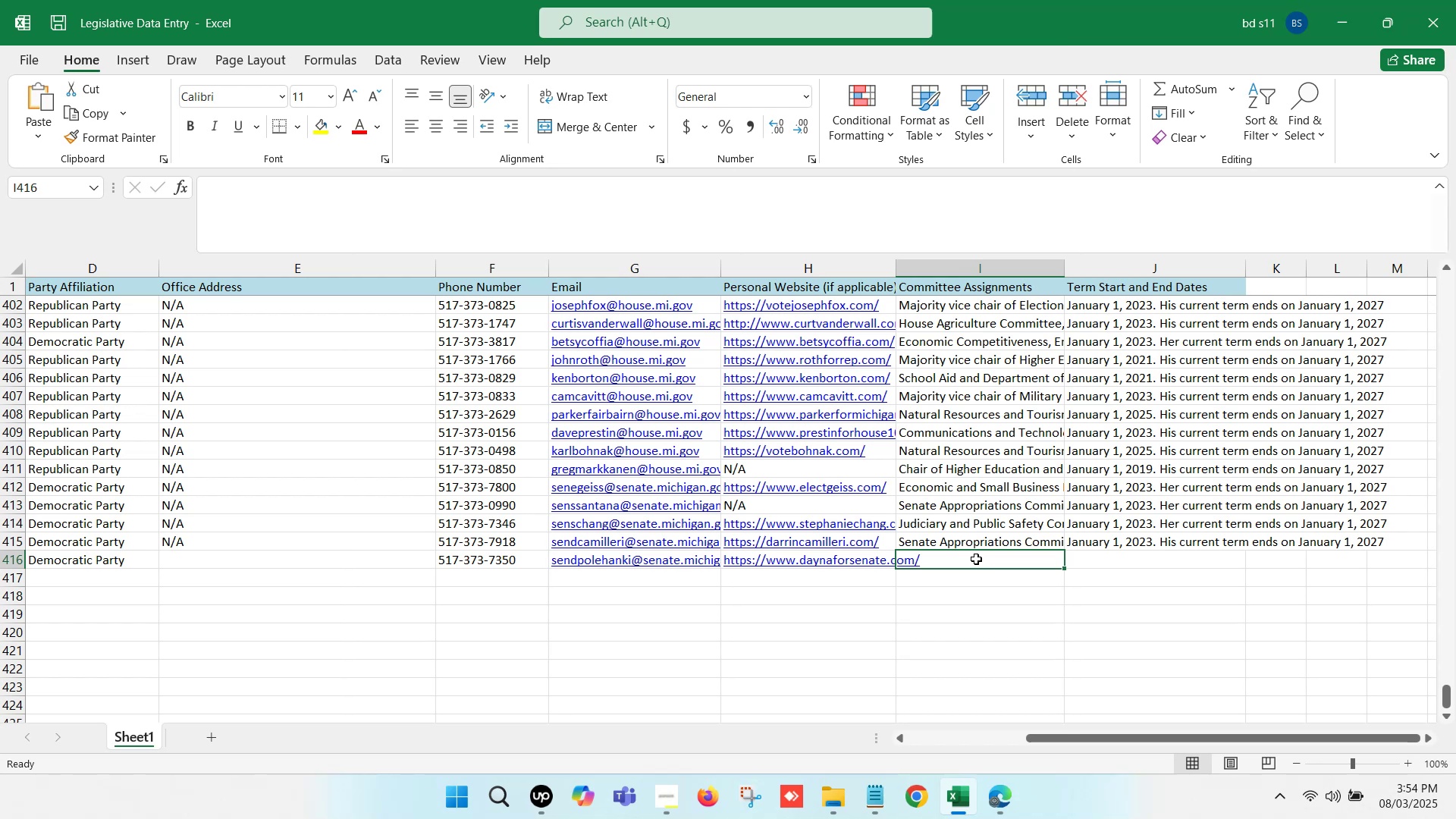 
double_click([975, 558])
 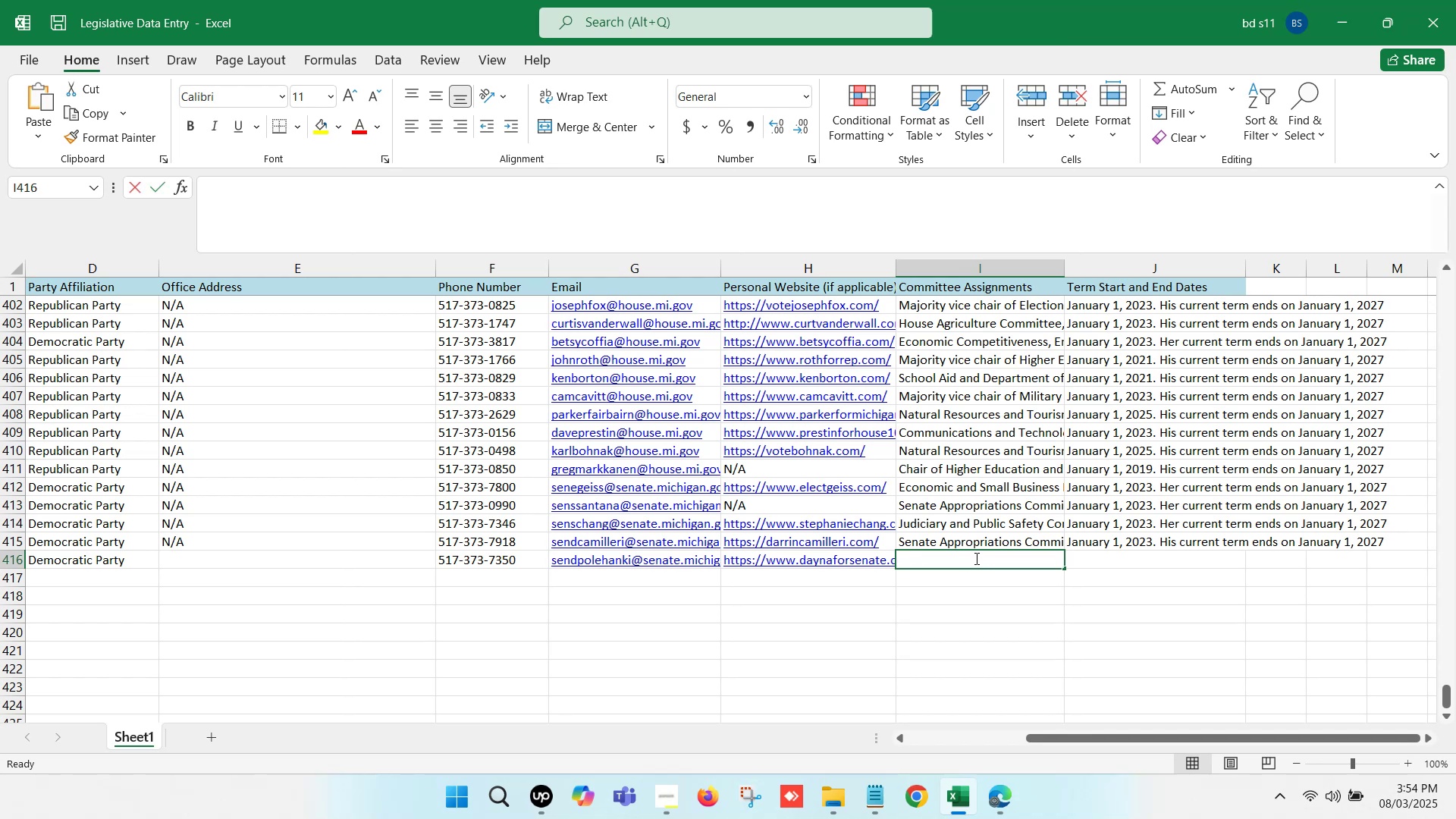 
key(Control+V)
 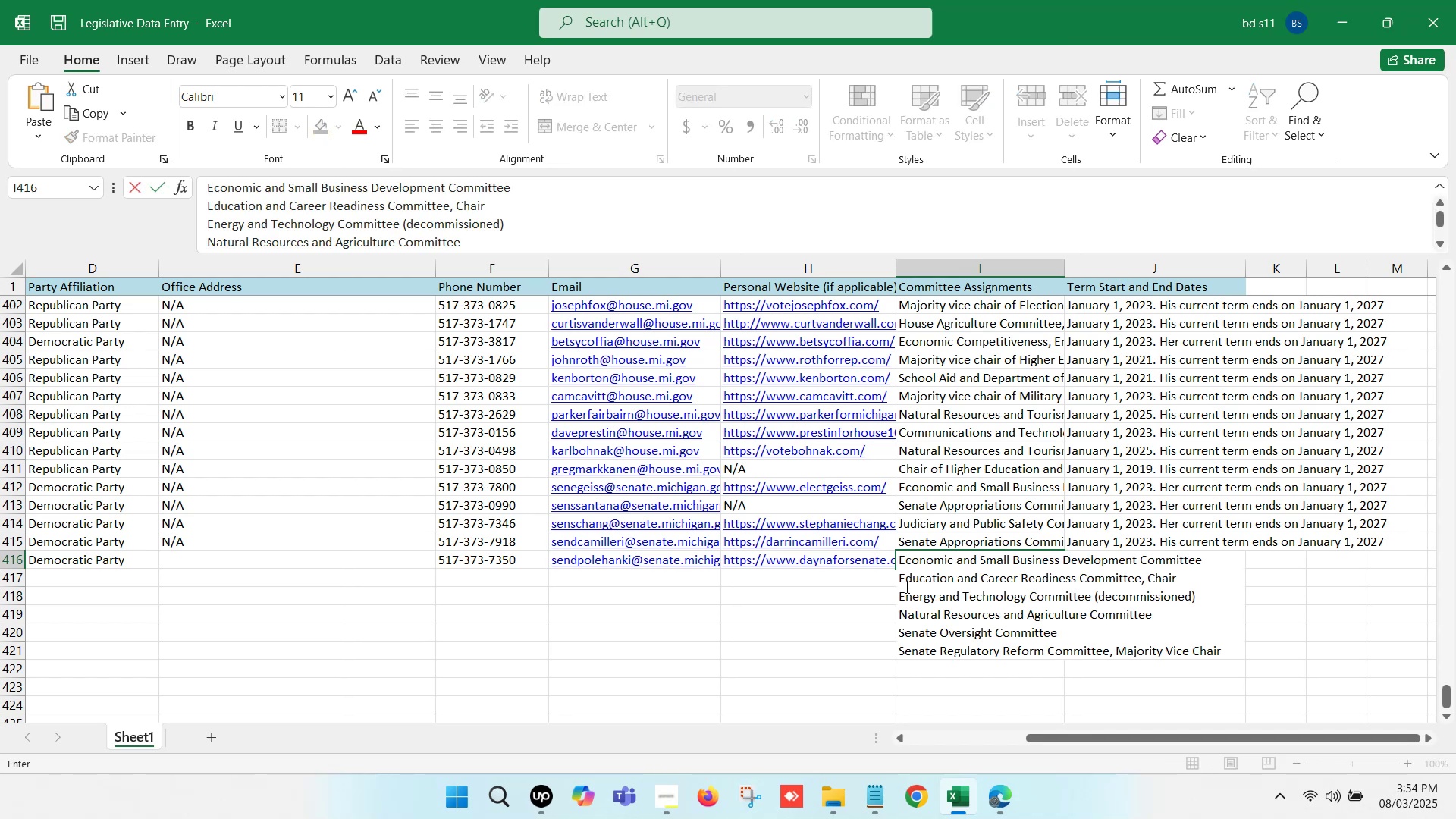 
left_click([899, 576])
 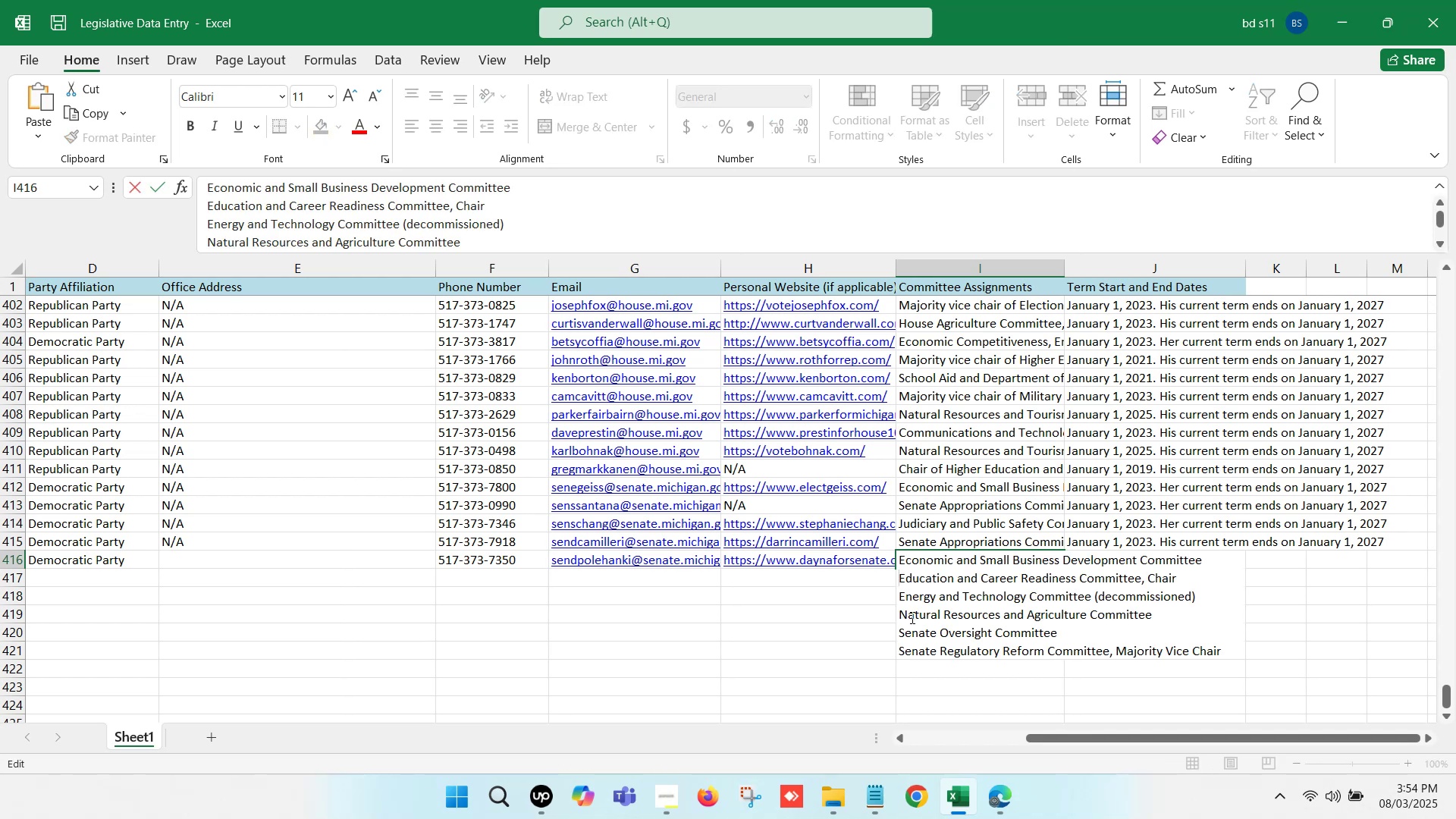 
key(Backspace)
 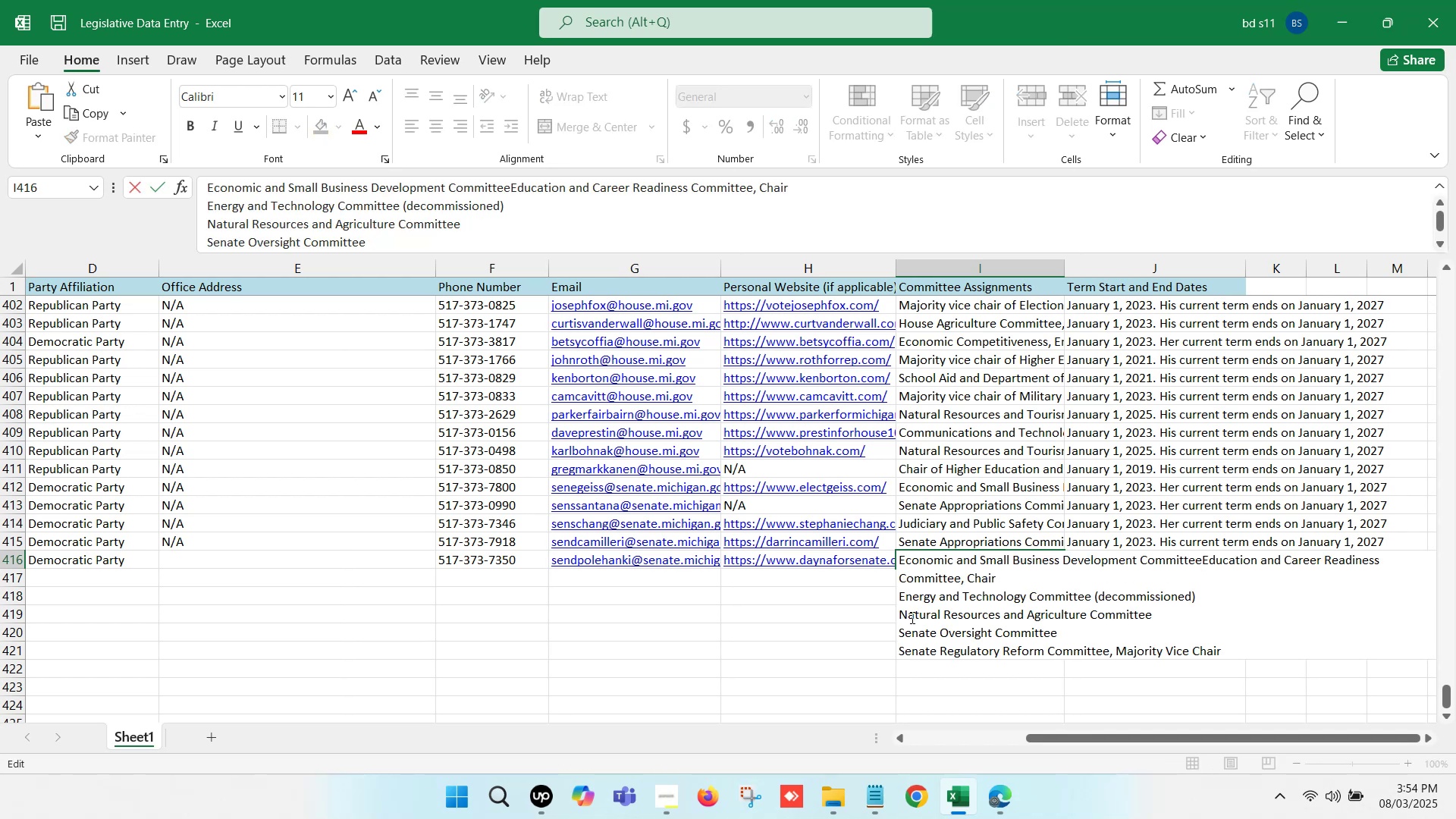 
key(Comma)
 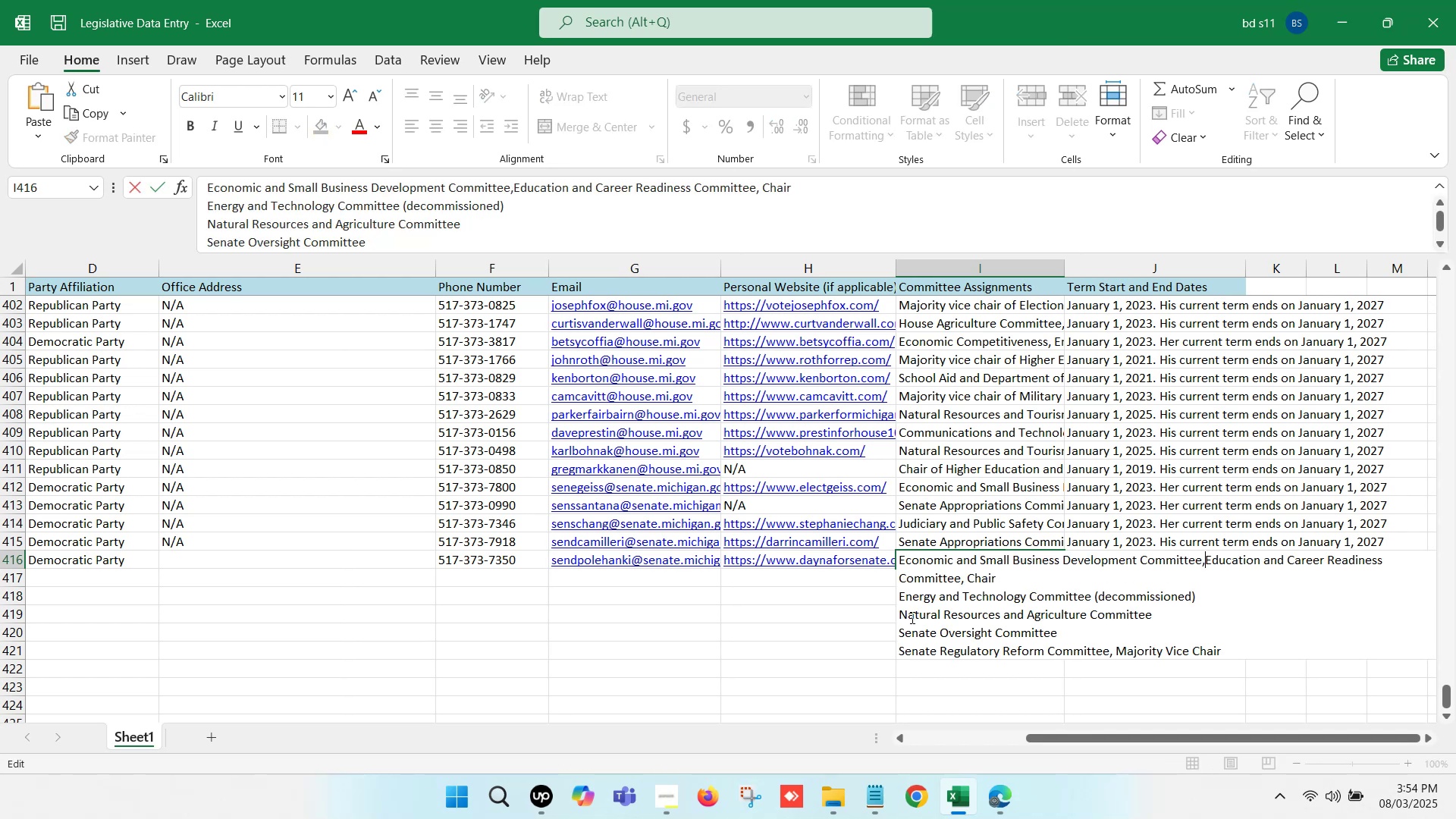 
key(Space)
 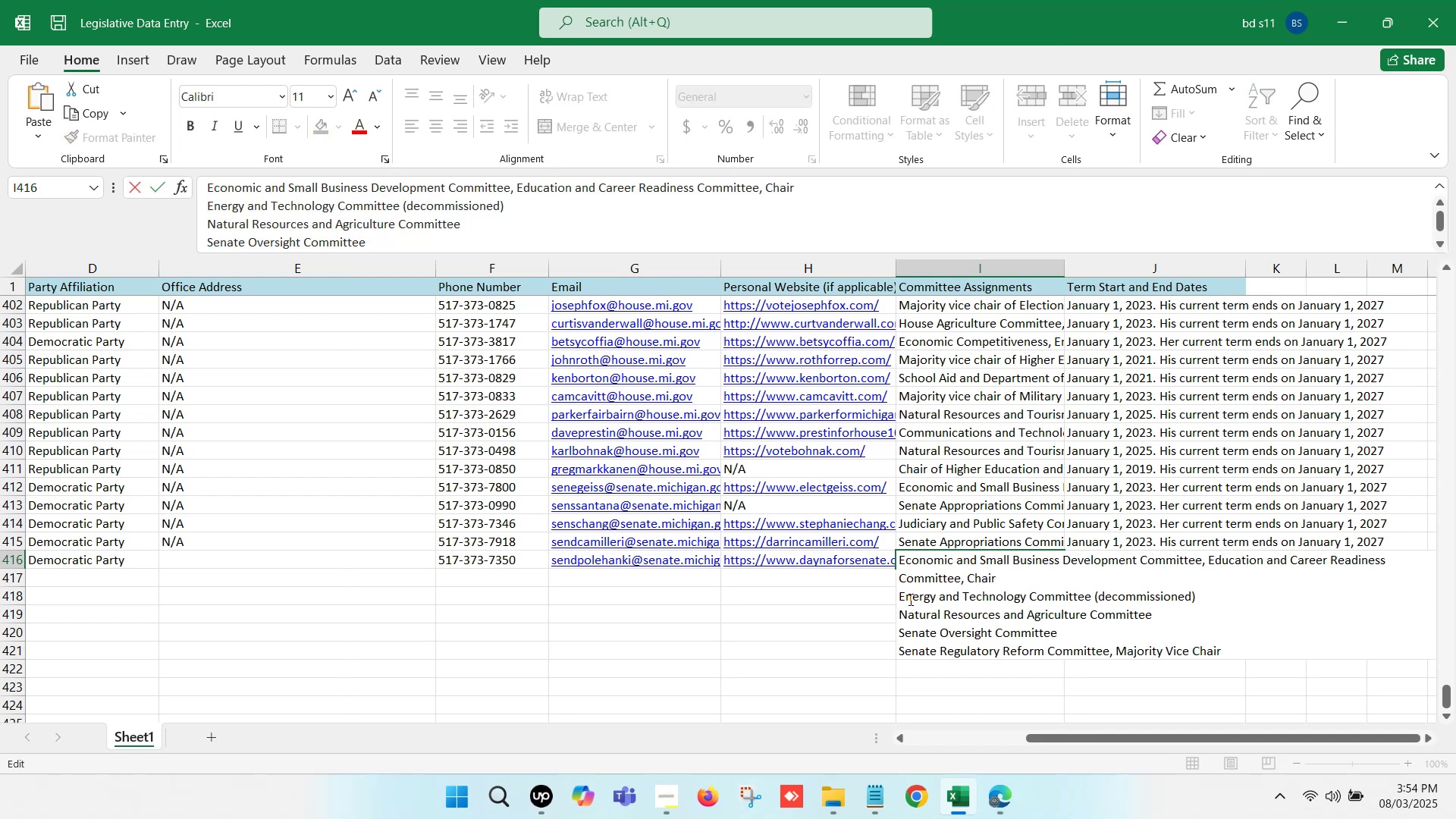 
left_click([899, 596])
 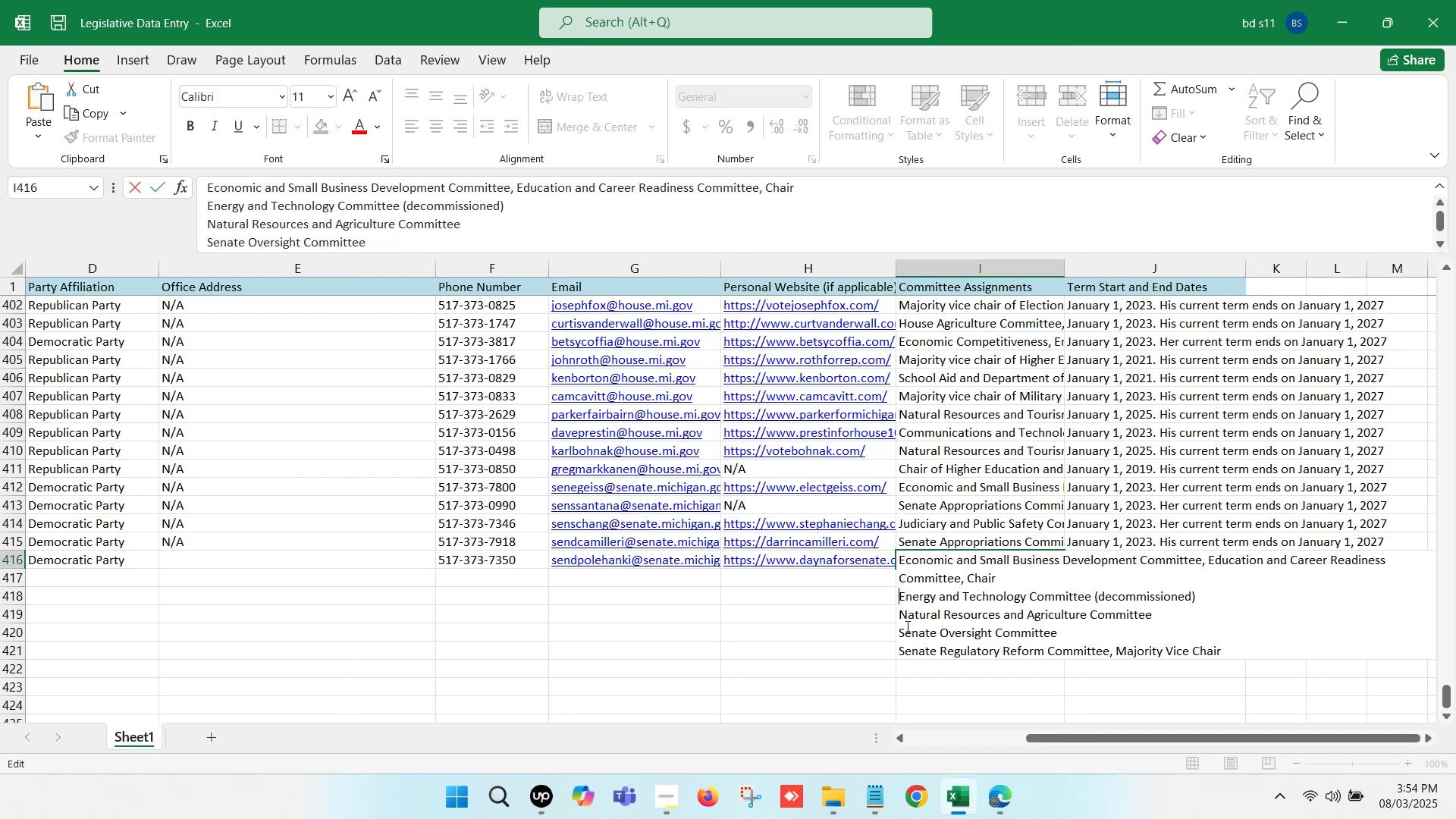 
key(Backspace)
 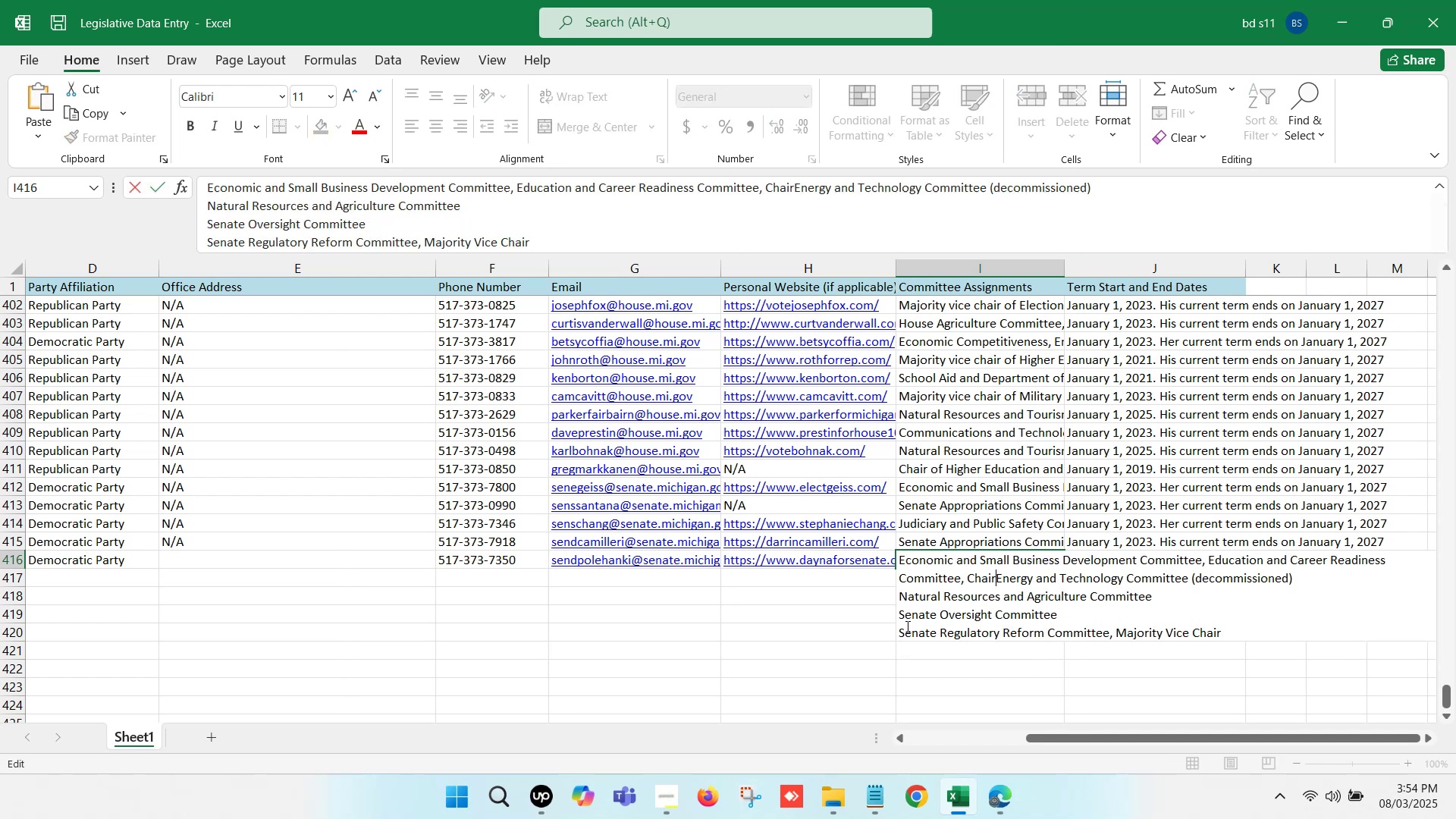 
key(Comma)
 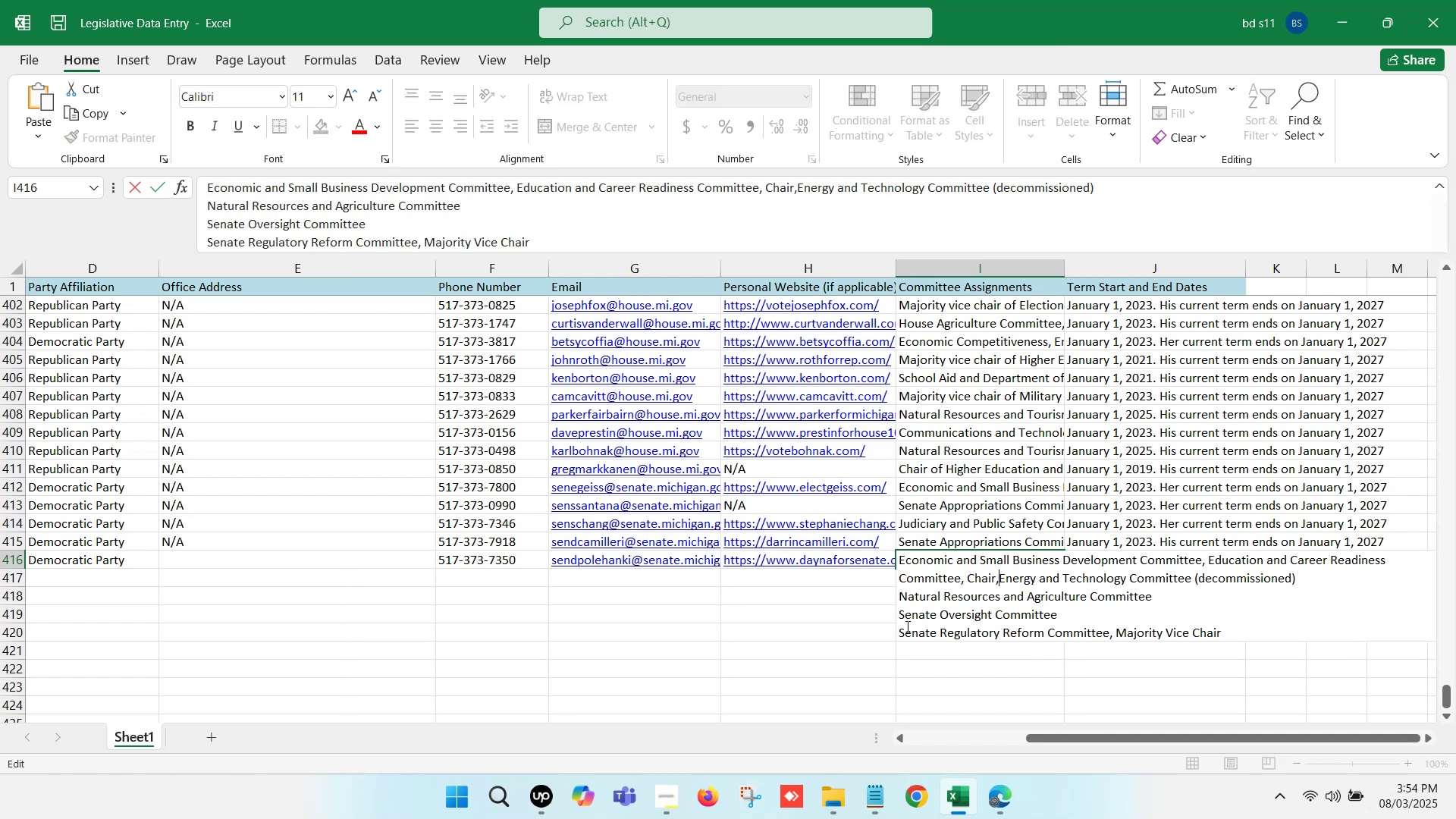 
key(Space)
 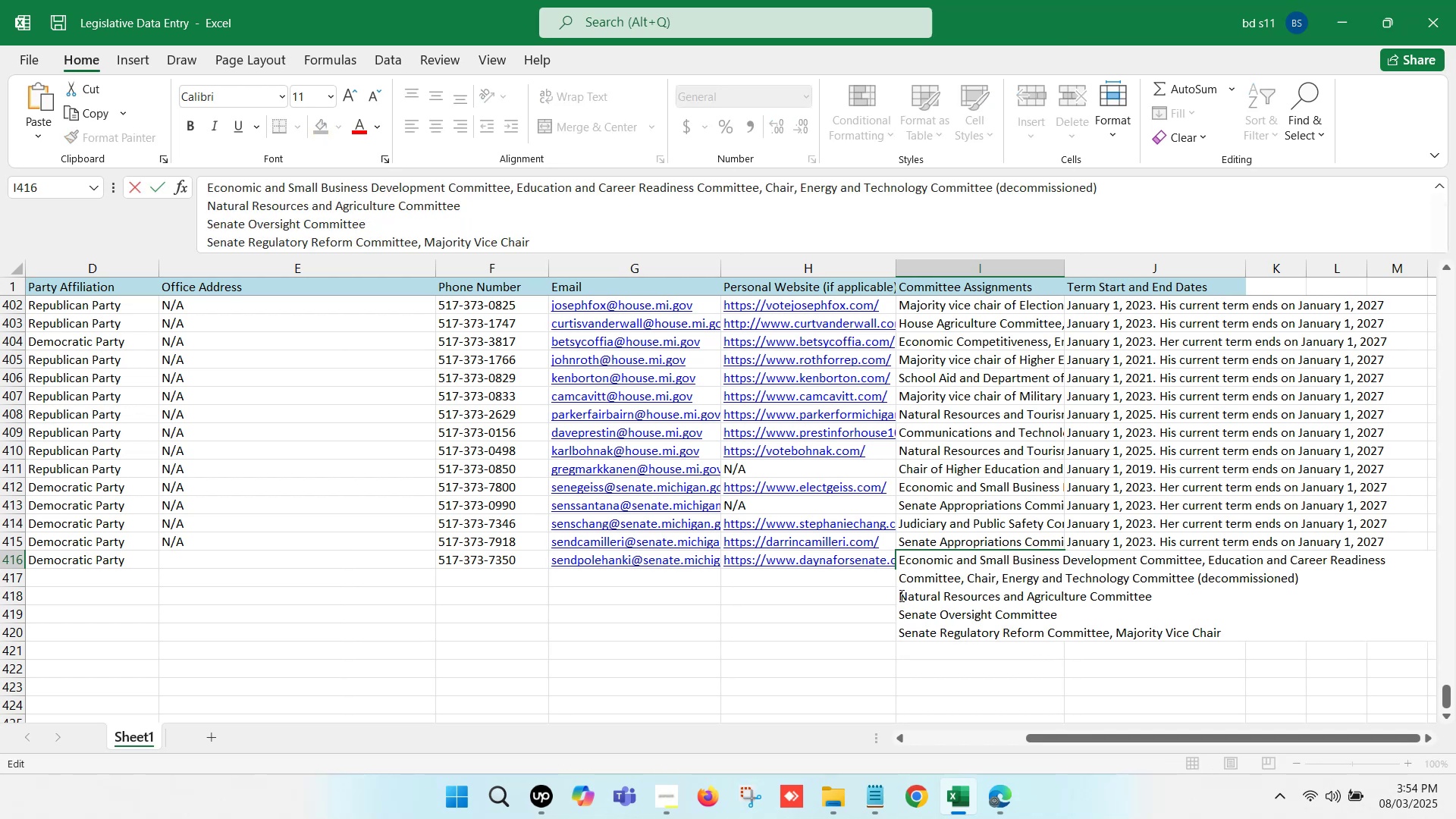 
key(Backspace)
 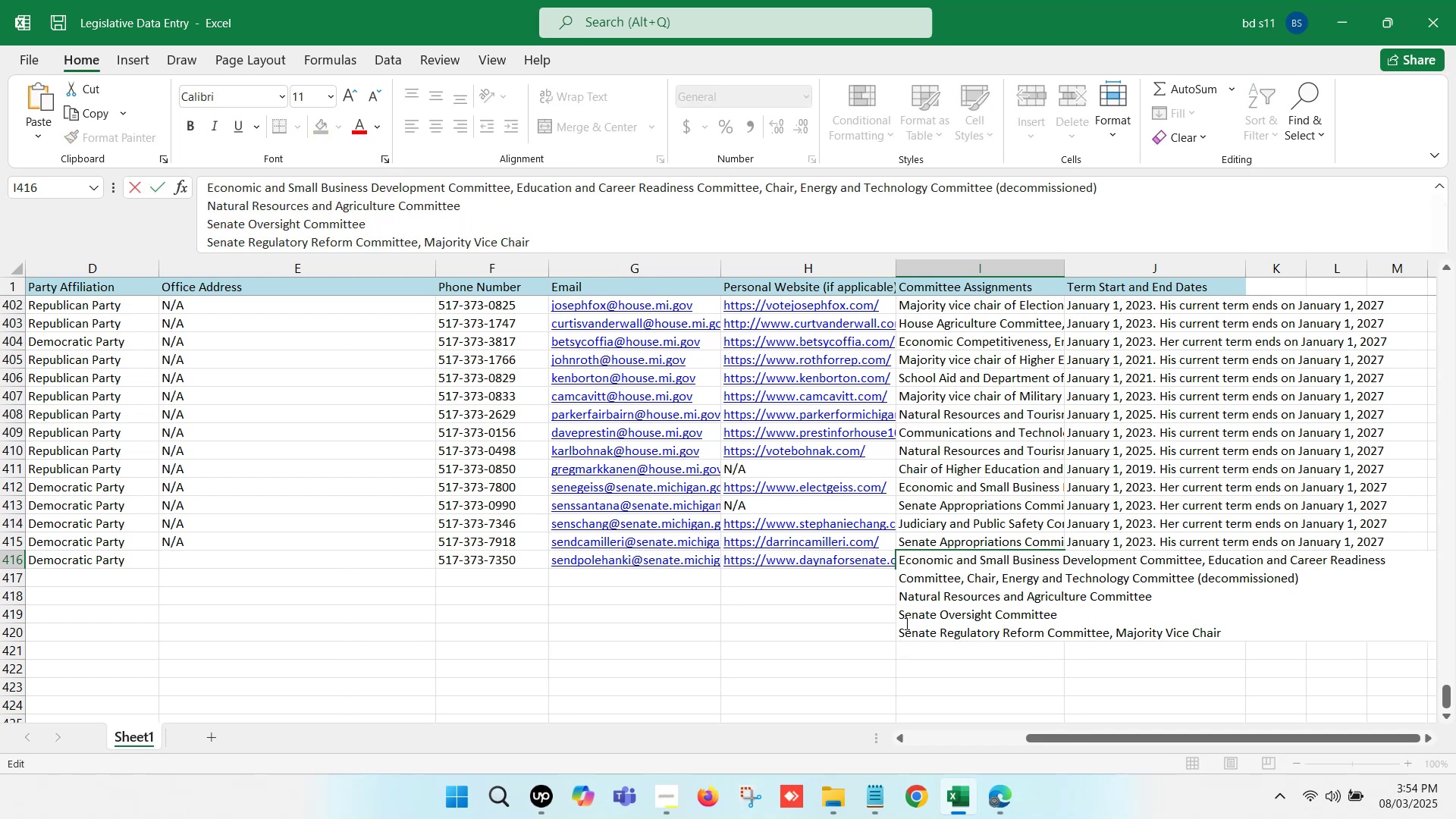 
key(Comma)
 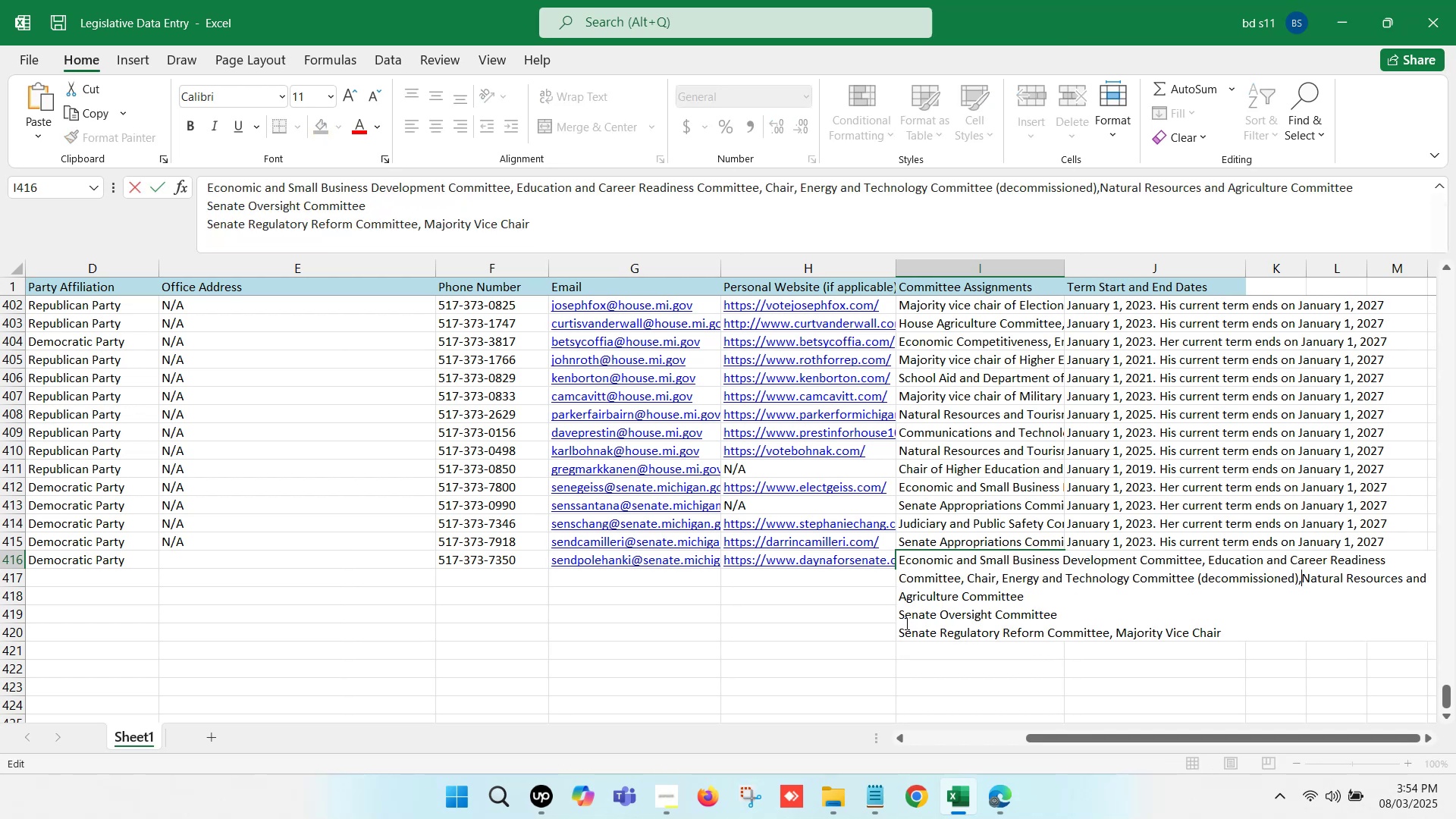 
key(Space)
 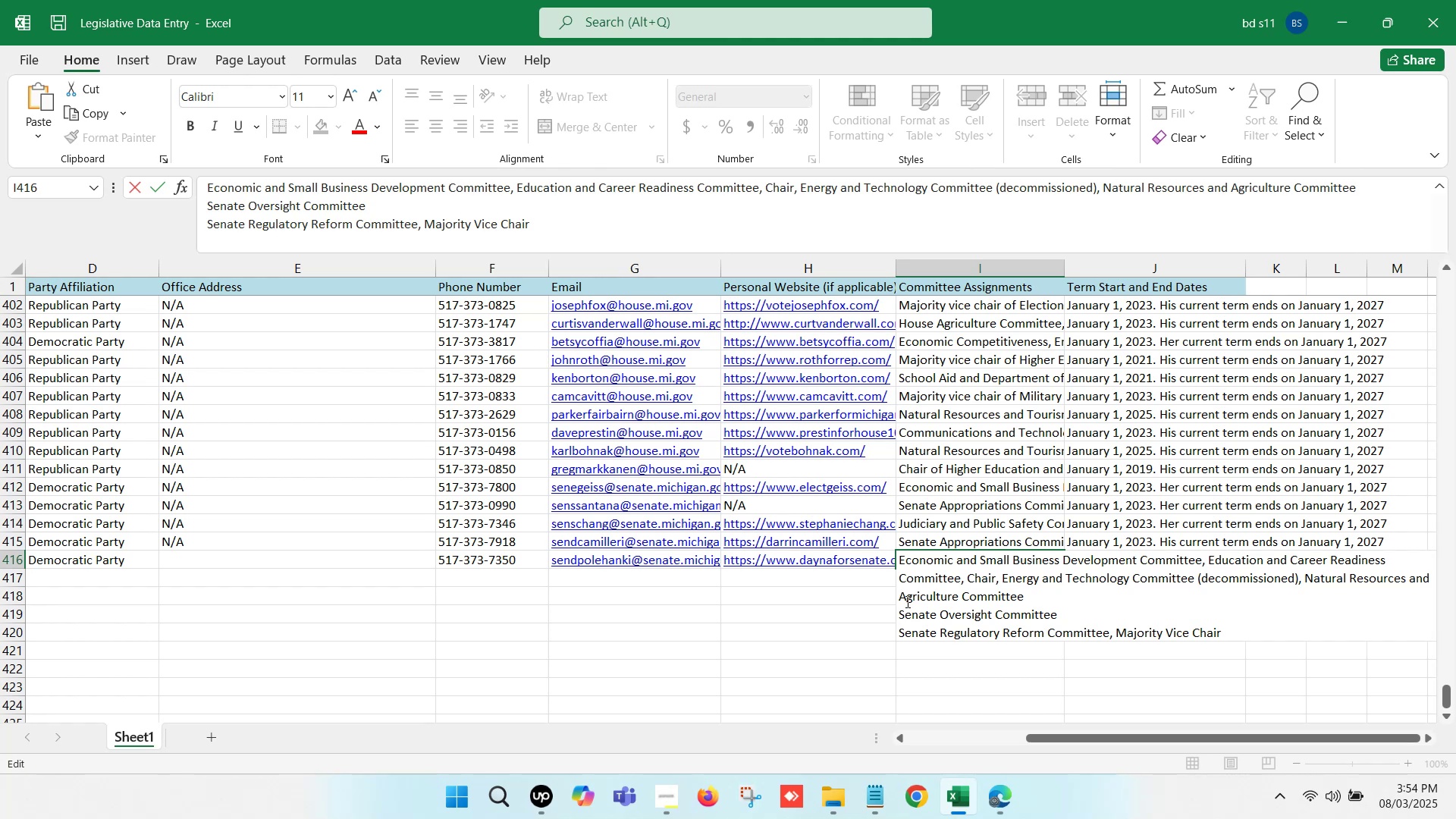 
left_click([900, 595])
 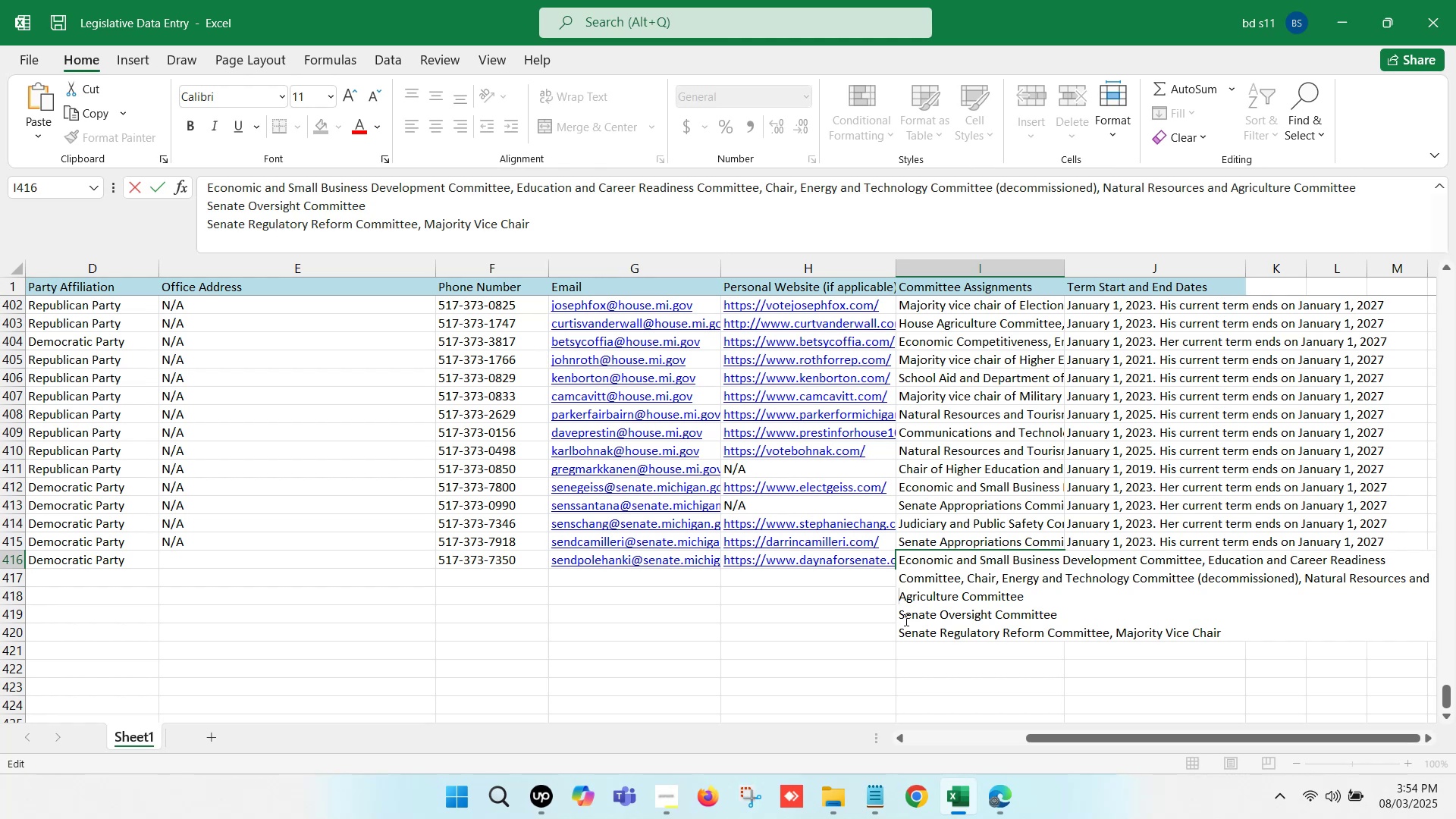 
key(Backspace)
 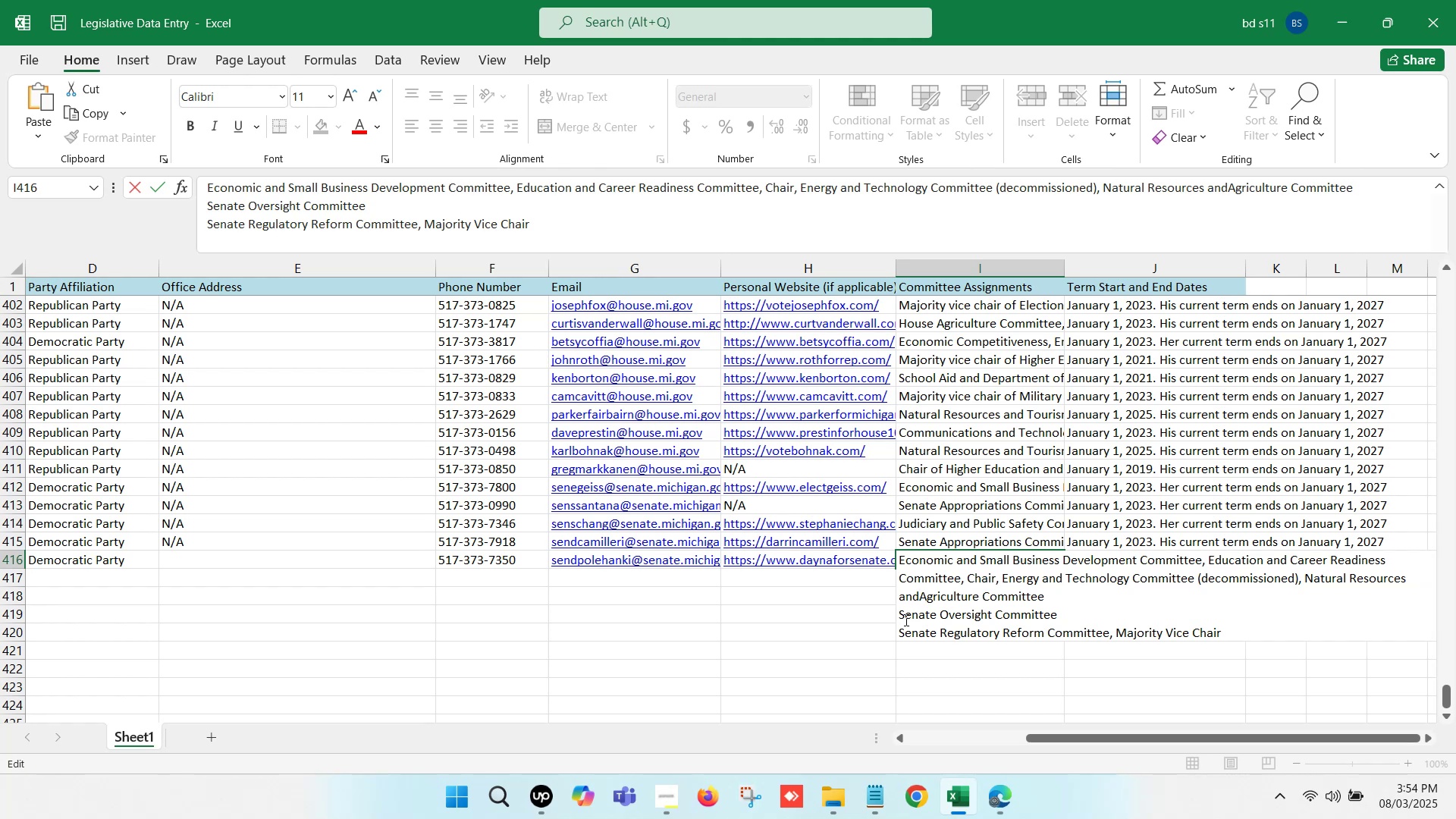 
key(Space)
 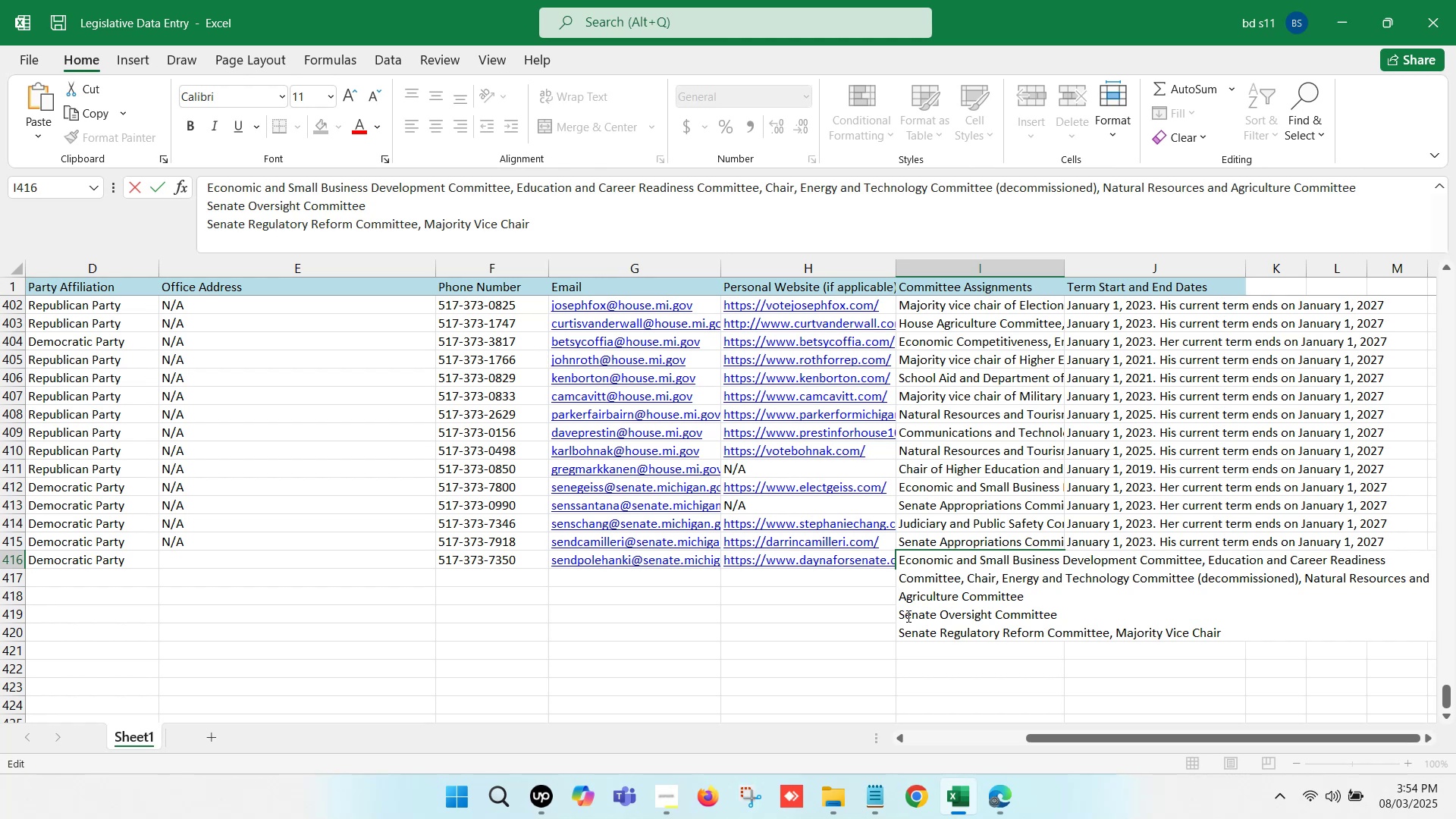 
left_click([900, 613])
 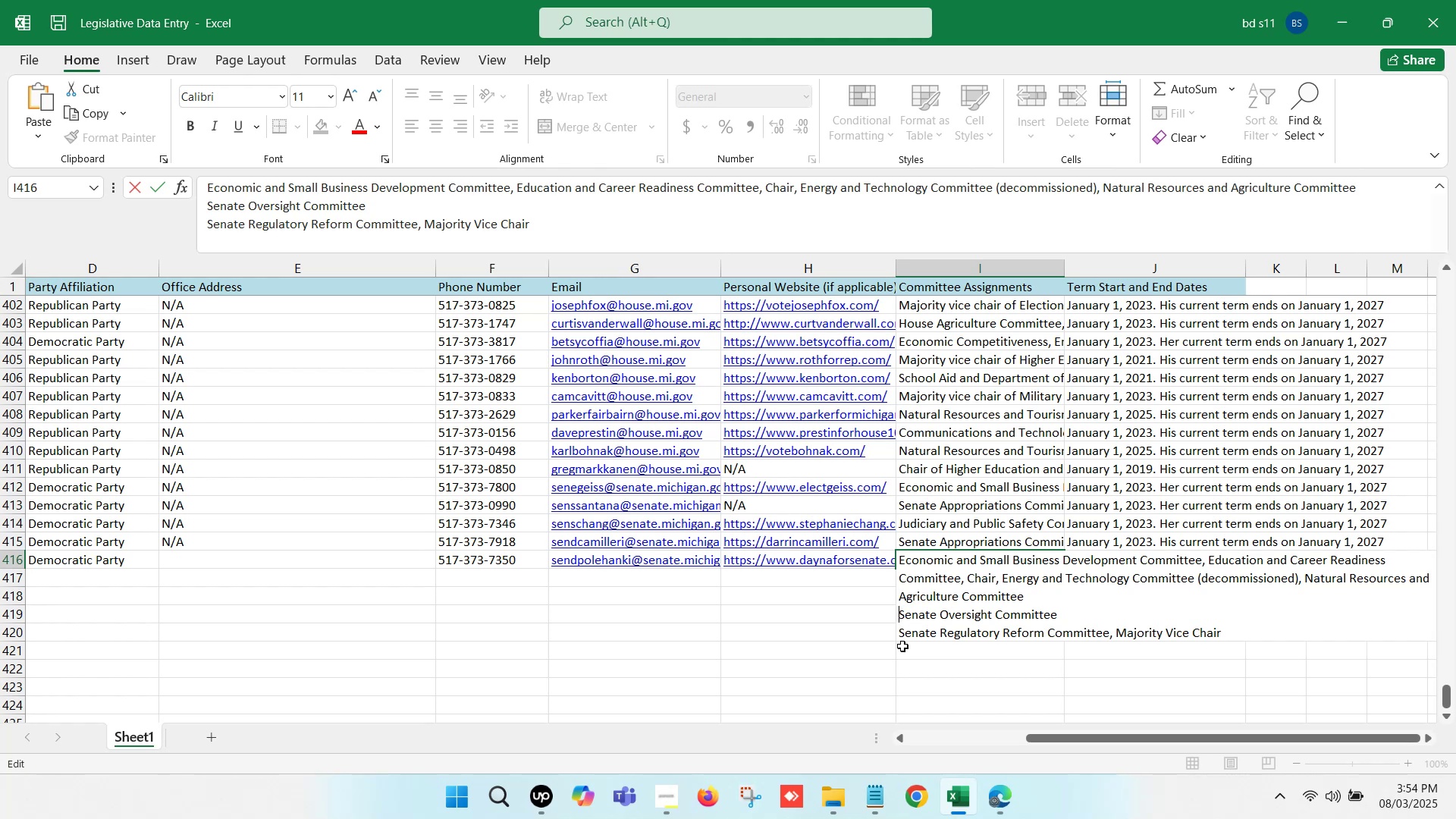 
key(Backspace)
 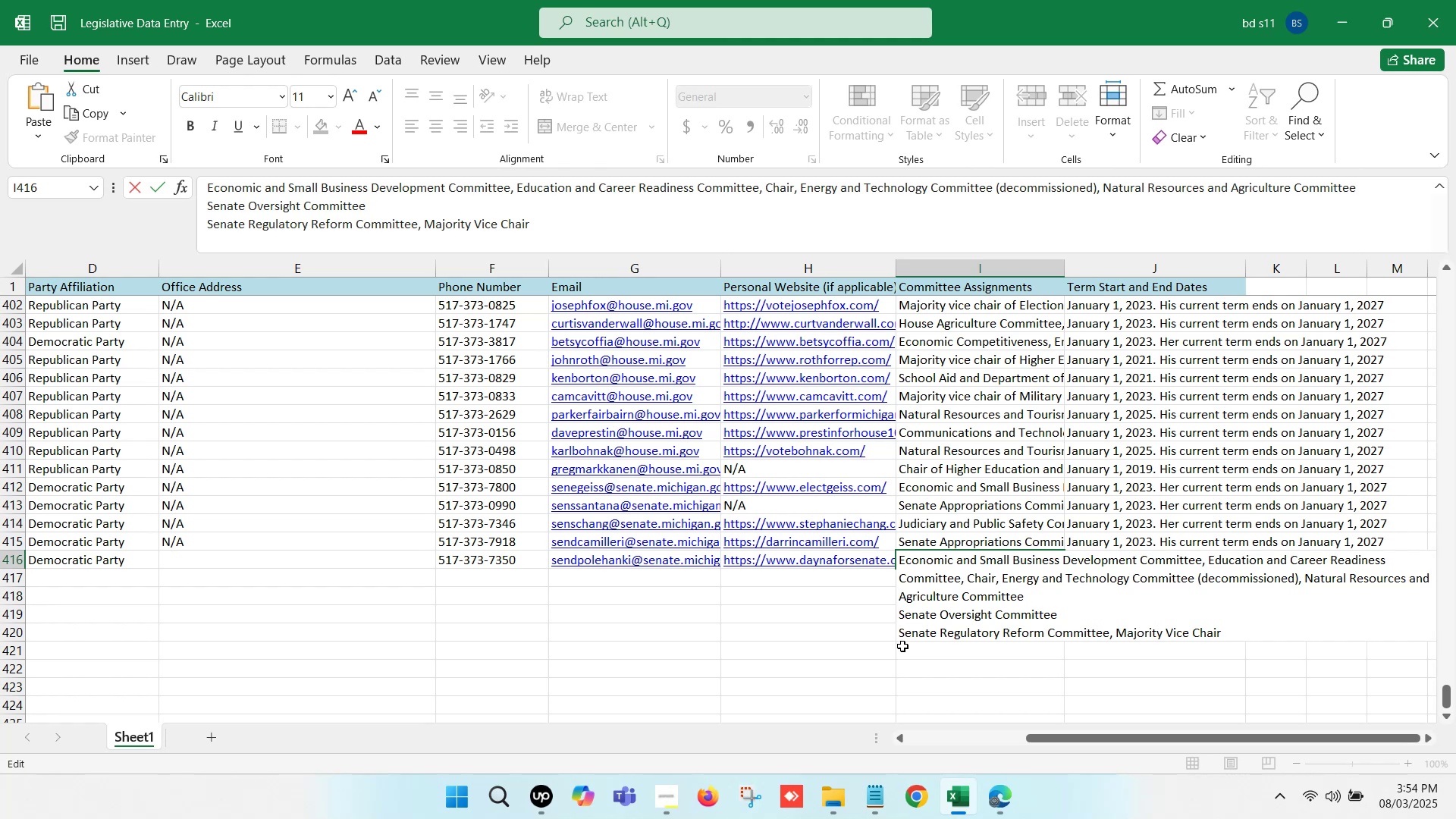 
key(Comma)
 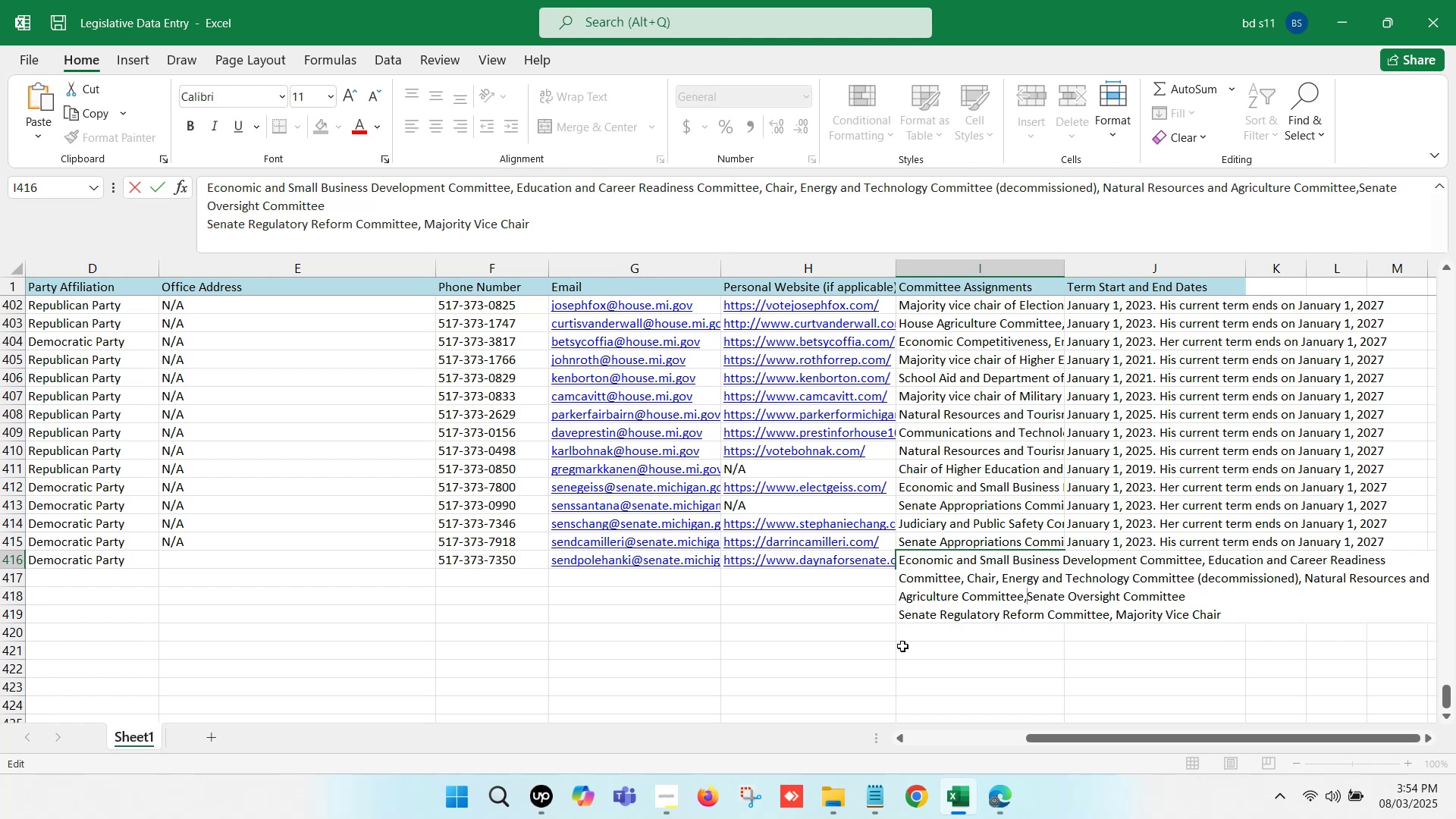 
key(Space)
 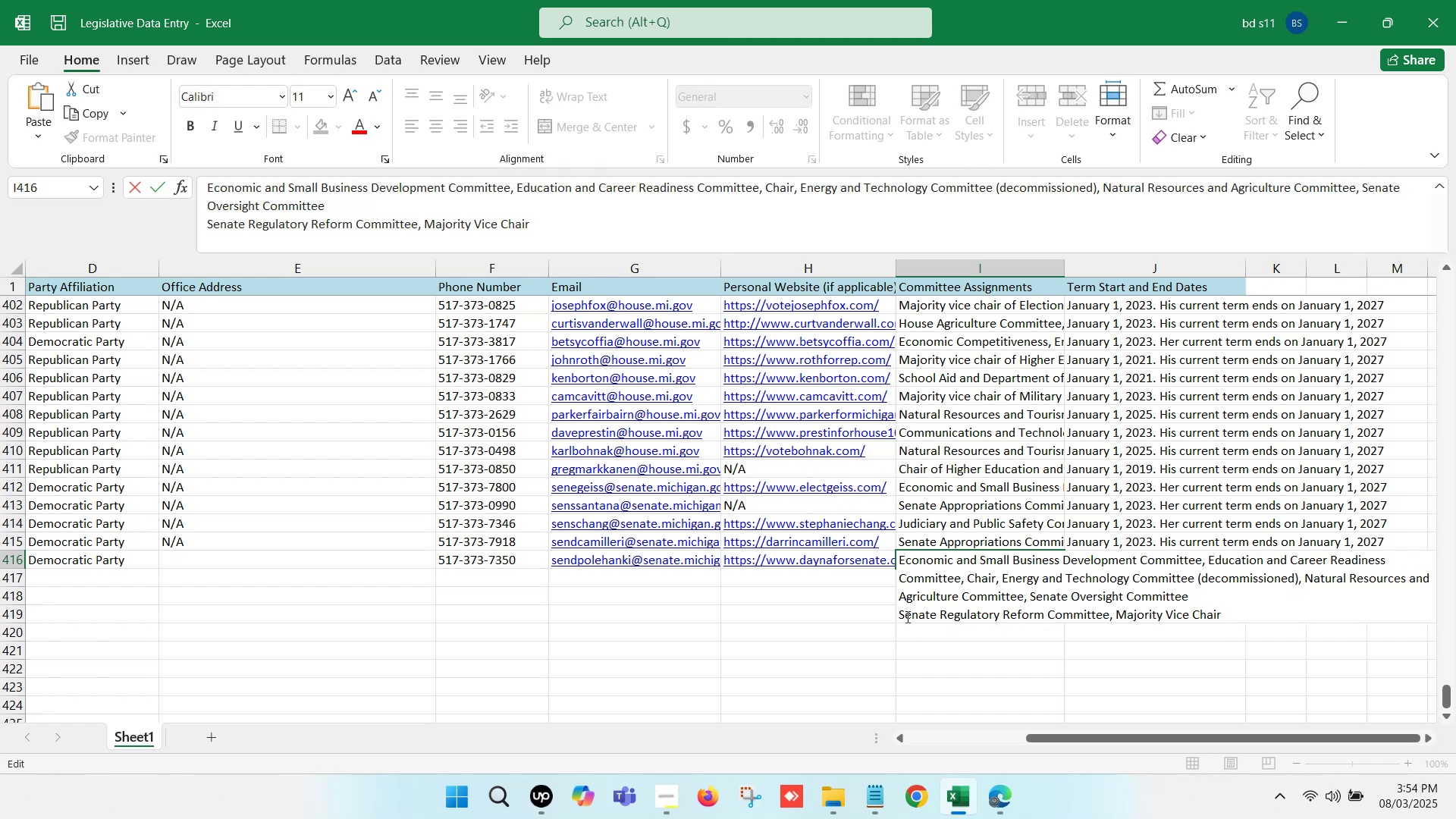 
left_click([899, 615])
 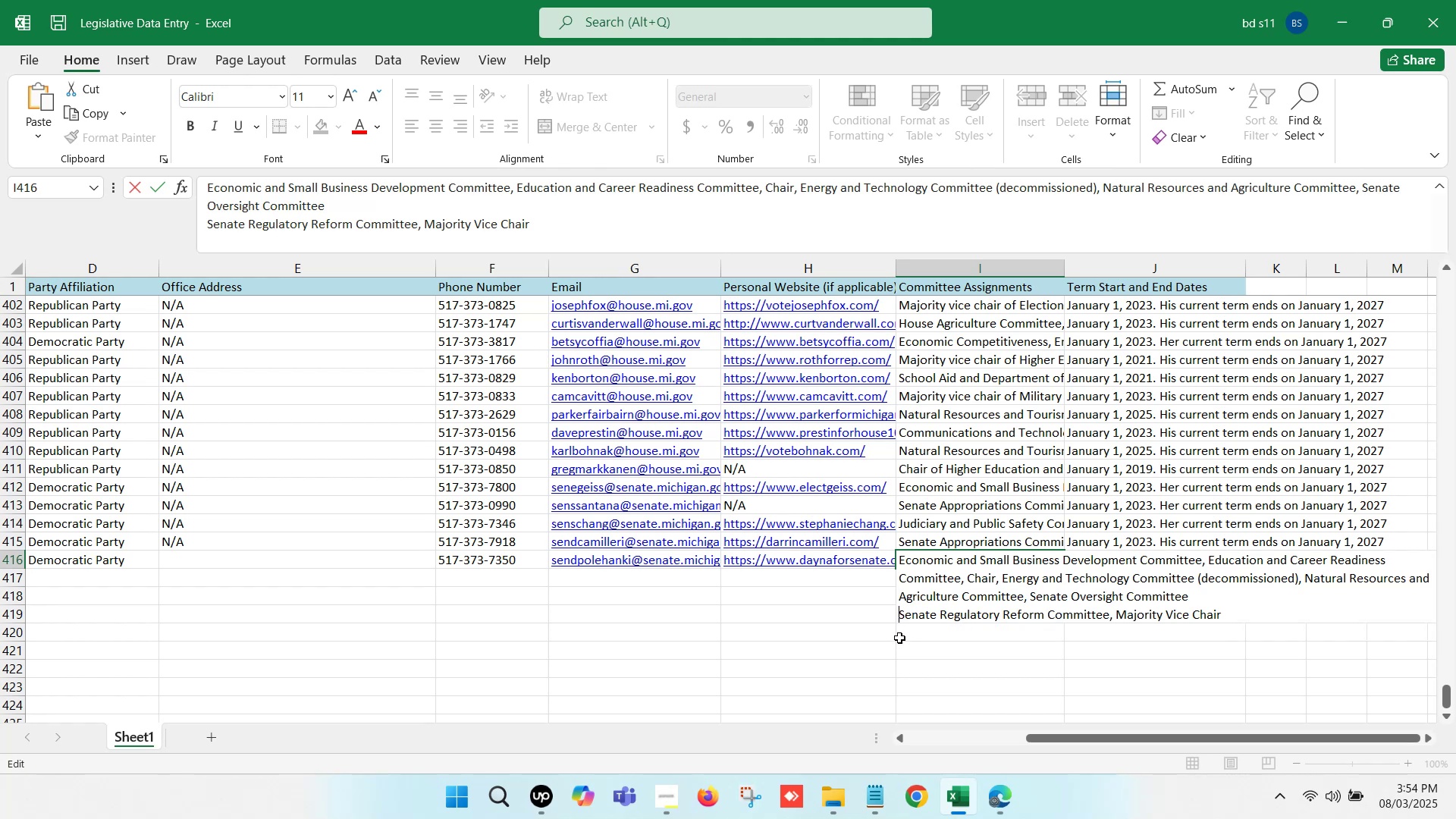 
key(Backspace)
 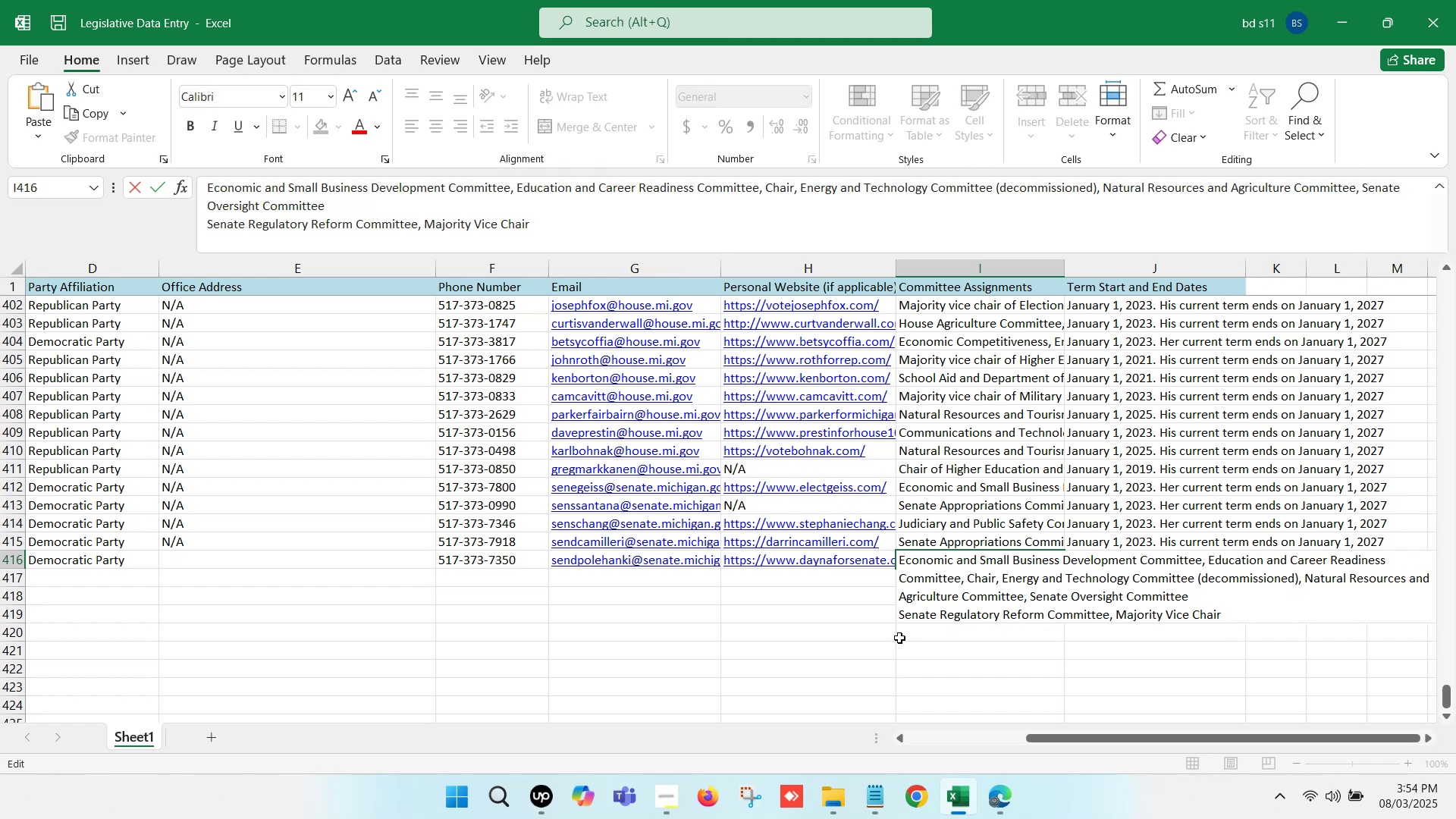 
key(Comma)
 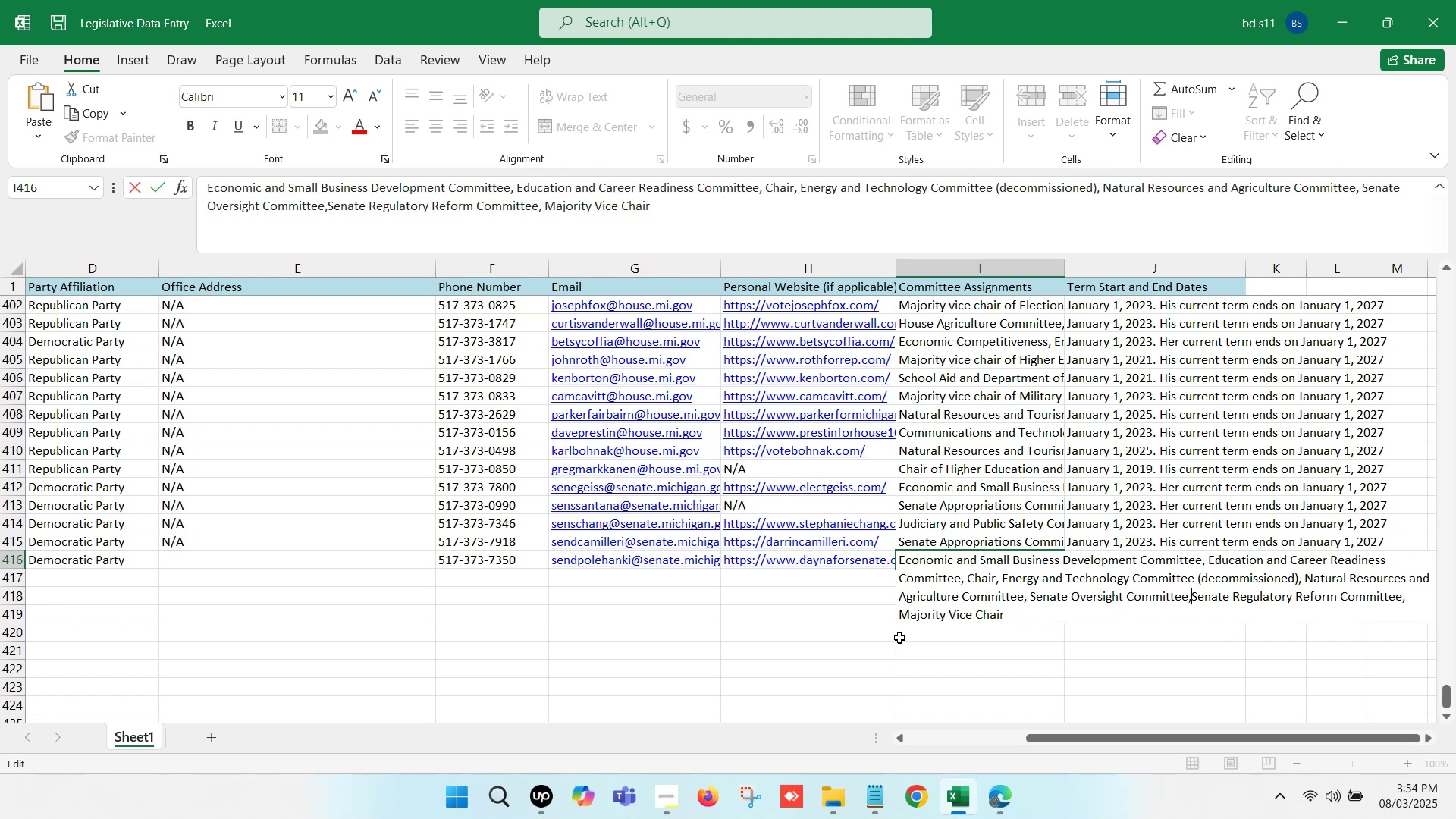 
key(Space)
 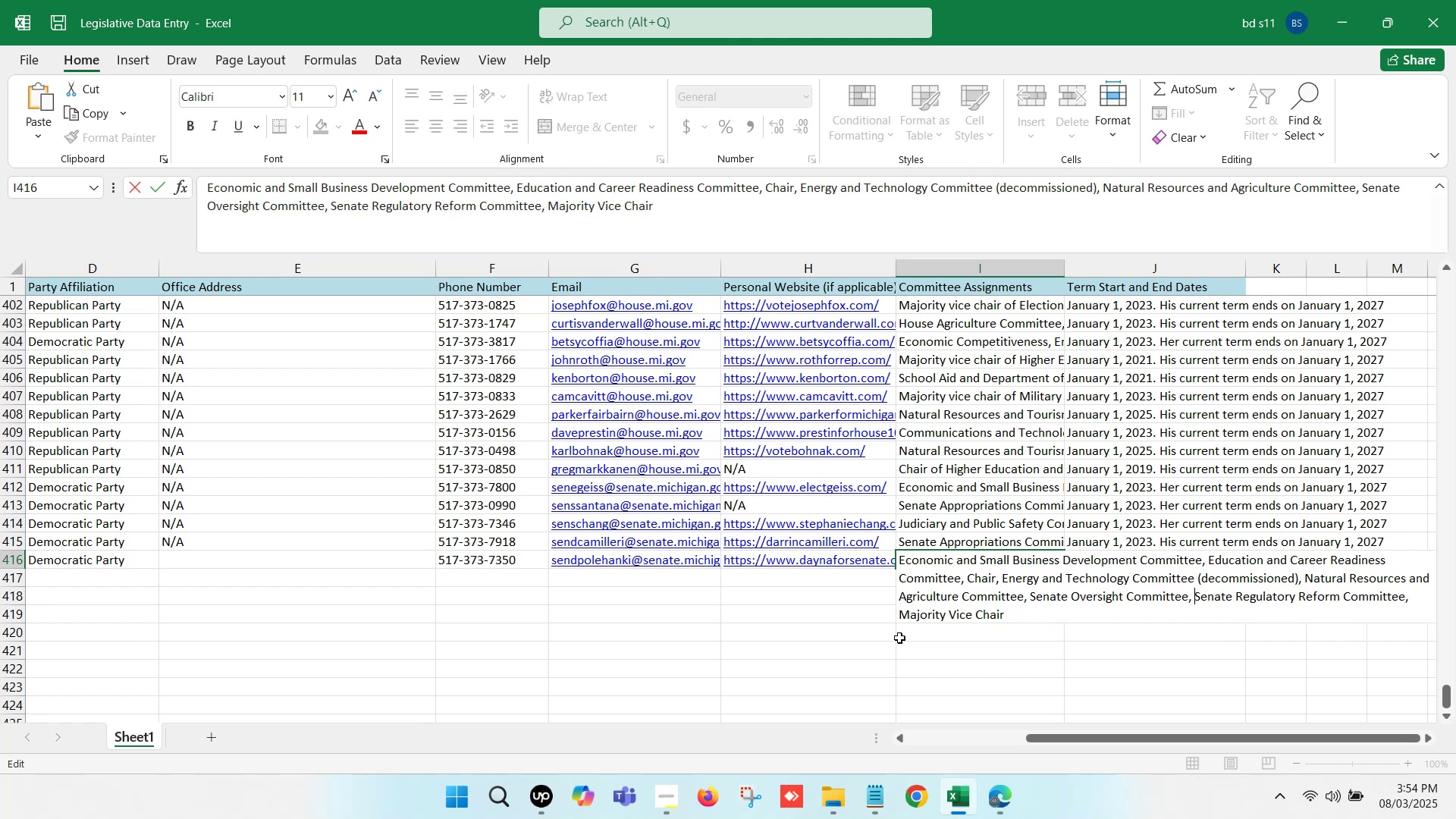 
left_click([889, 638])
 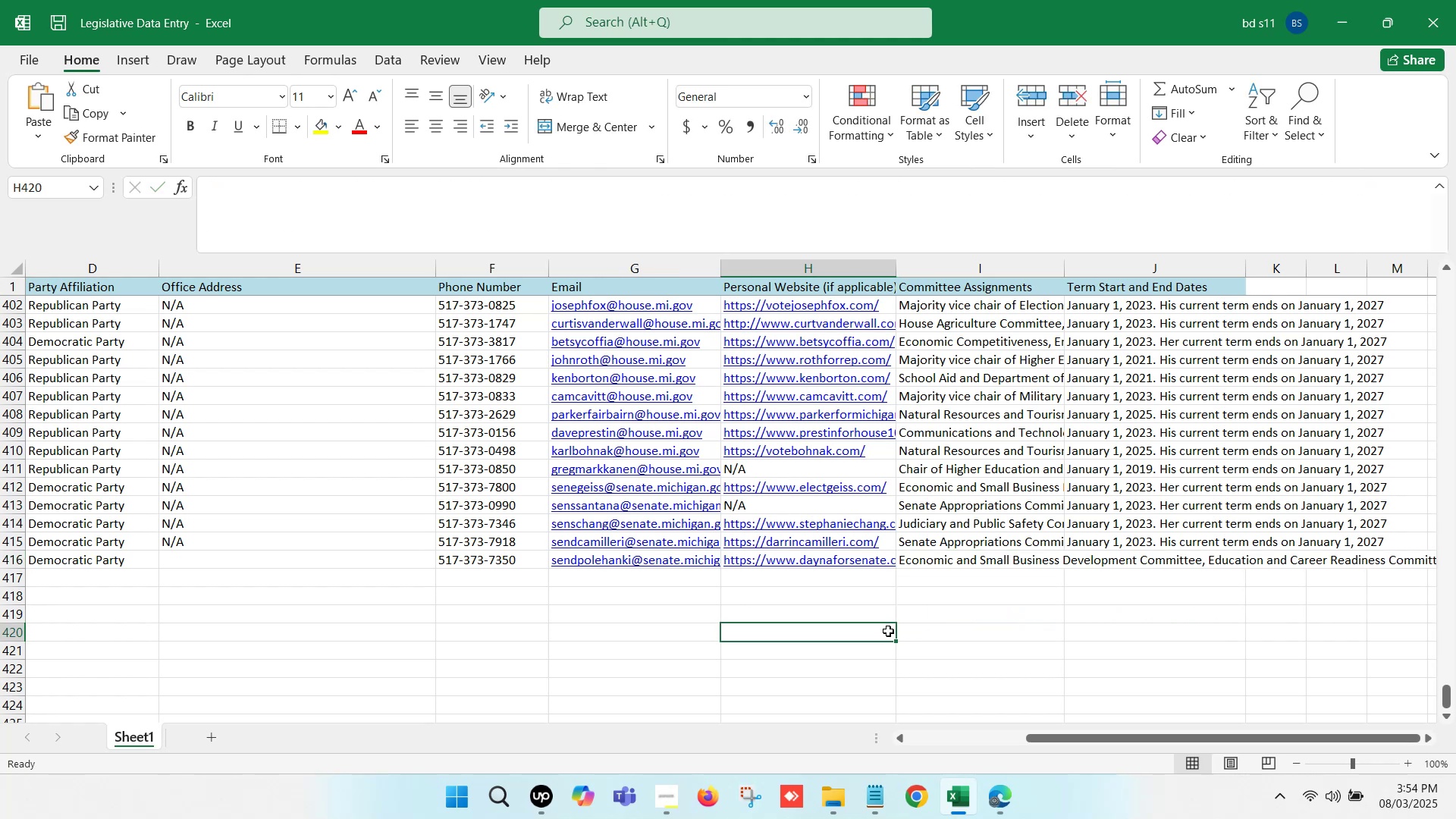 
left_click([915, 619])
 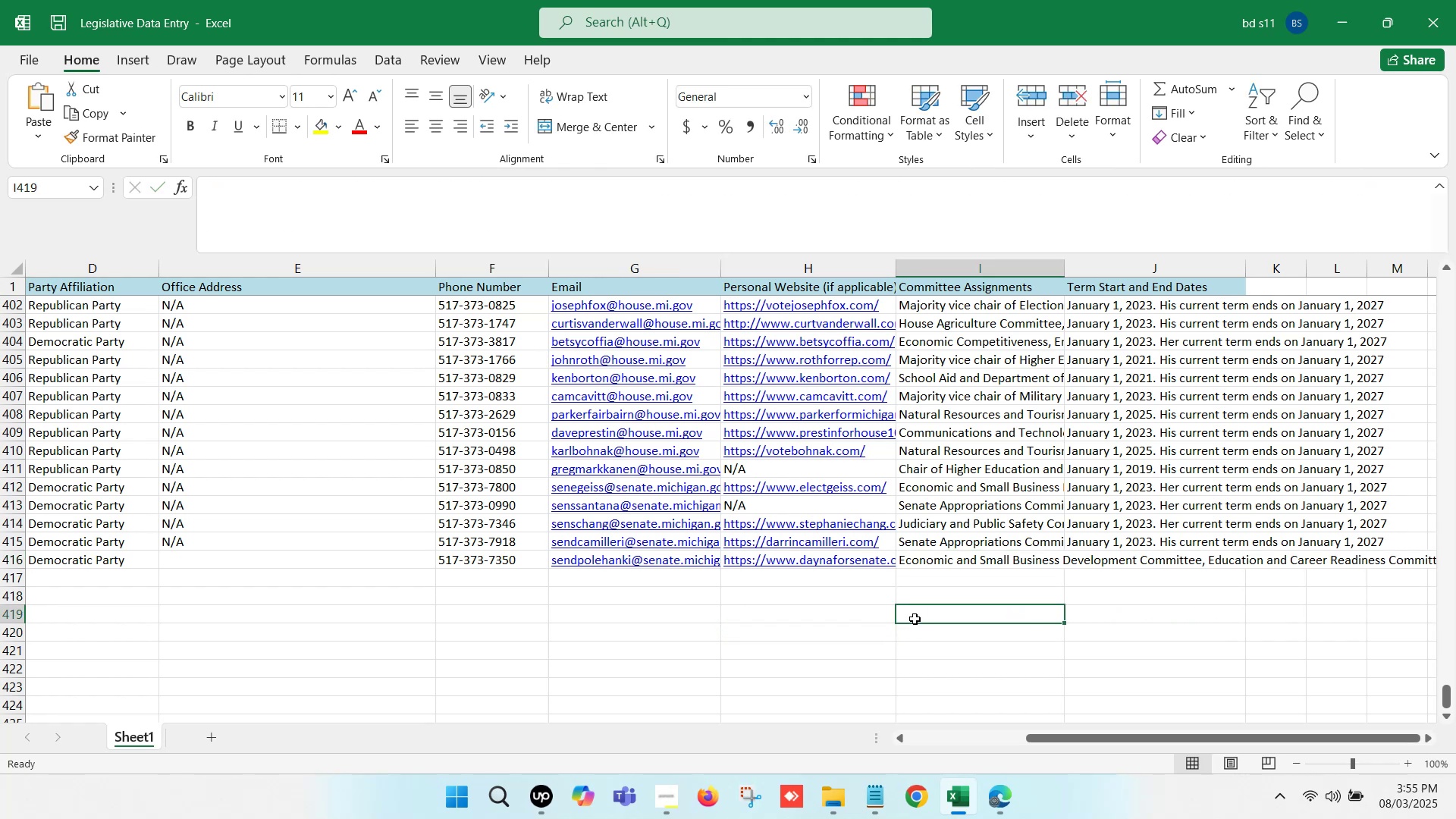 
key(Control+S)
 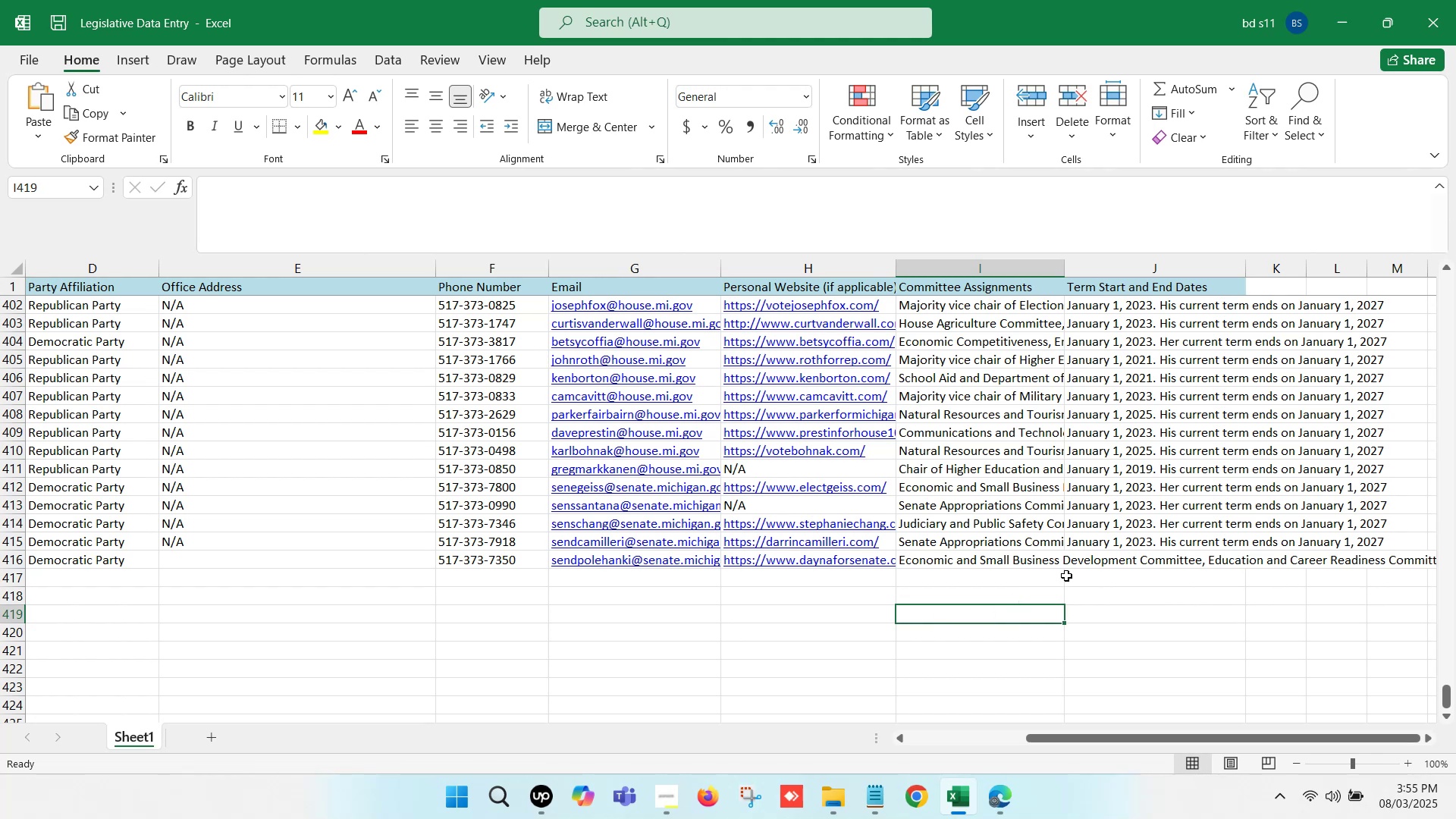 
left_click([1089, 554])
 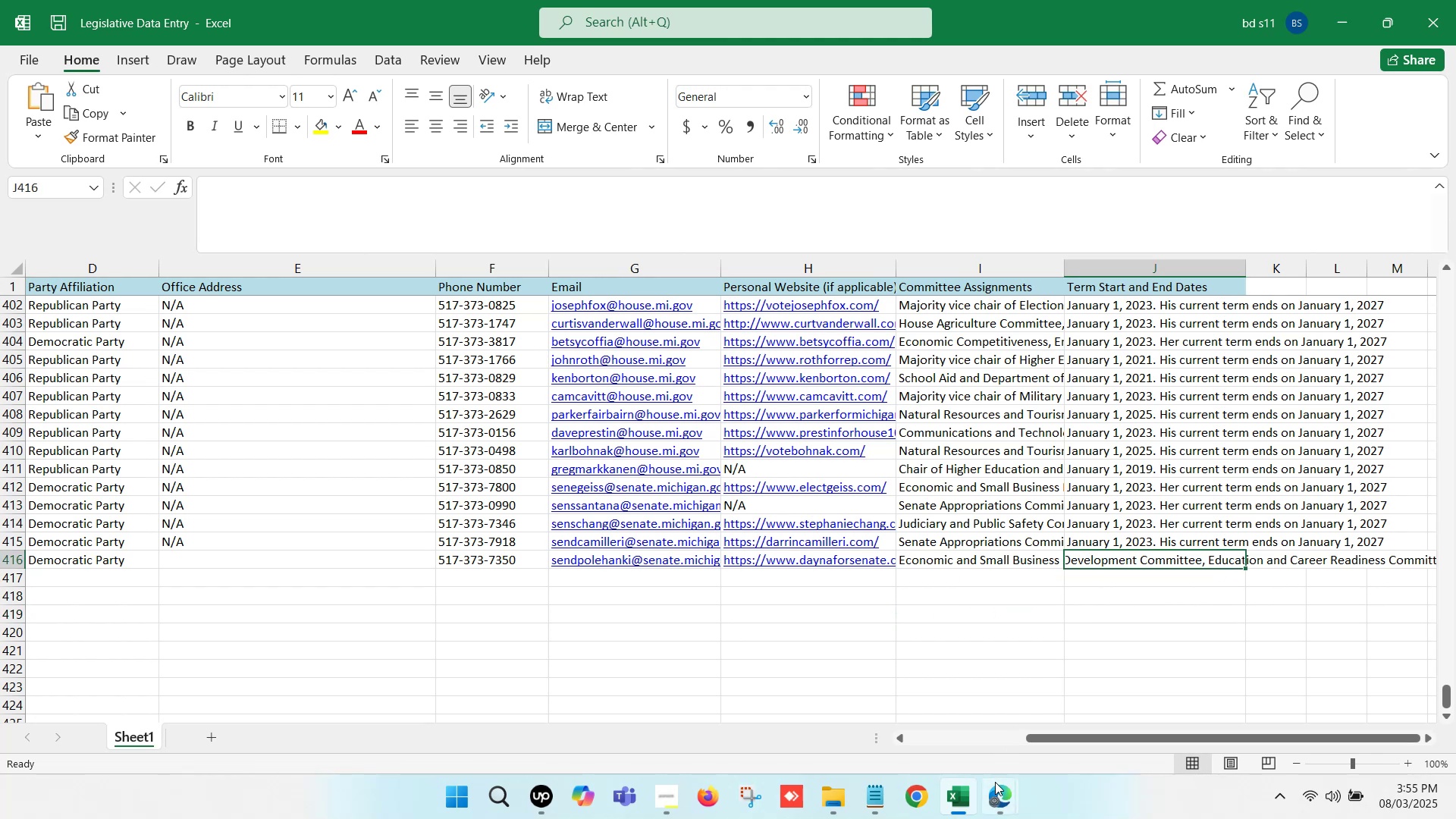 
left_click([991, 786])
 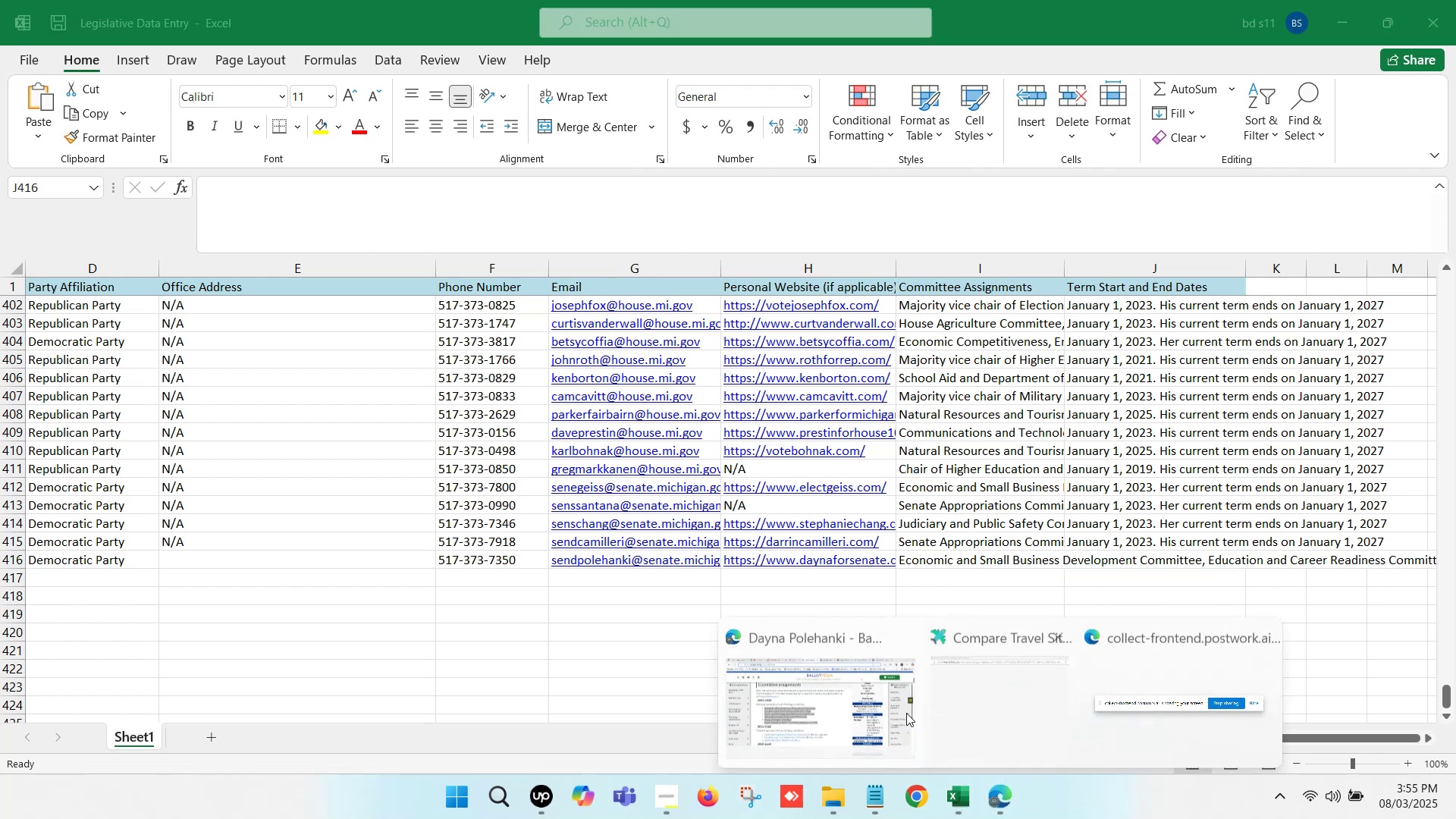 
left_click([848, 671])
 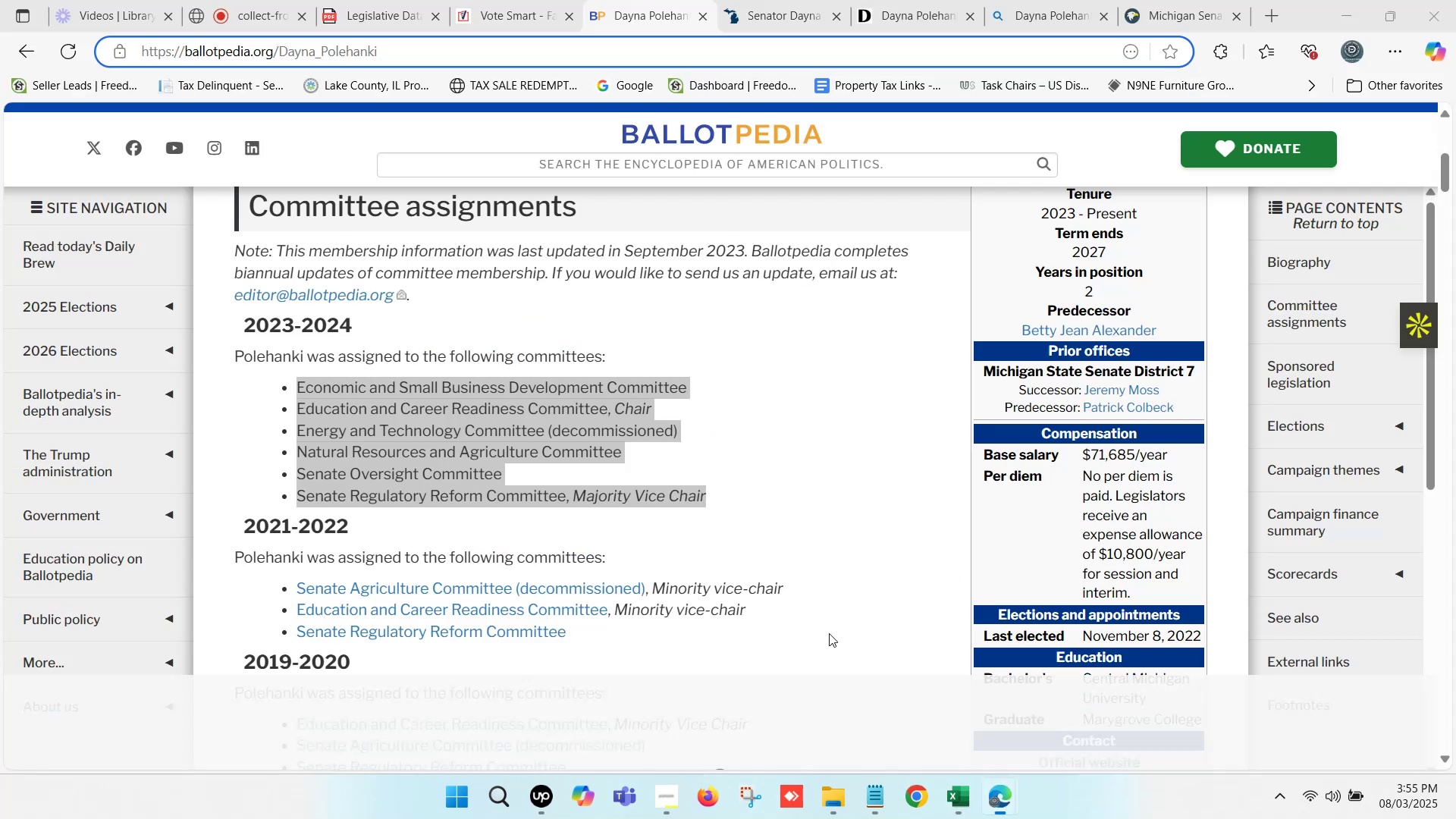 
scroll: coordinate [615, 404], scroll_direction: up, amount: 5.0
 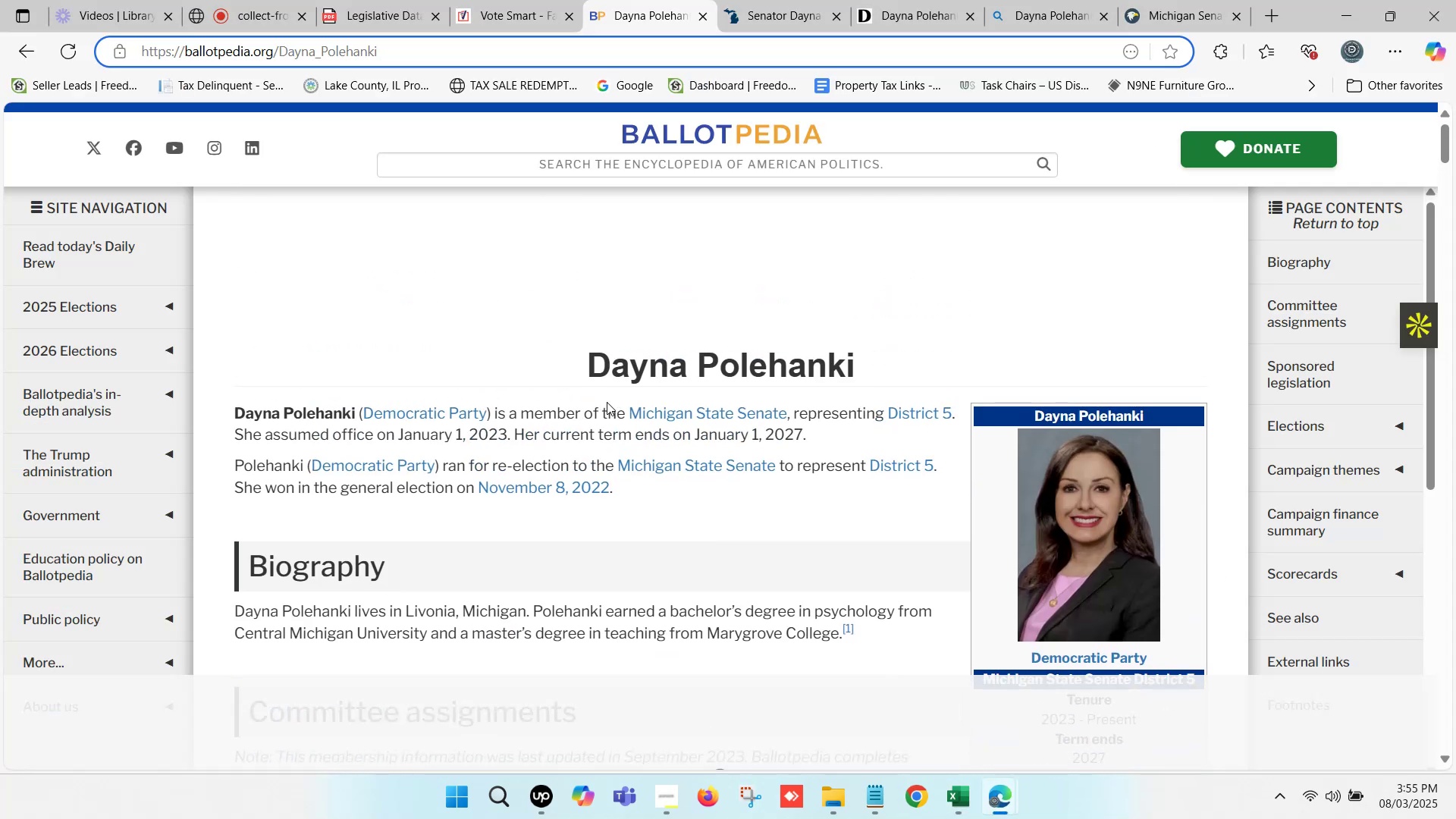 
scroll: coordinate [602, 397], scroll_direction: down, amount: 1.0
 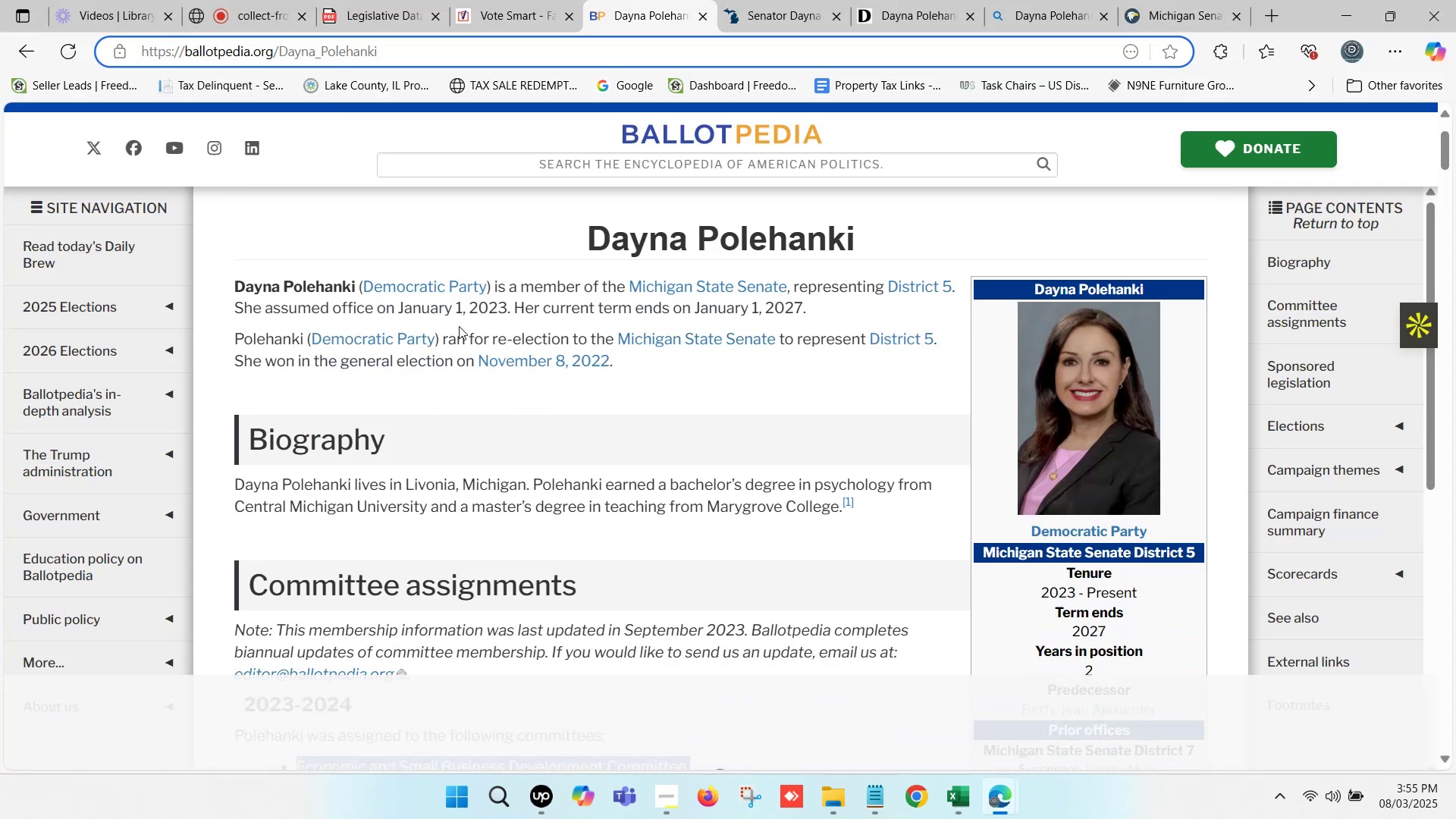 
left_click_drag(start_coordinate=[400, 307], to_coordinate=[800, 309])
 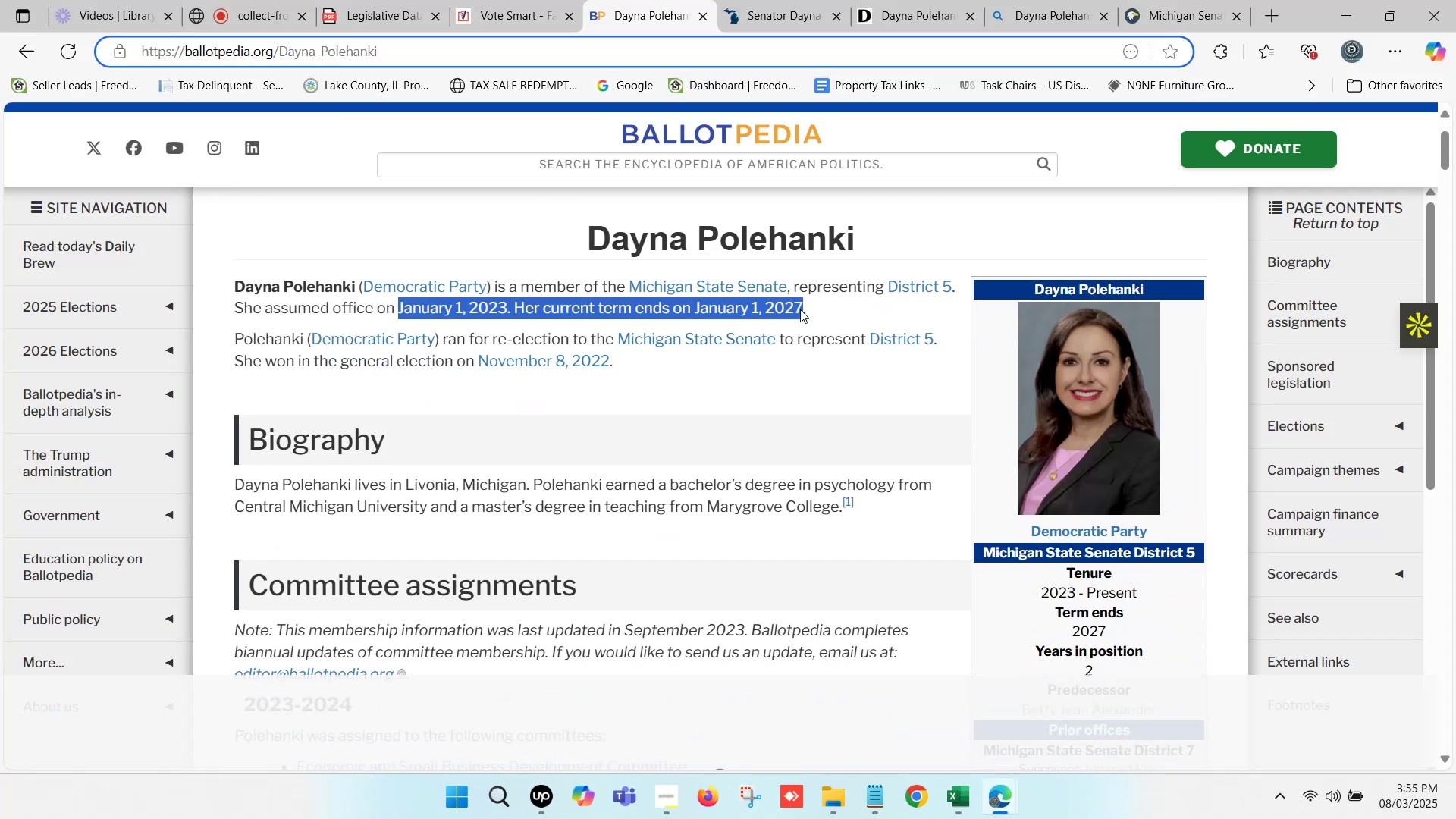 
key(Control+ControlLeft)
 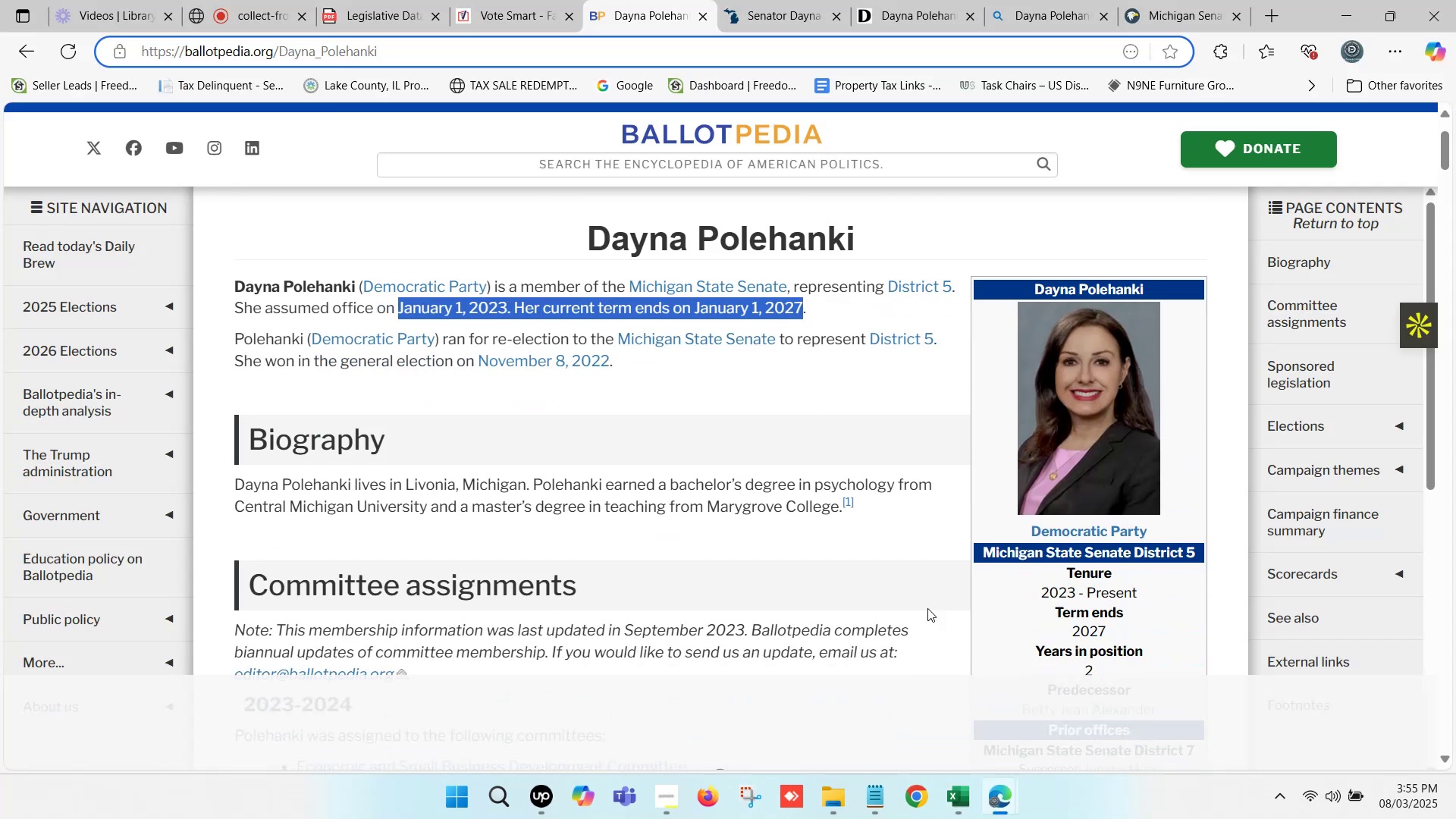 
key(Control+C)
 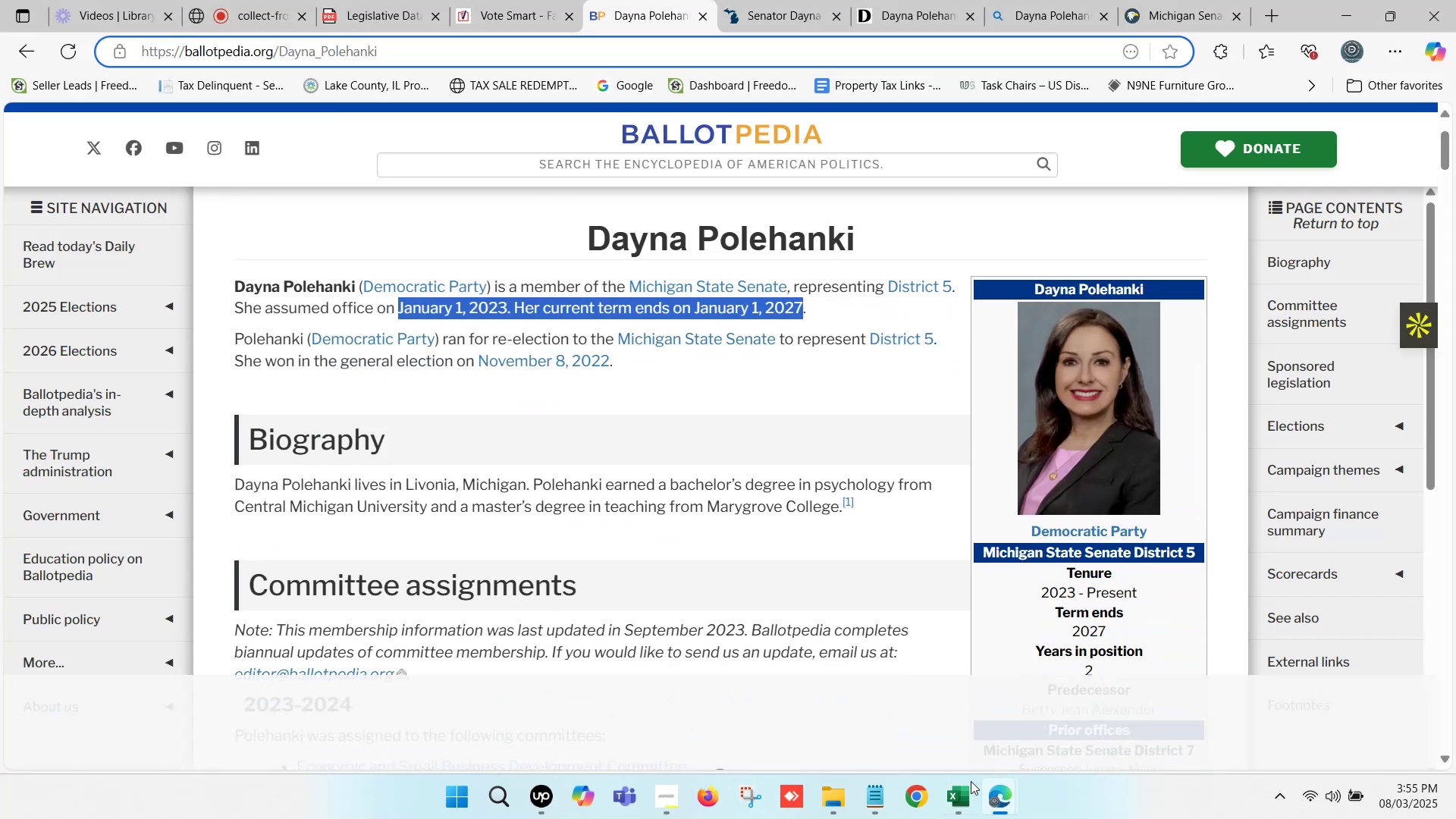 
left_click([956, 789])
 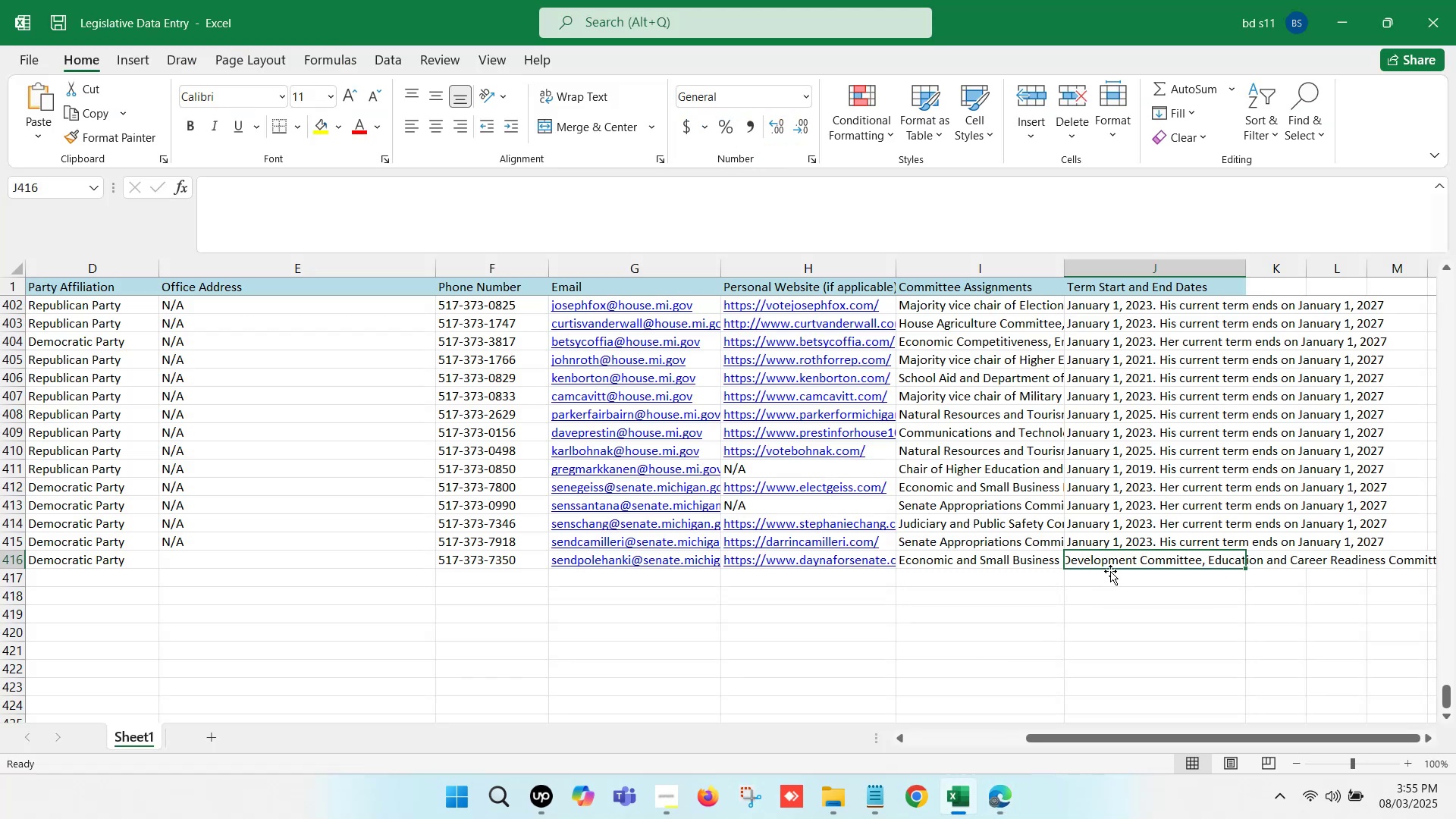 
left_click([1104, 560])
 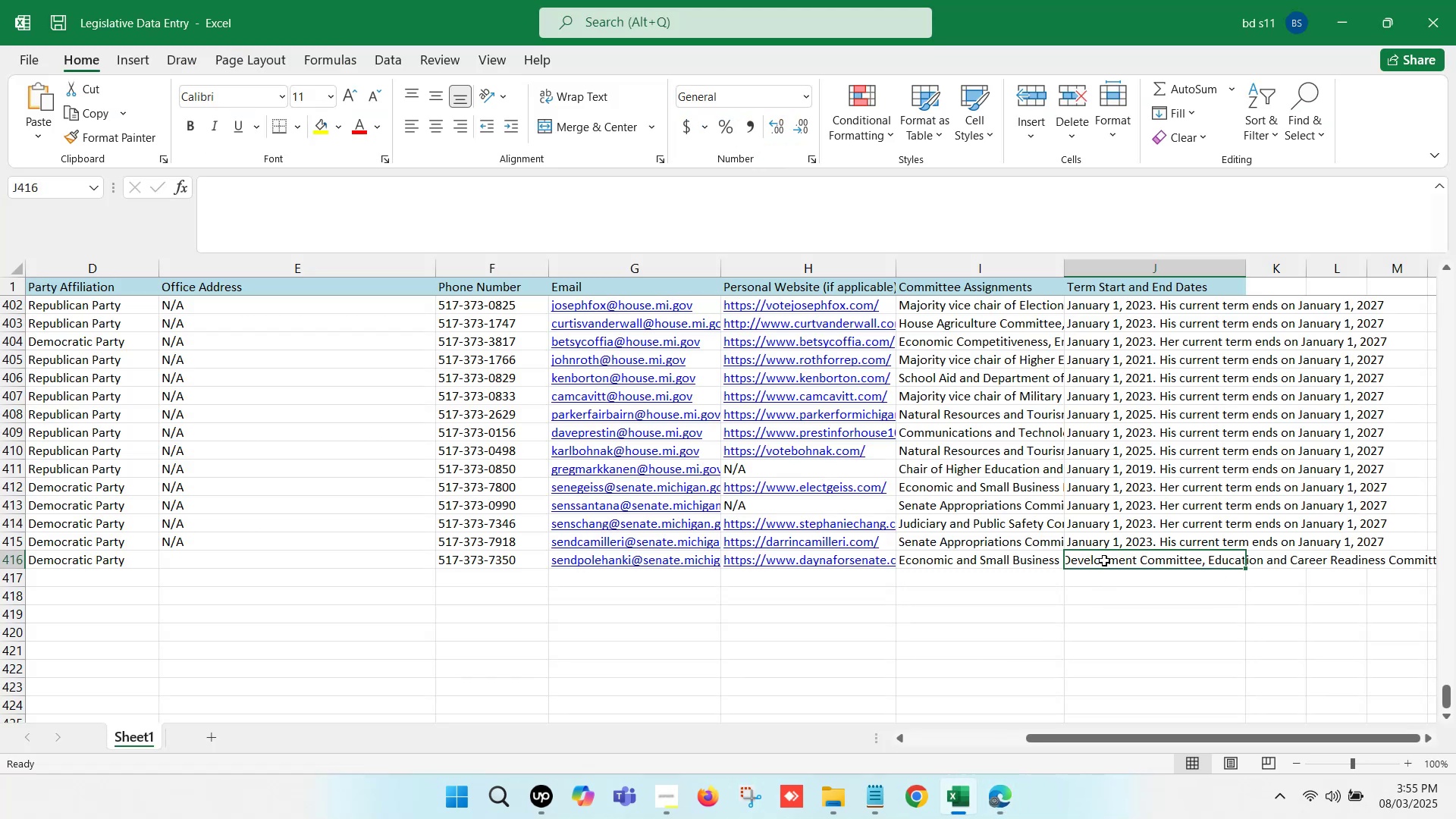 
key(Control+ControlLeft)
 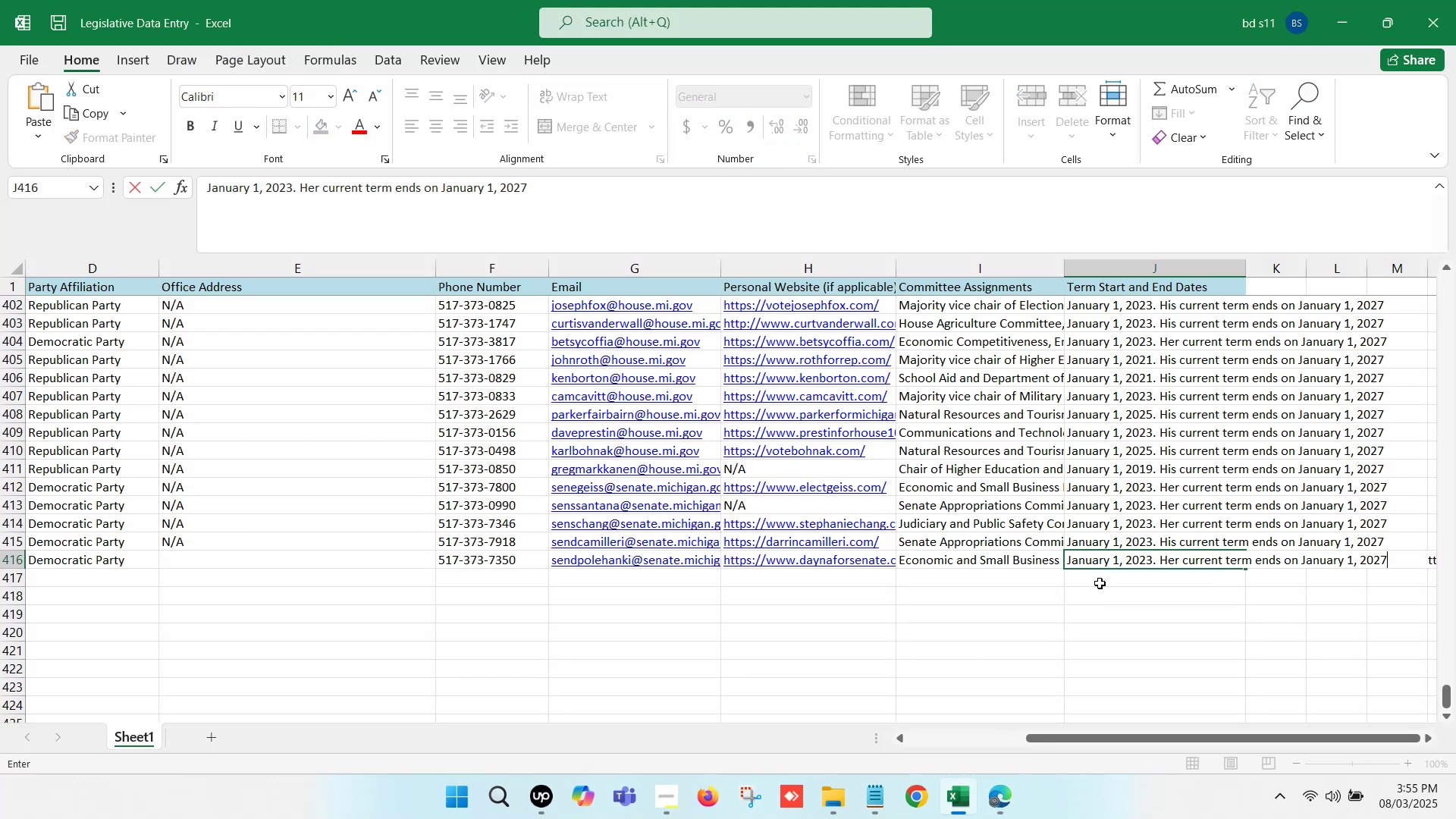 
double_click([1104, 560])
 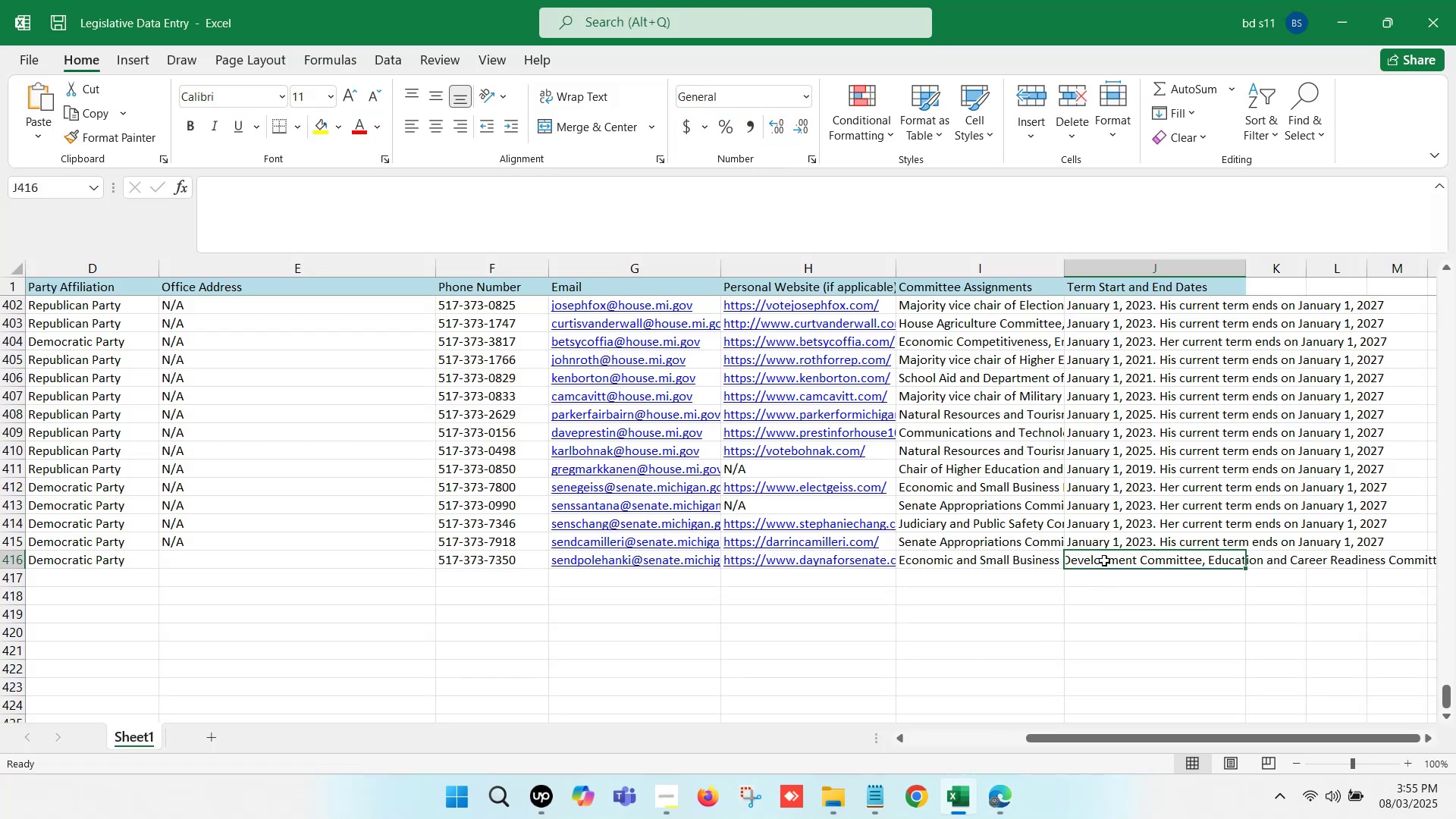 
key(Control+V)
 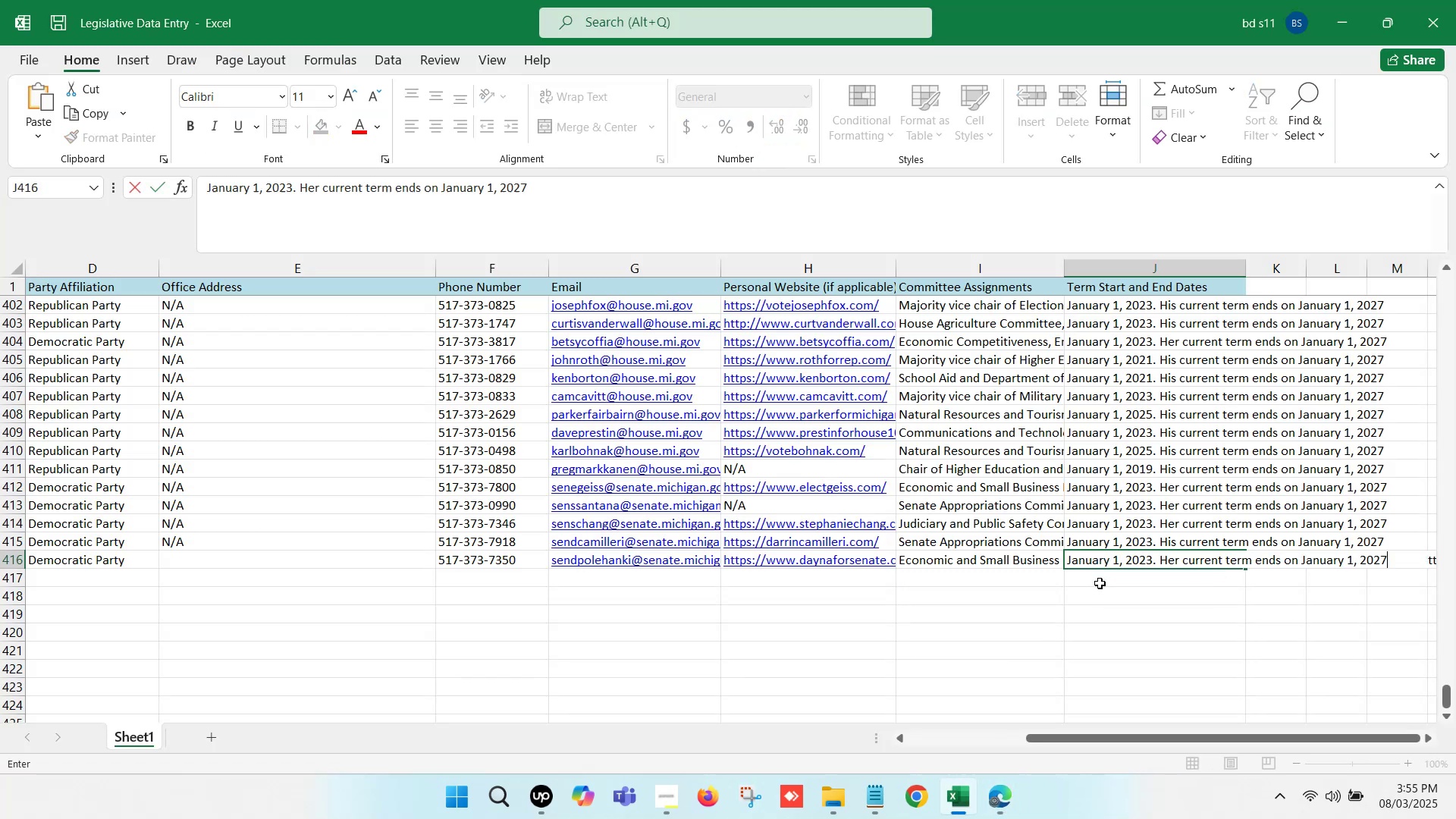 
left_click([1100, 583])
 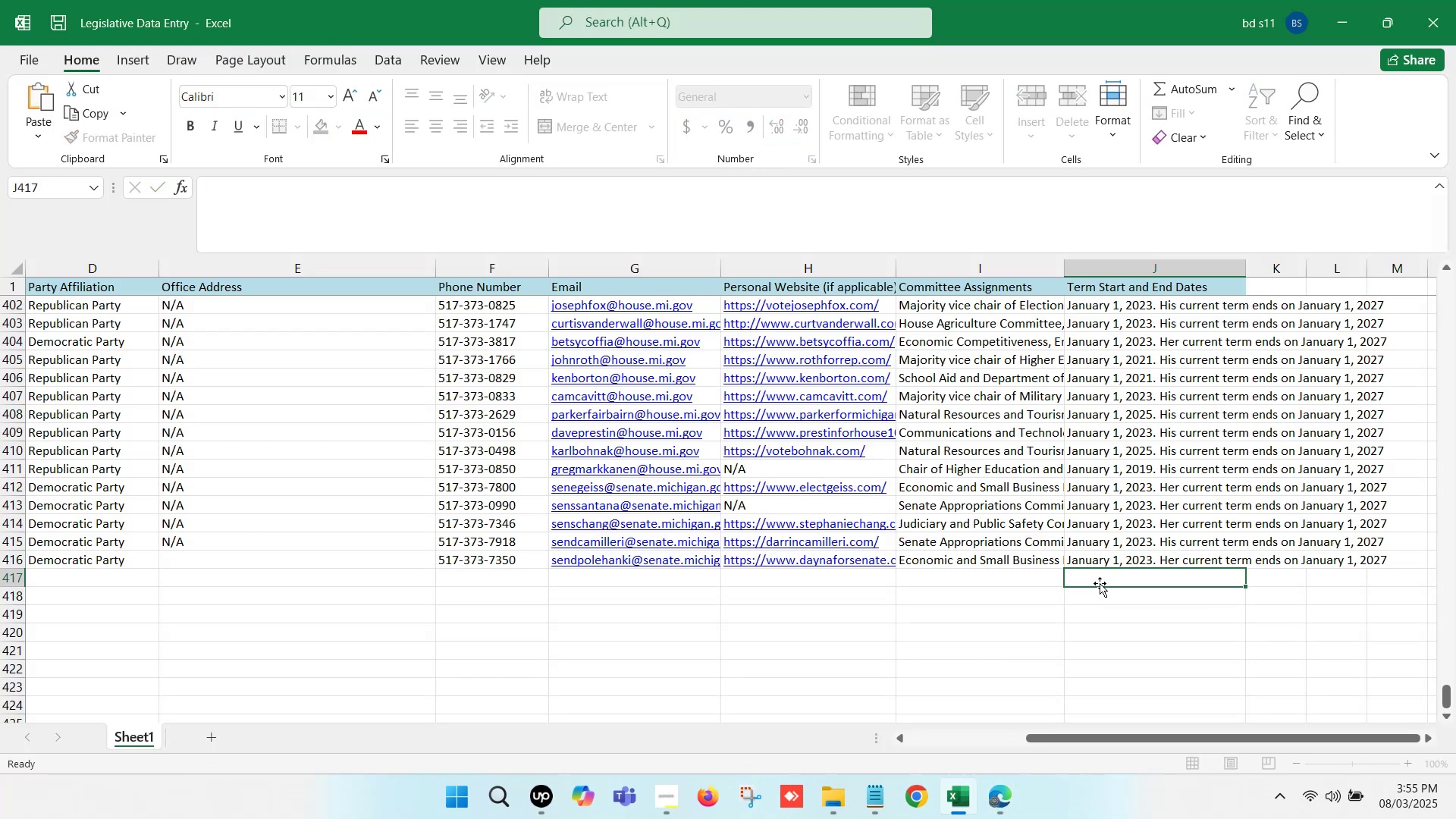 
key(Control+S)
 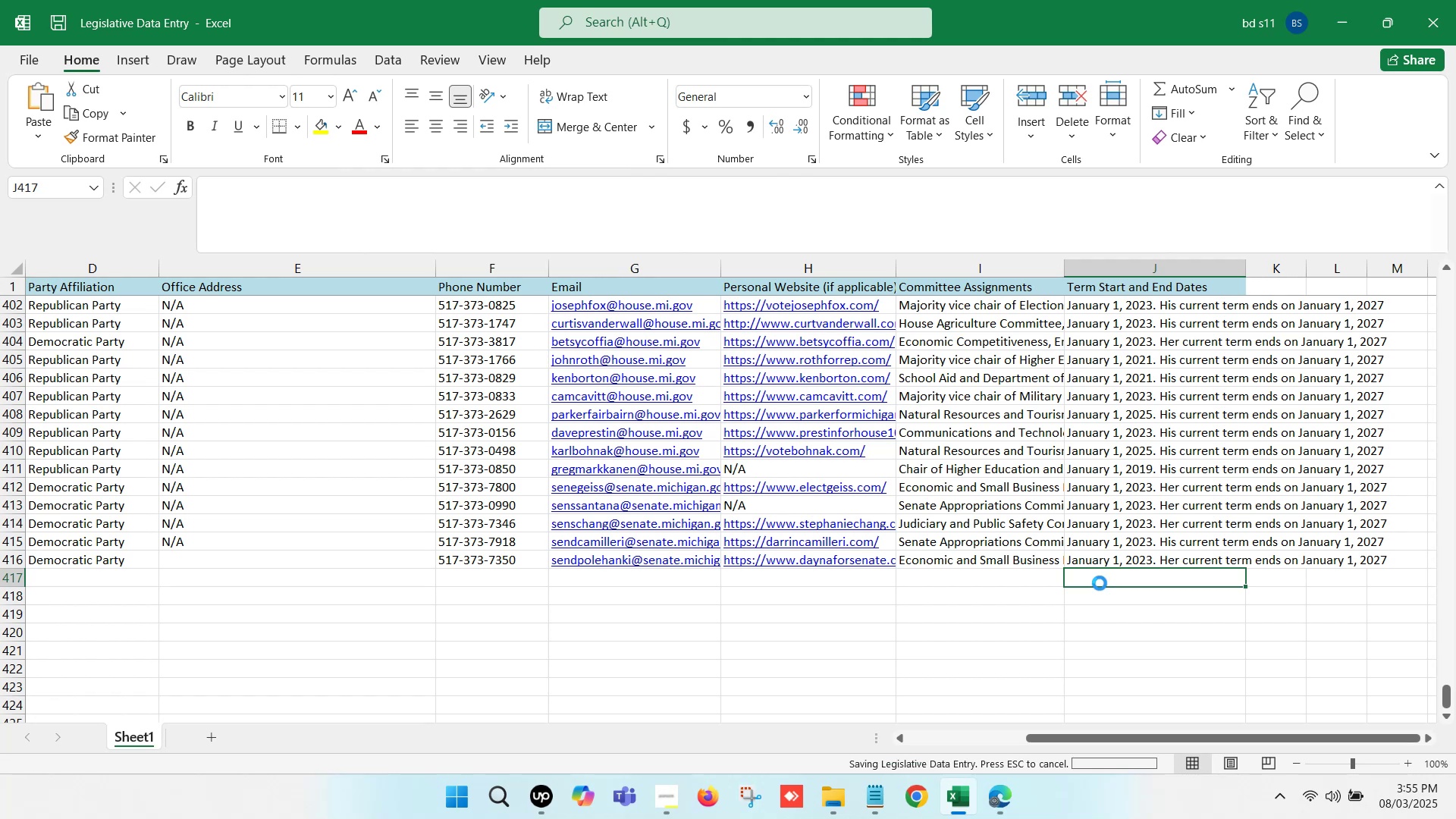 
hold_key(key=S, duration=0.31)
 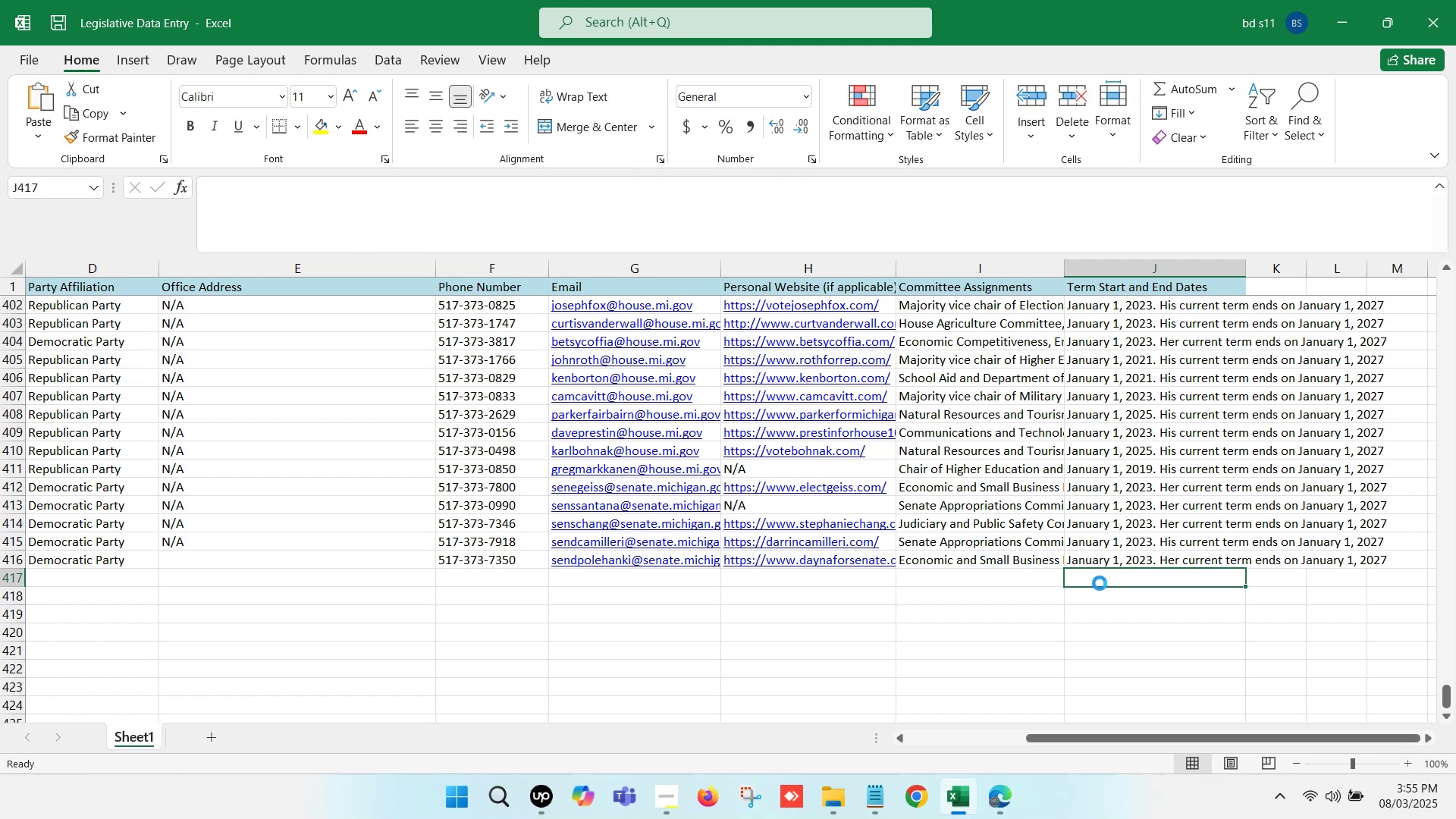 
hold_key(key=ArrowLeft, duration=1.24)
 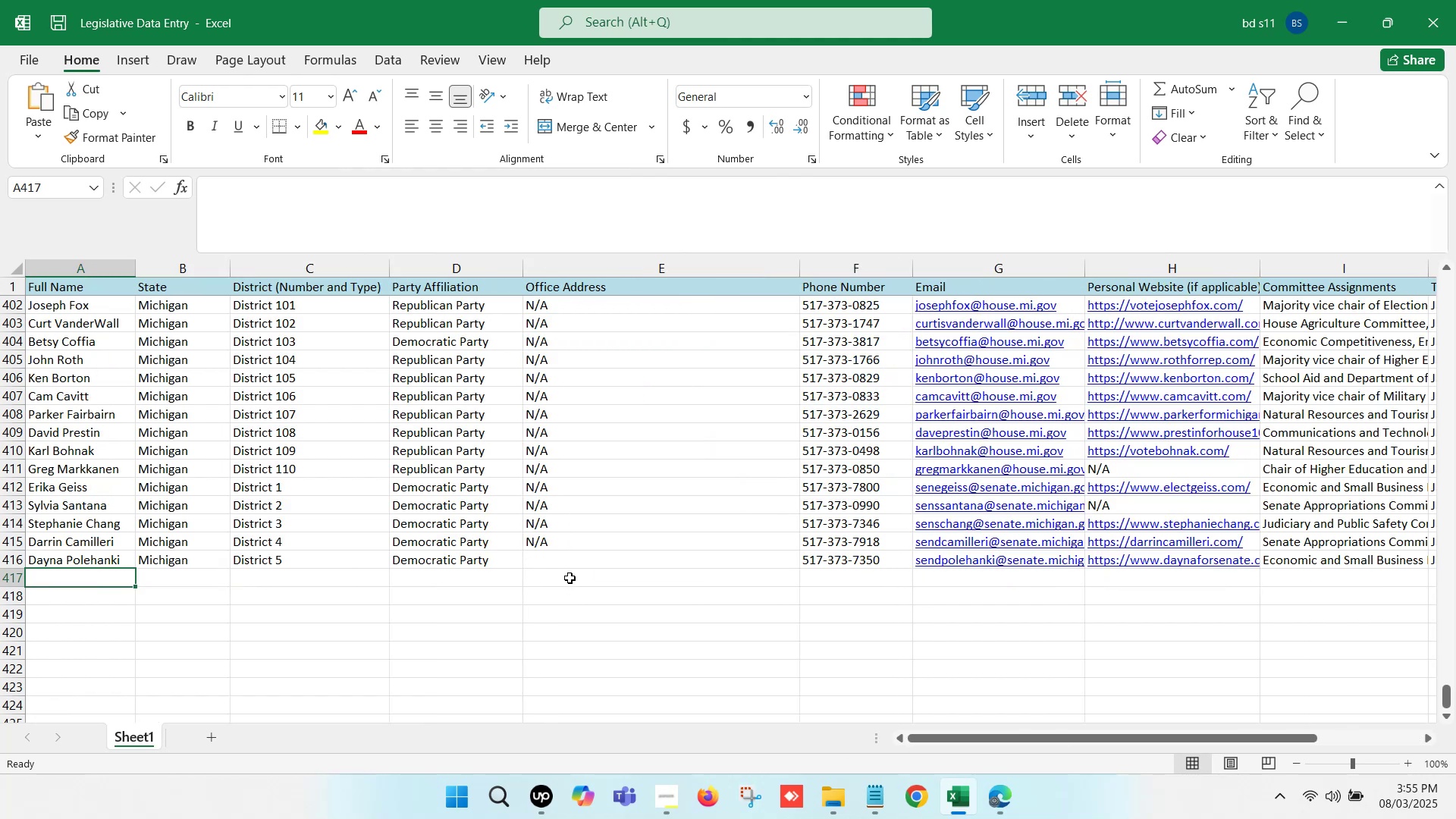 
left_click([563, 544])
 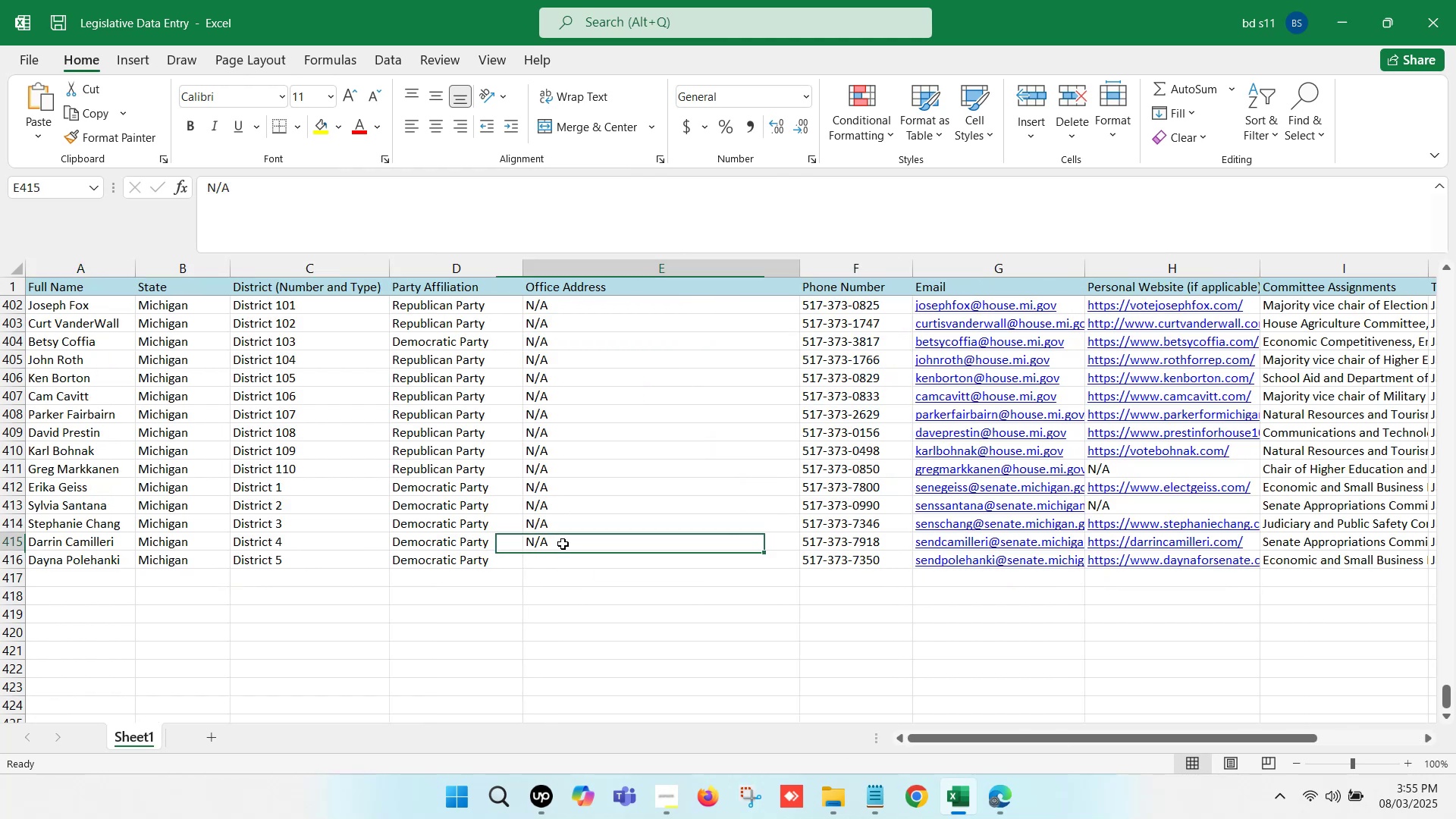 
key(Control+ControlLeft)
 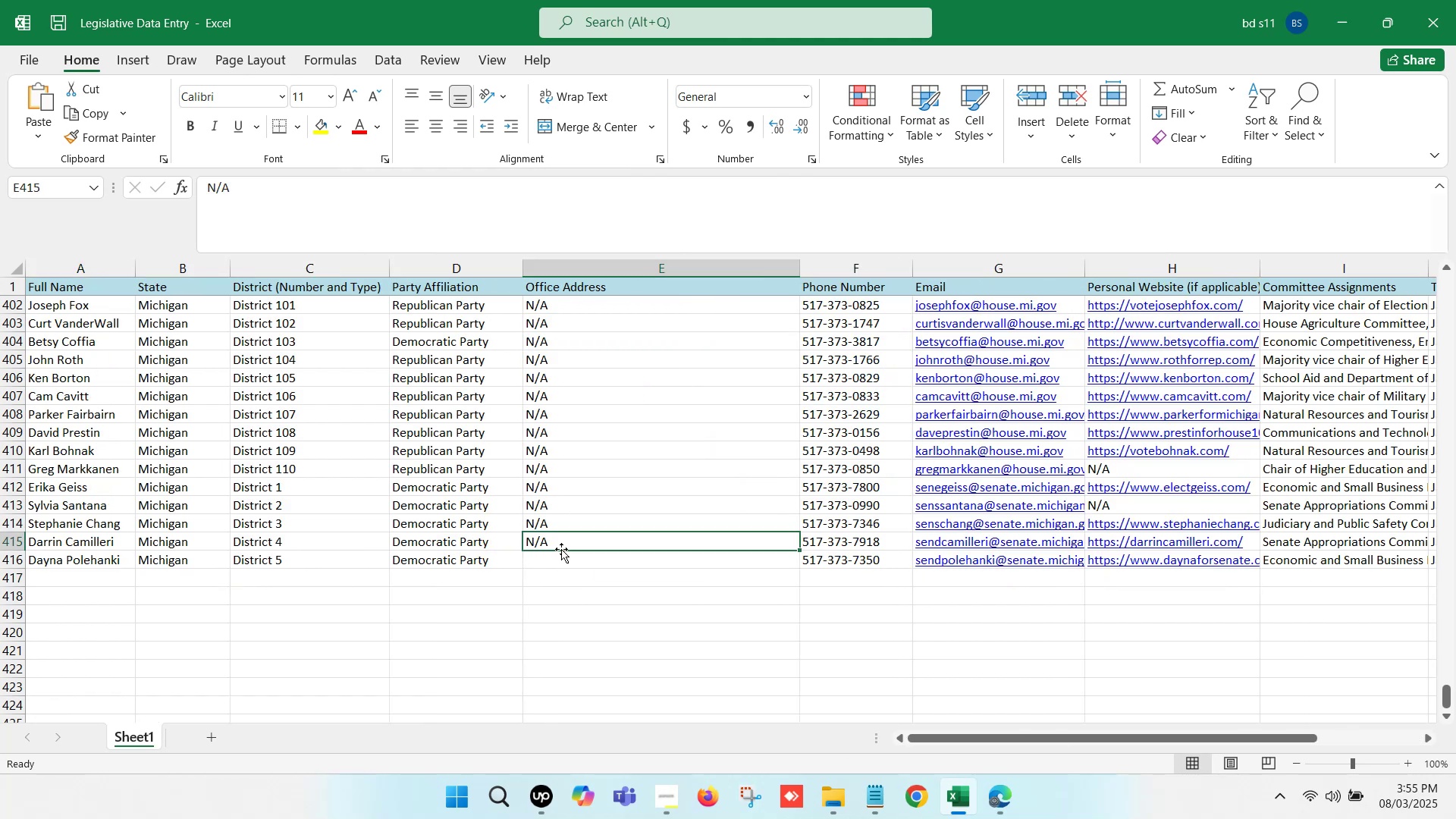 
key(Control+C)
 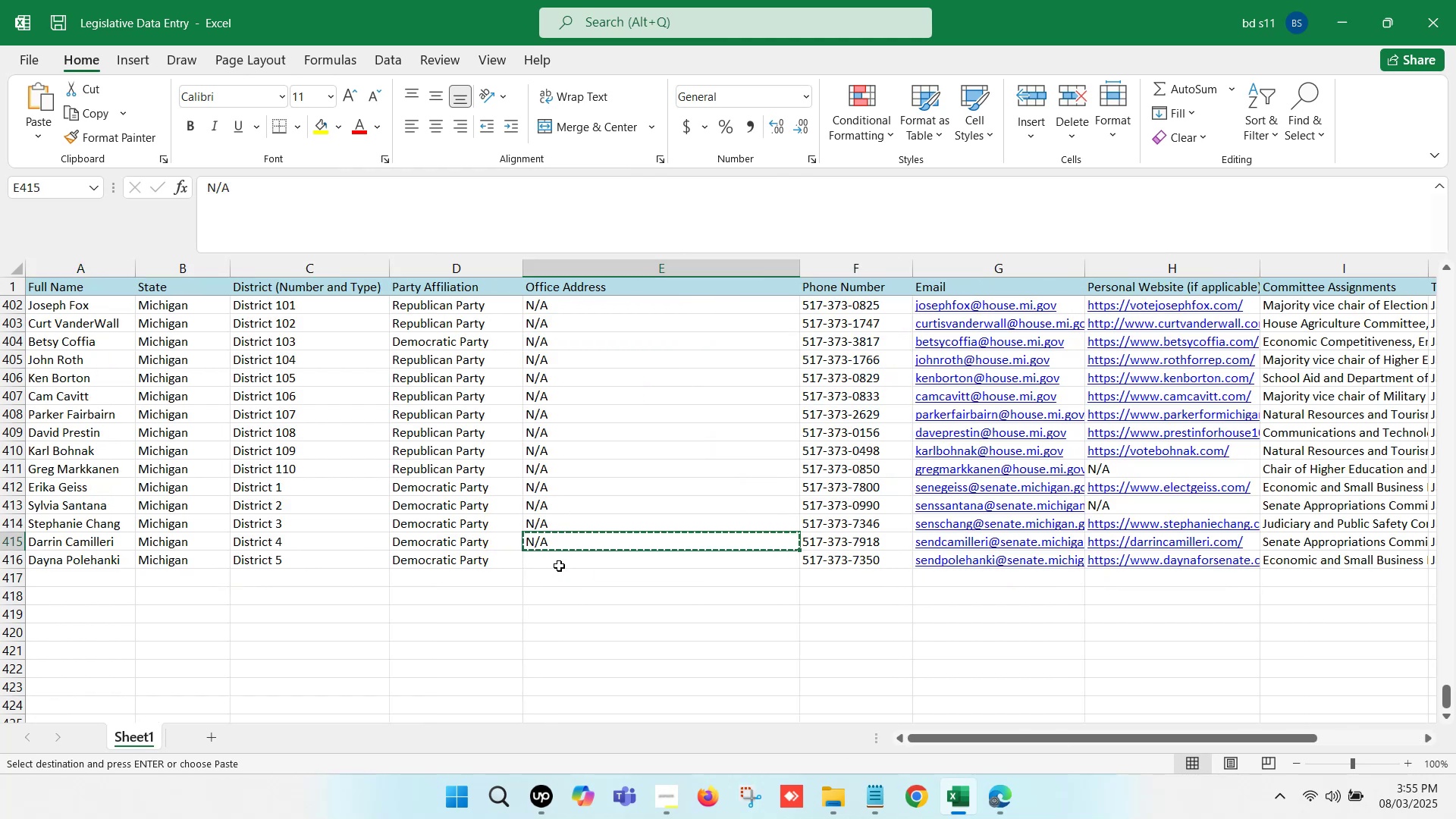 
left_click([559, 566])
 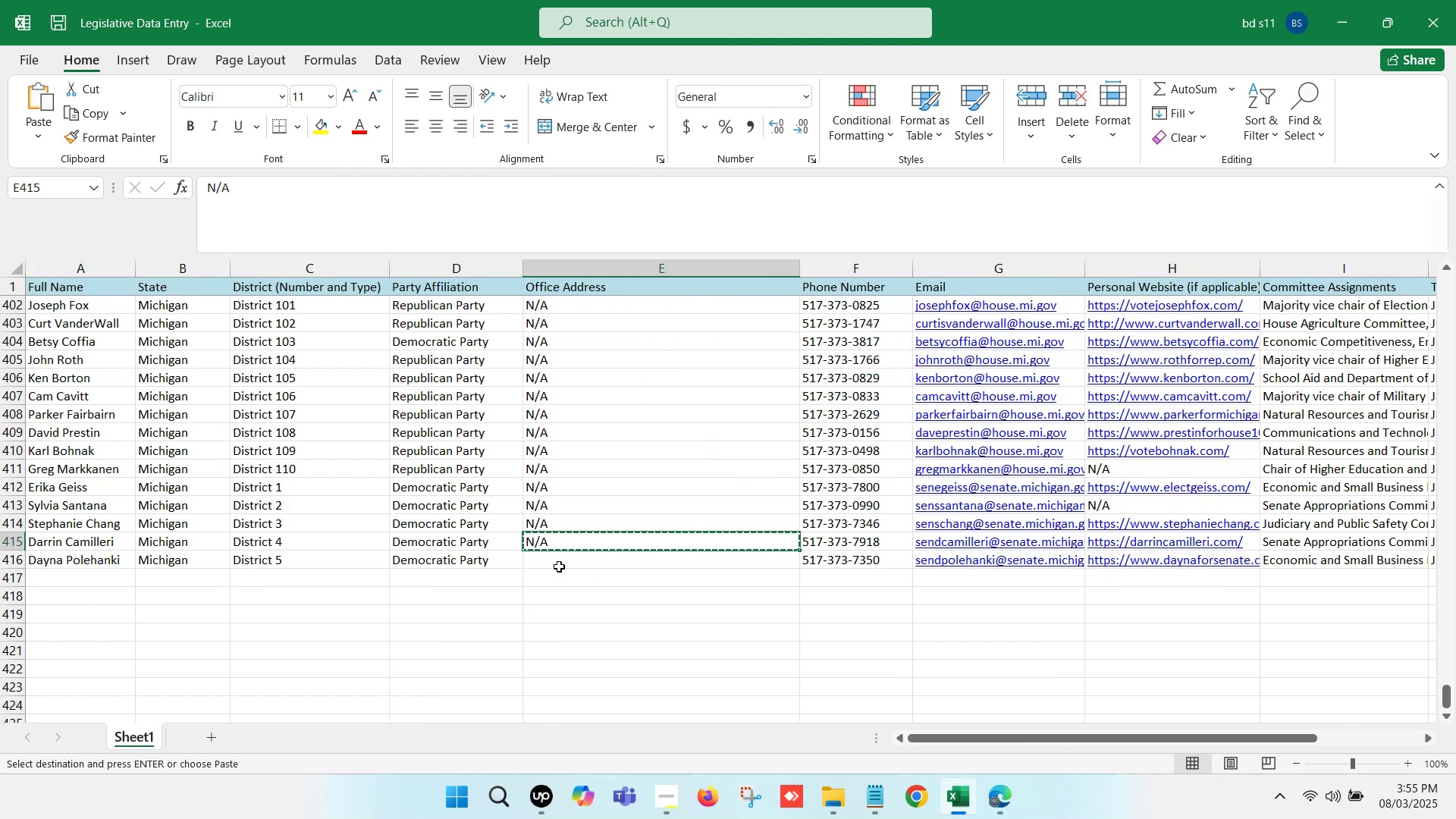 
key(Control+ControlLeft)
 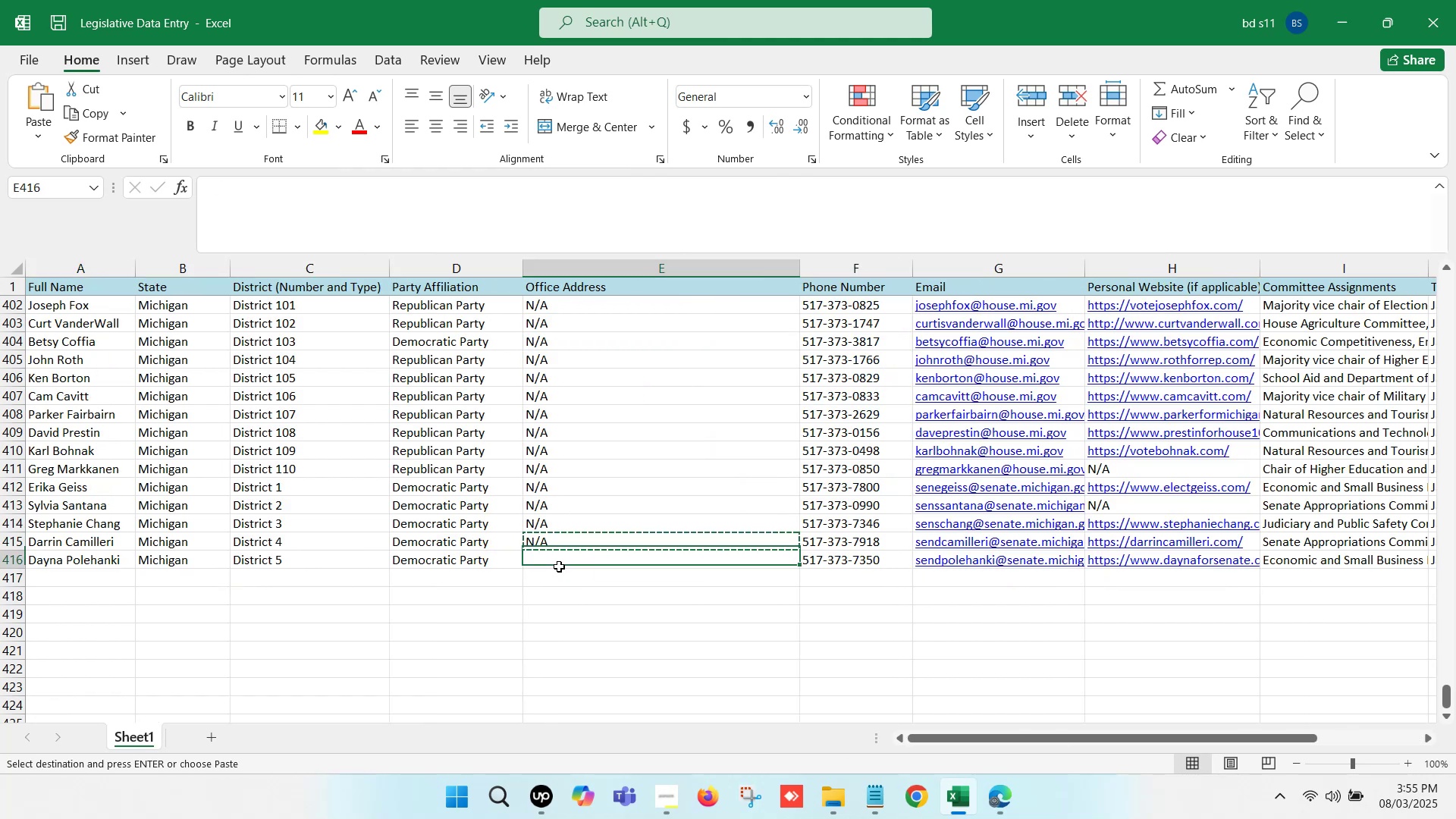 
key(Control+V)
 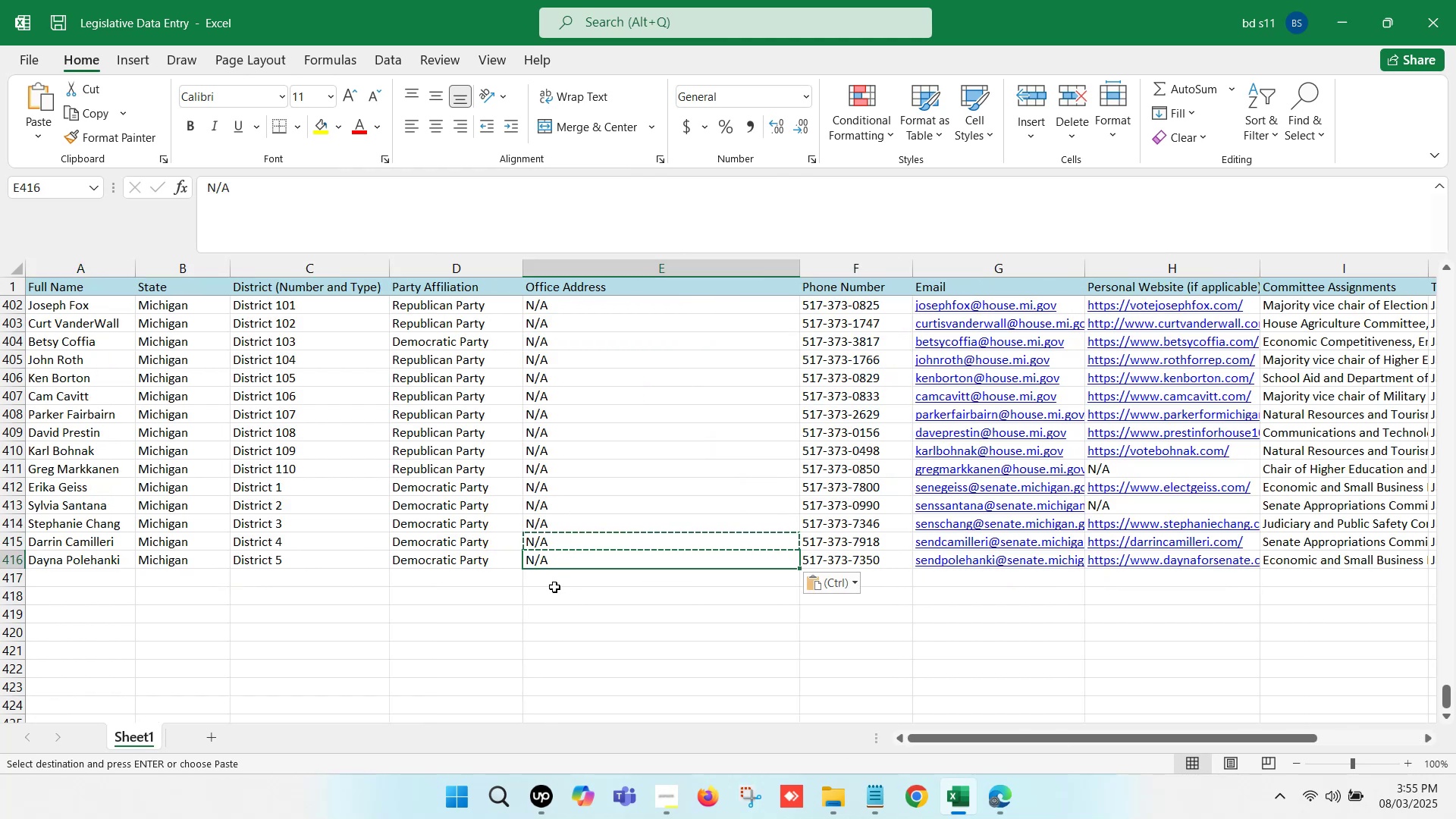 
left_click([554, 588])
 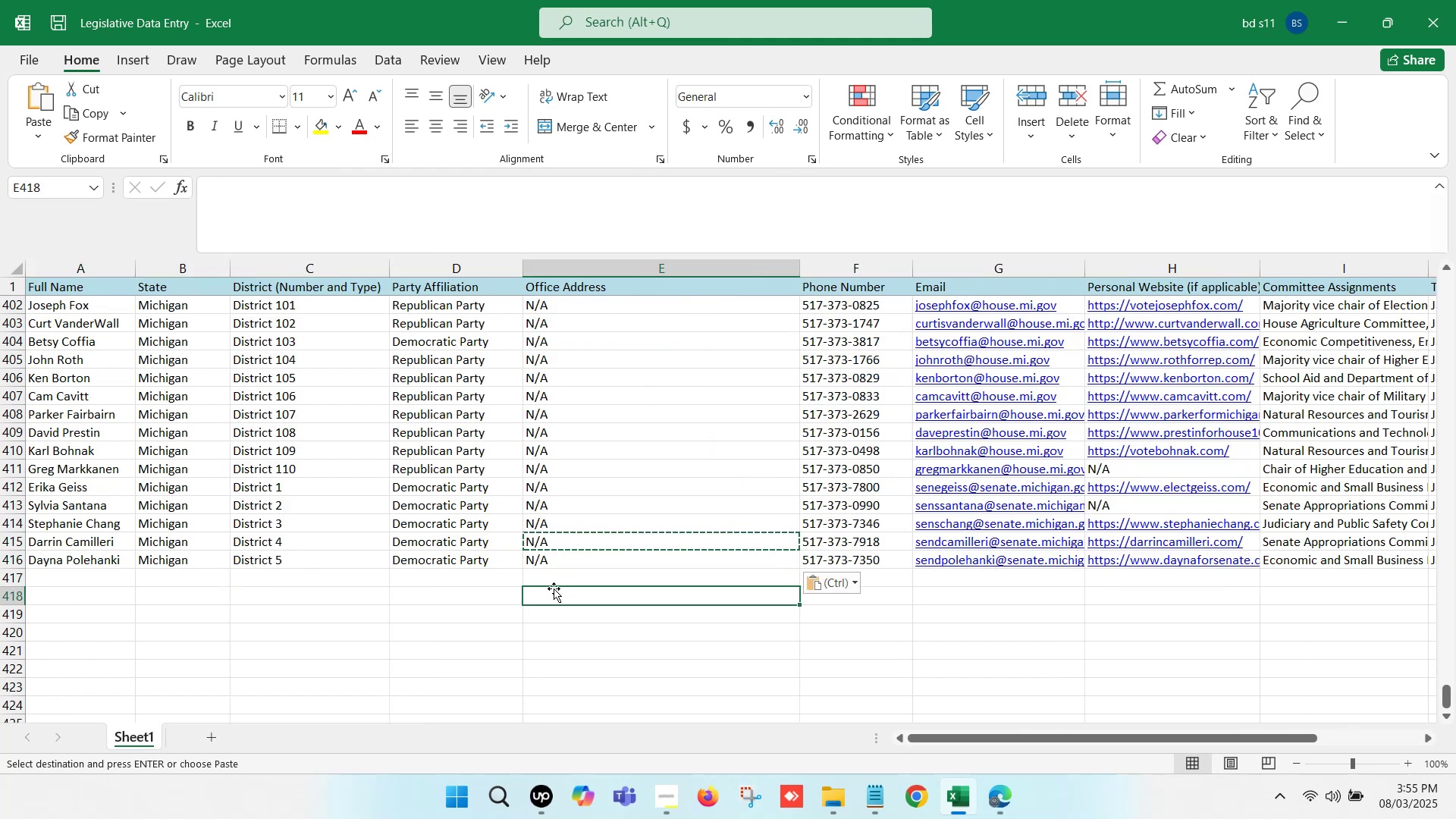 
key(Control+S)
 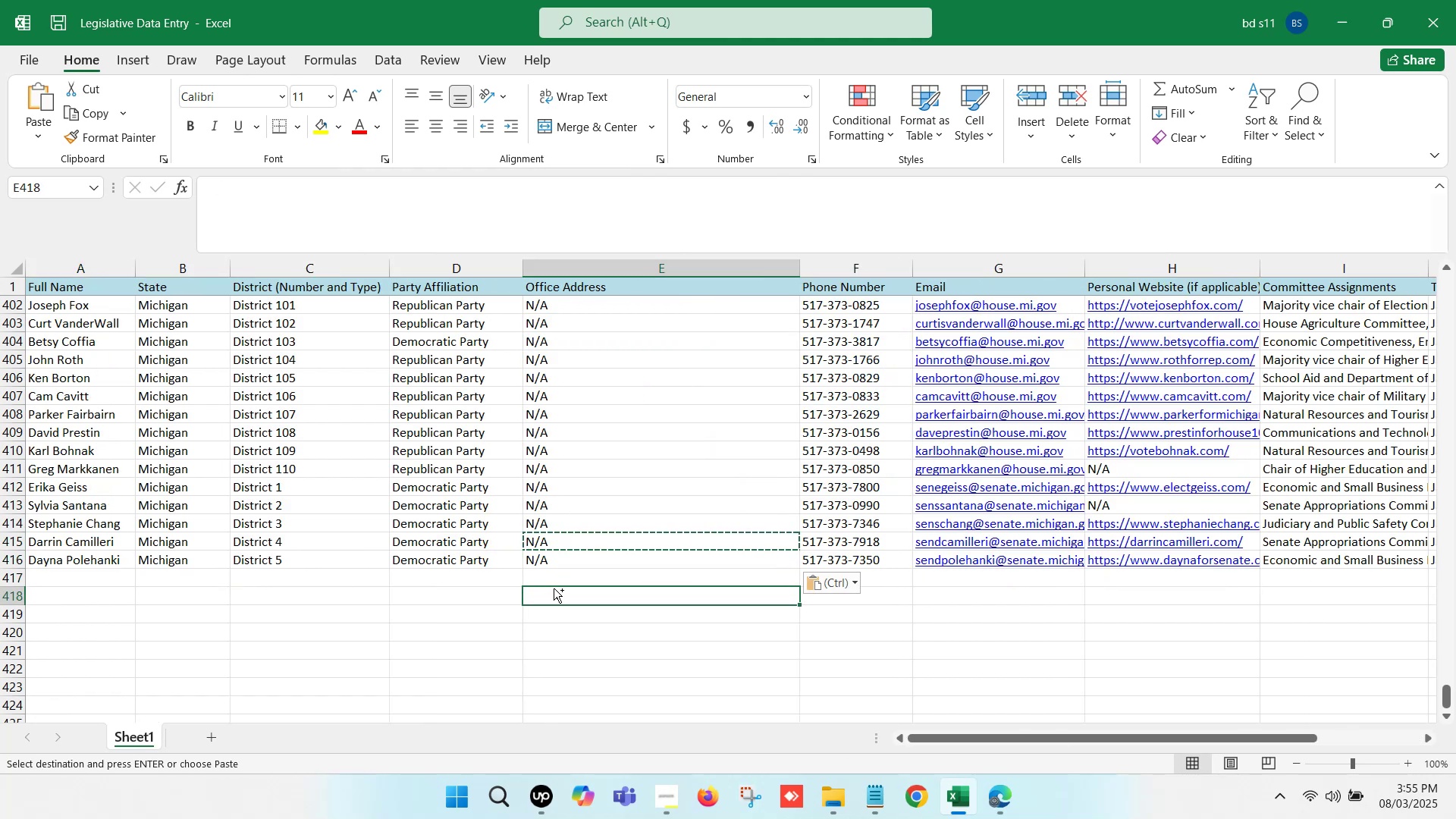 
key(Control+S)
 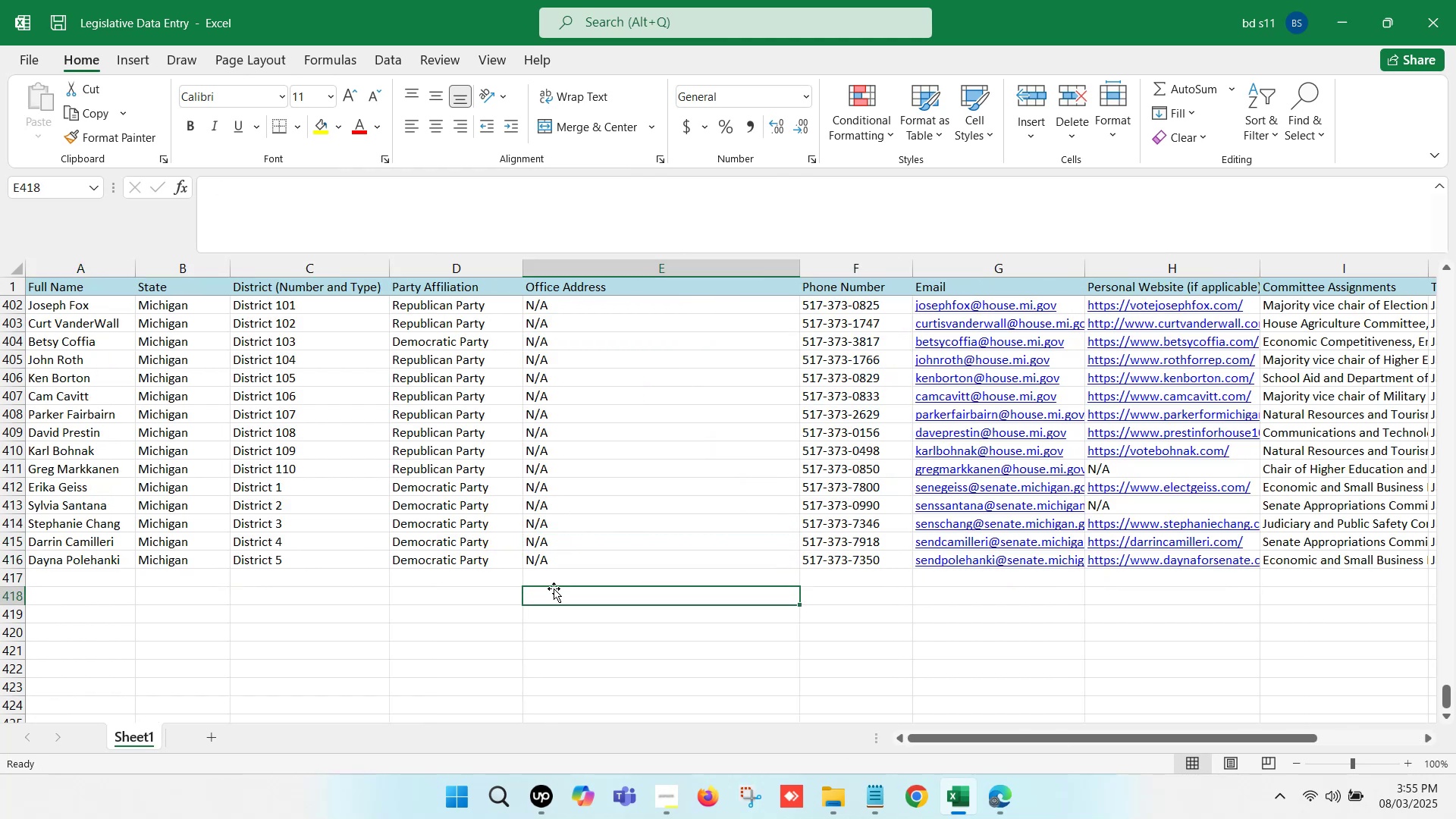 
left_click([276, 590])
 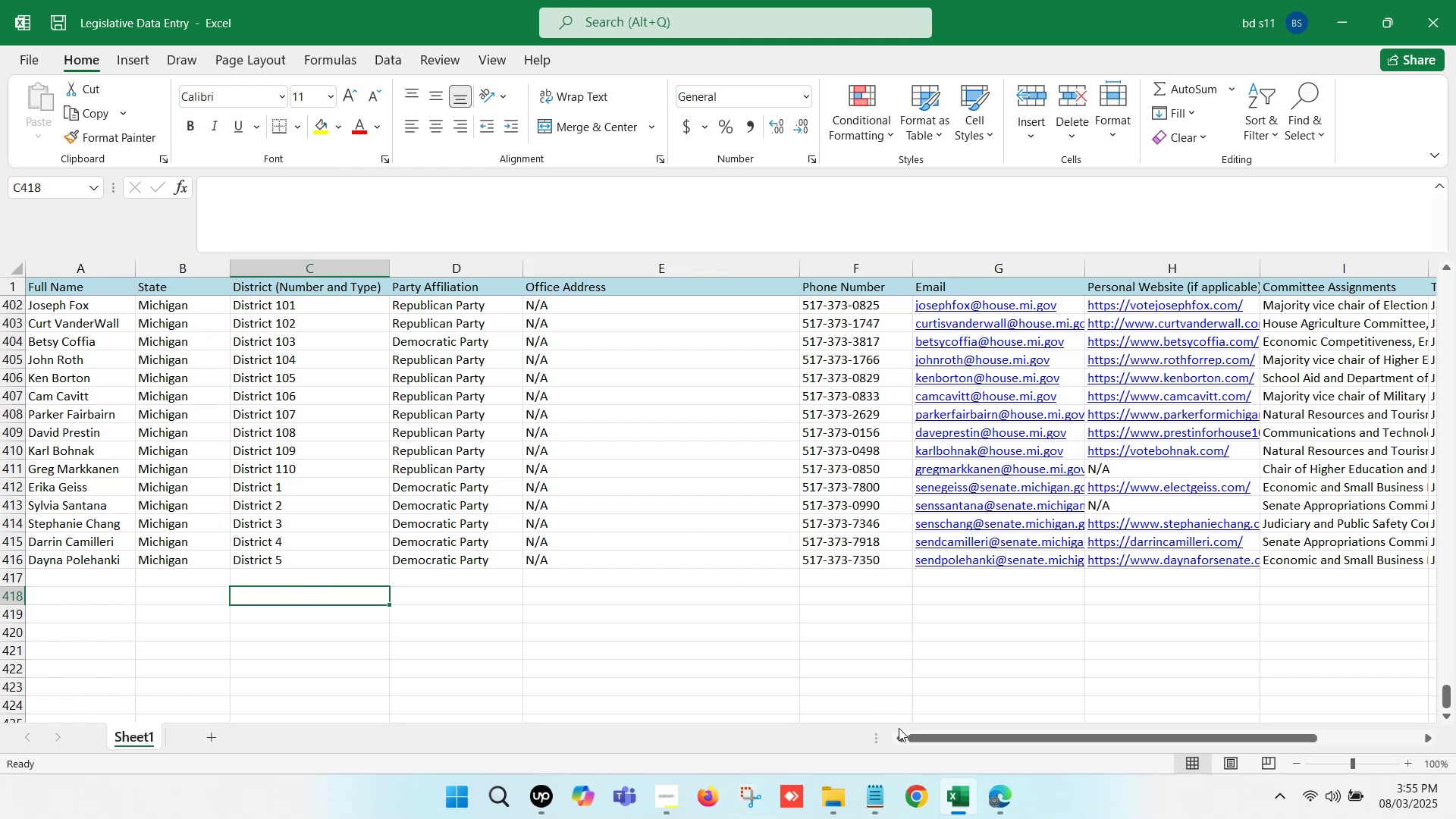 
left_click([1006, 787])
 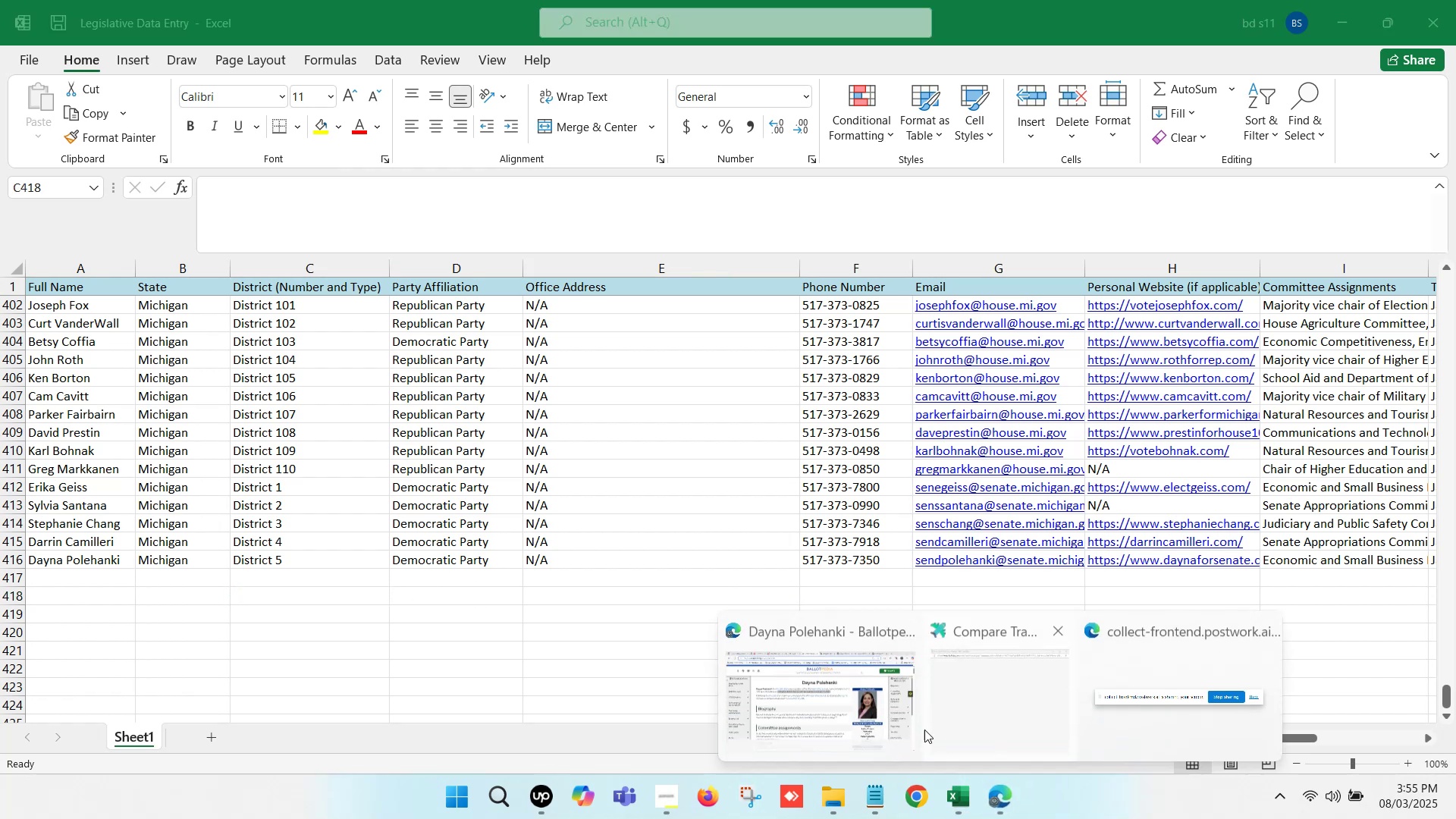 
left_click([851, 704])
 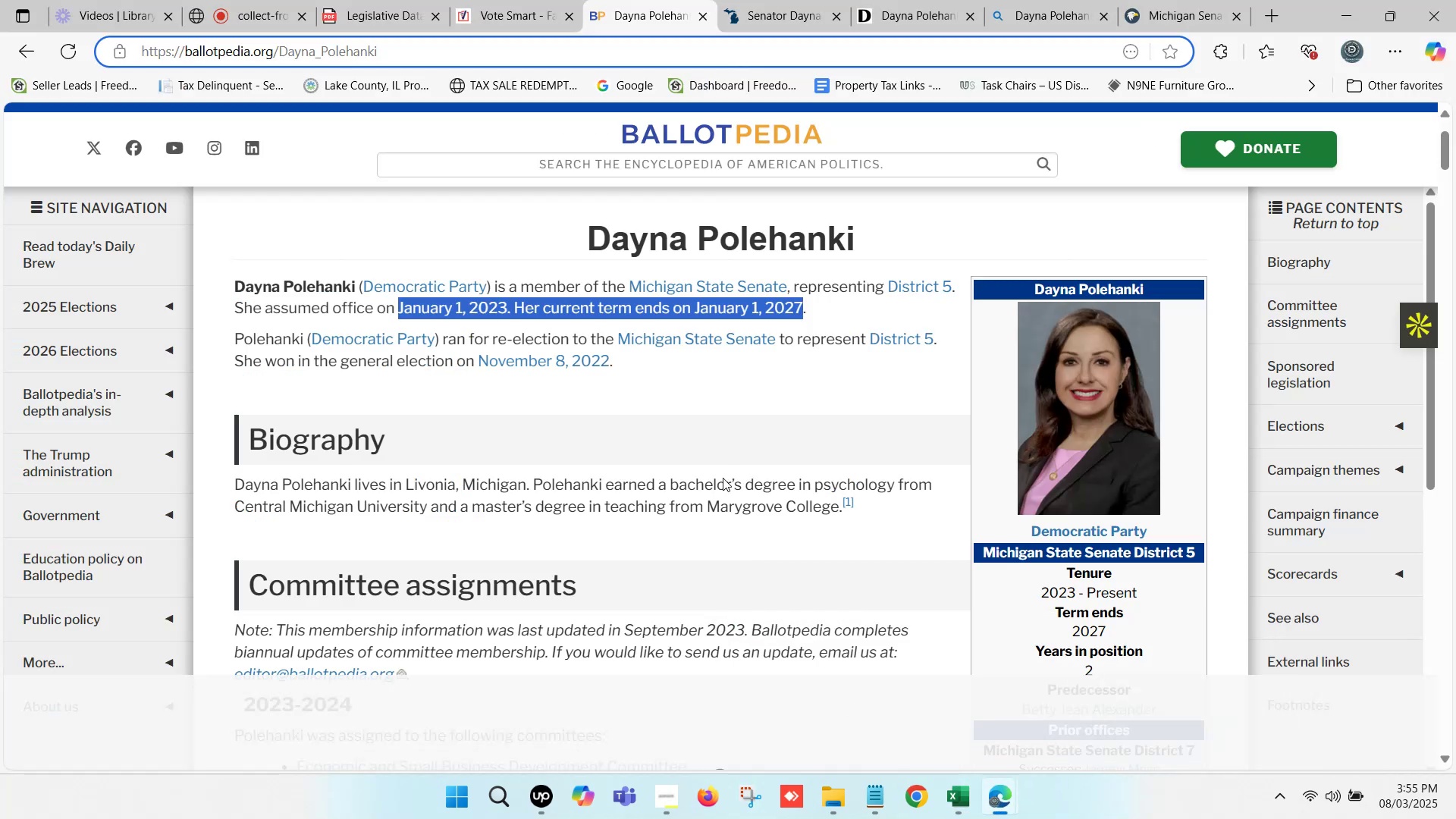 
scroll: coordinate [704, 406], scroll_direction: up, amount: 1.0
 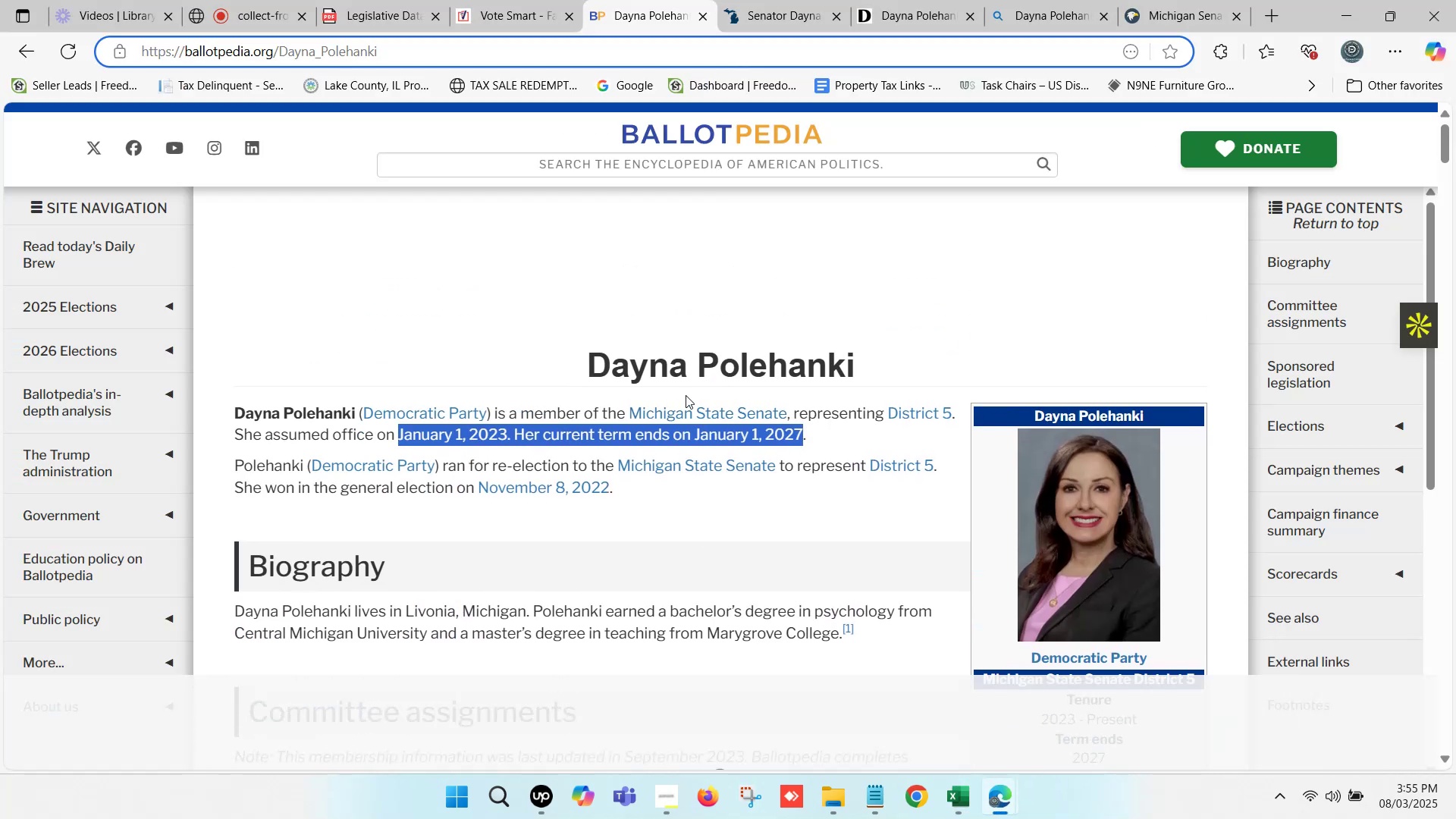 
left_click([492, 272])
 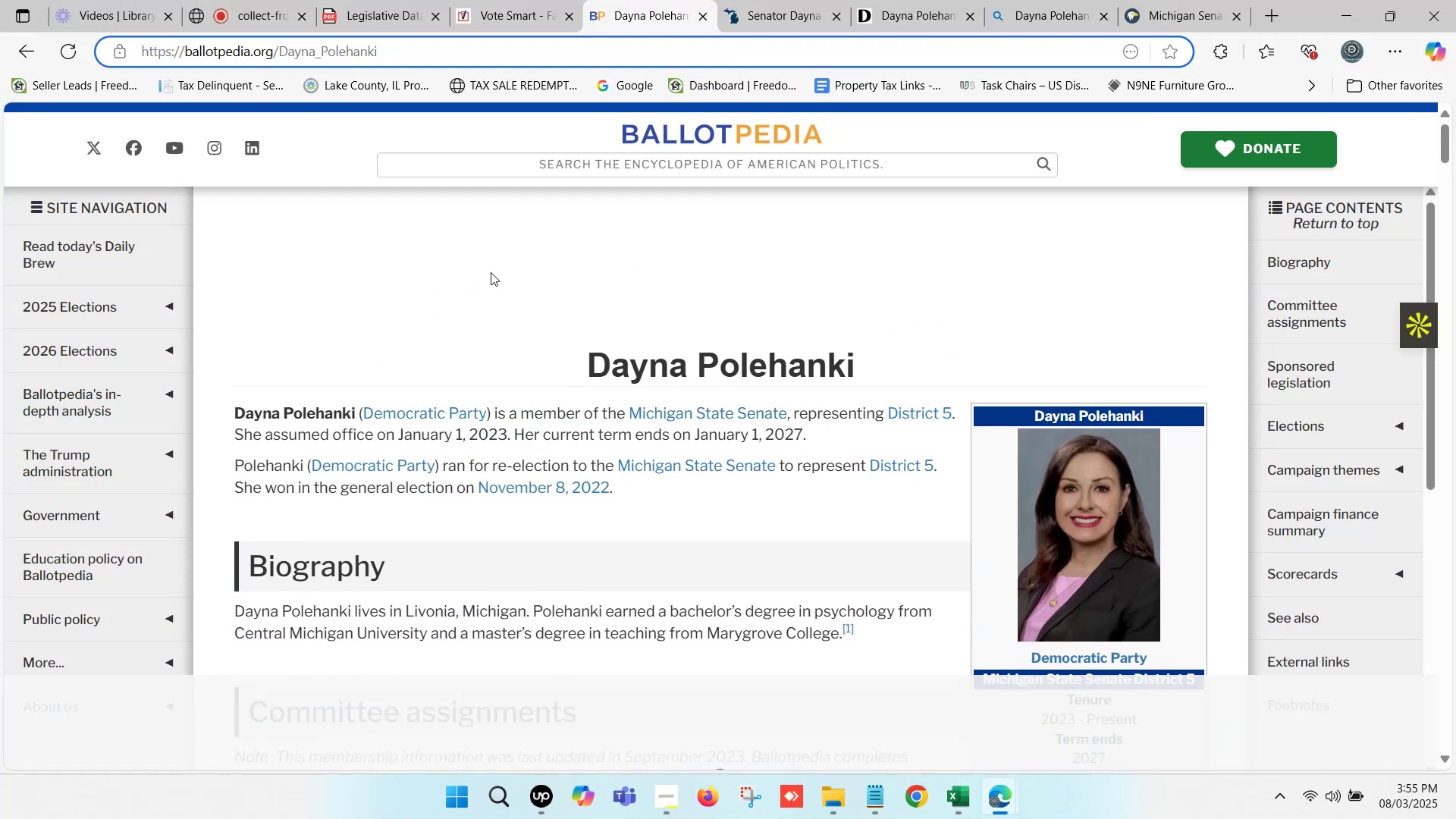 
wait(9.54)
 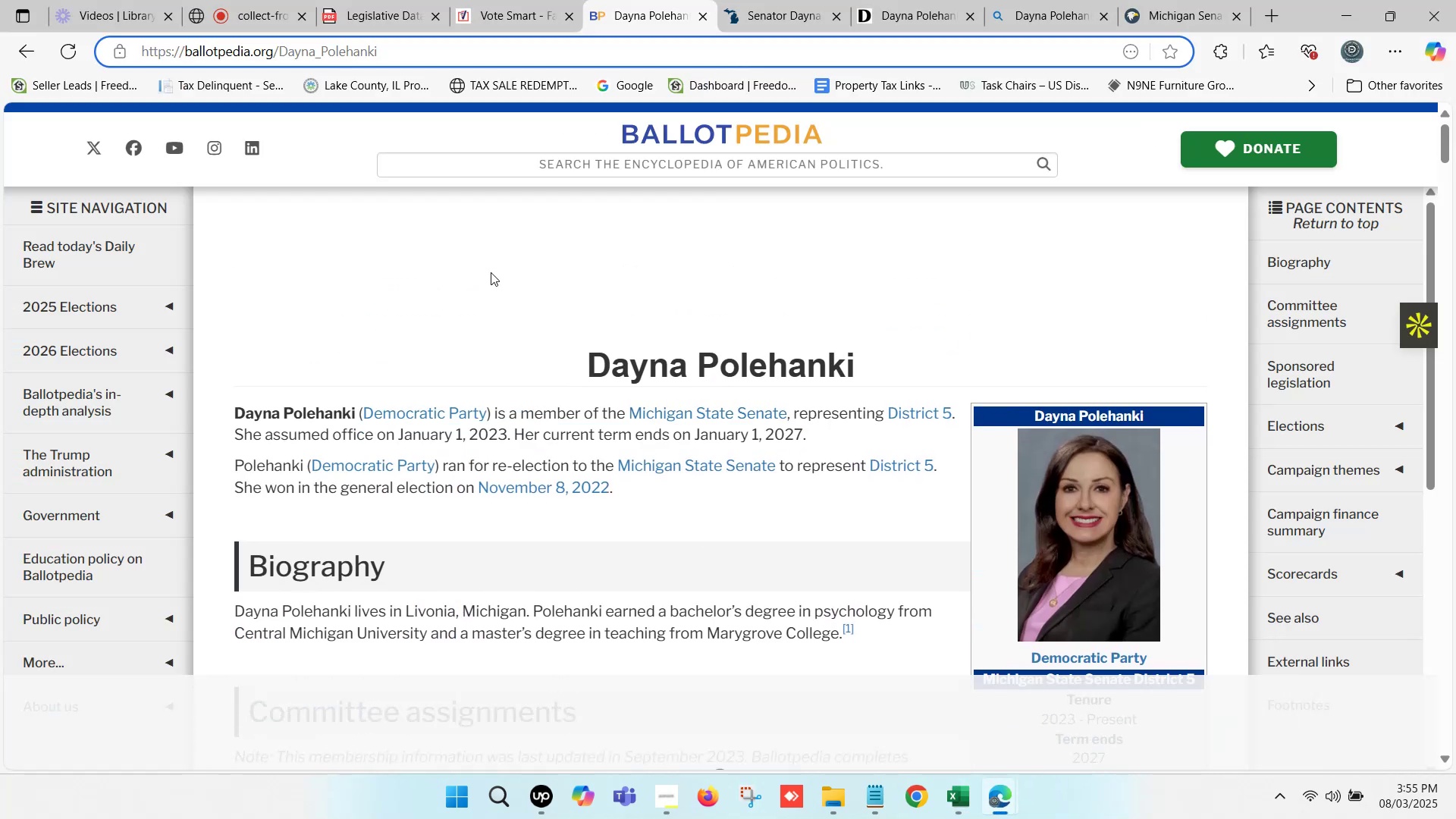 
left_click([546, 270])
 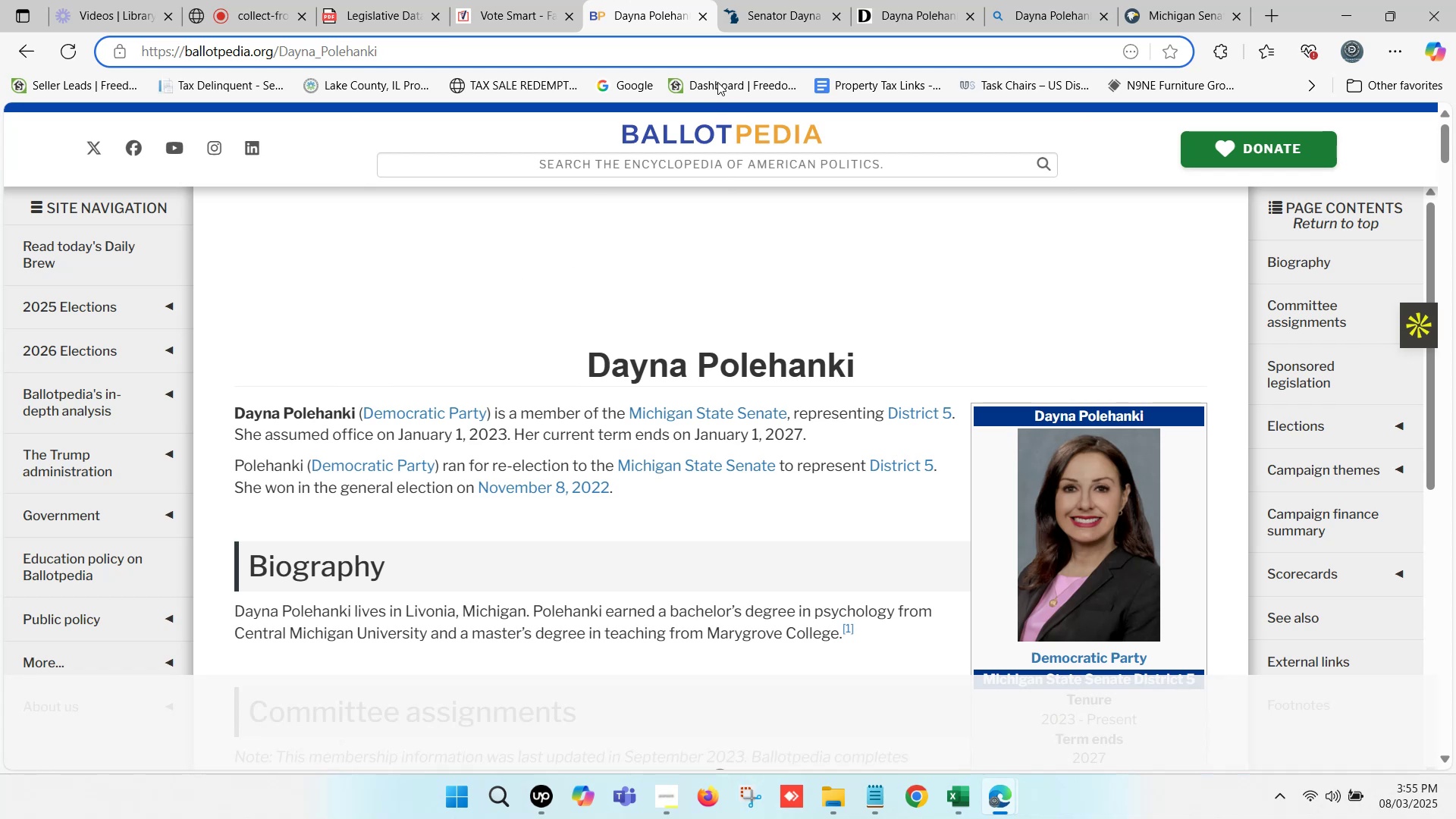 
left_click([783, 0])
 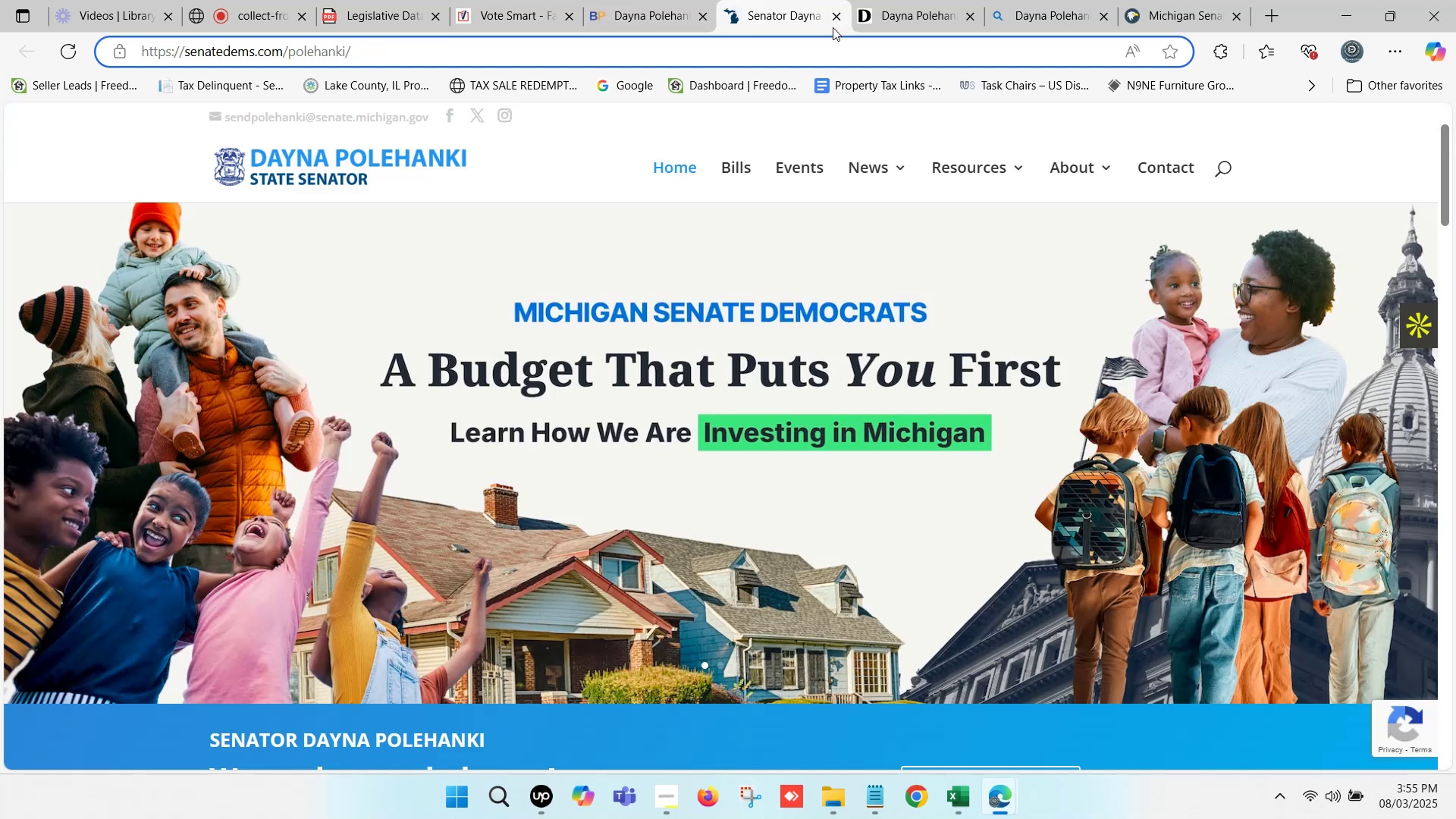 
left_click([827, 18])
 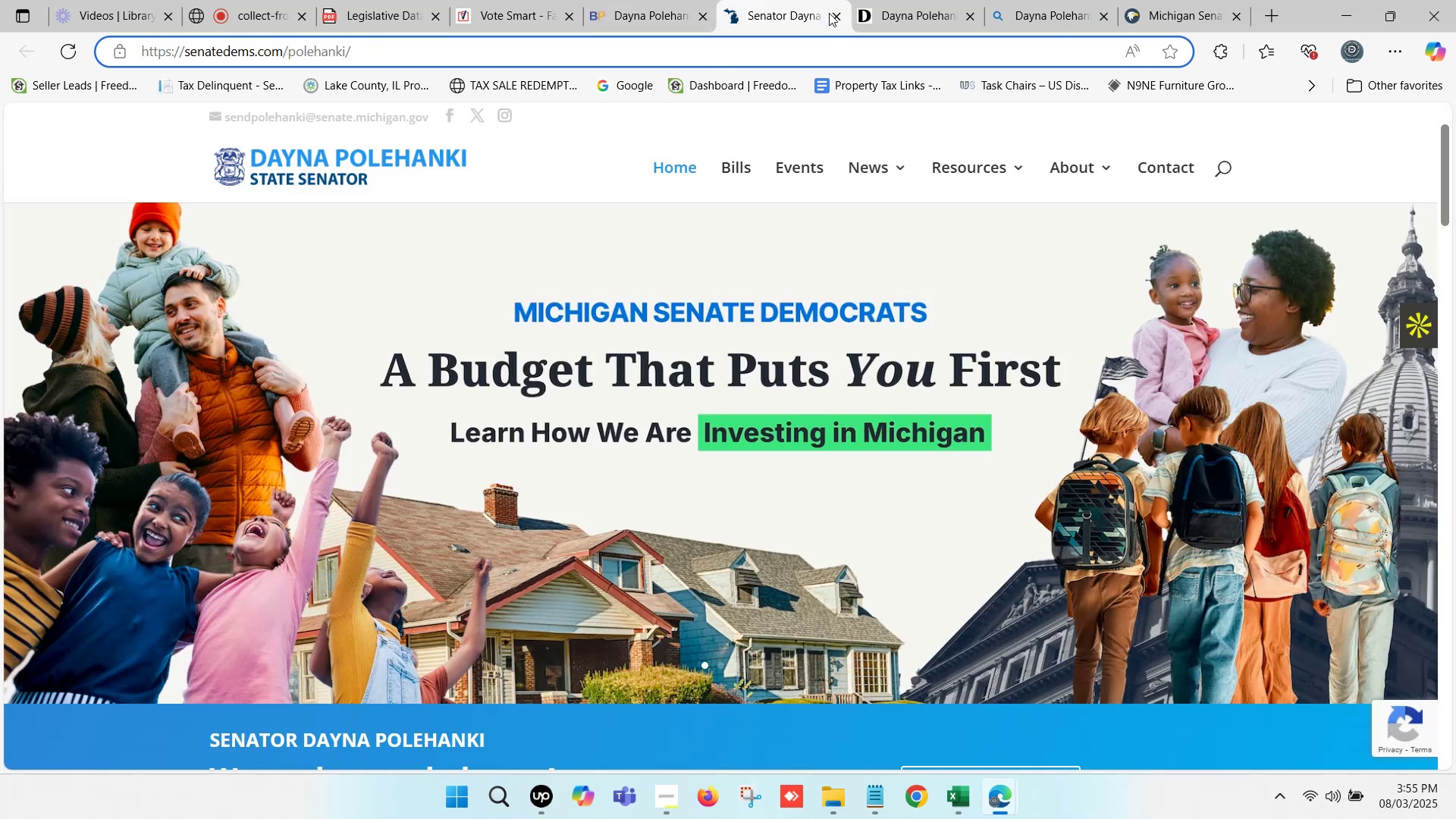 
left_click([831, 16])
 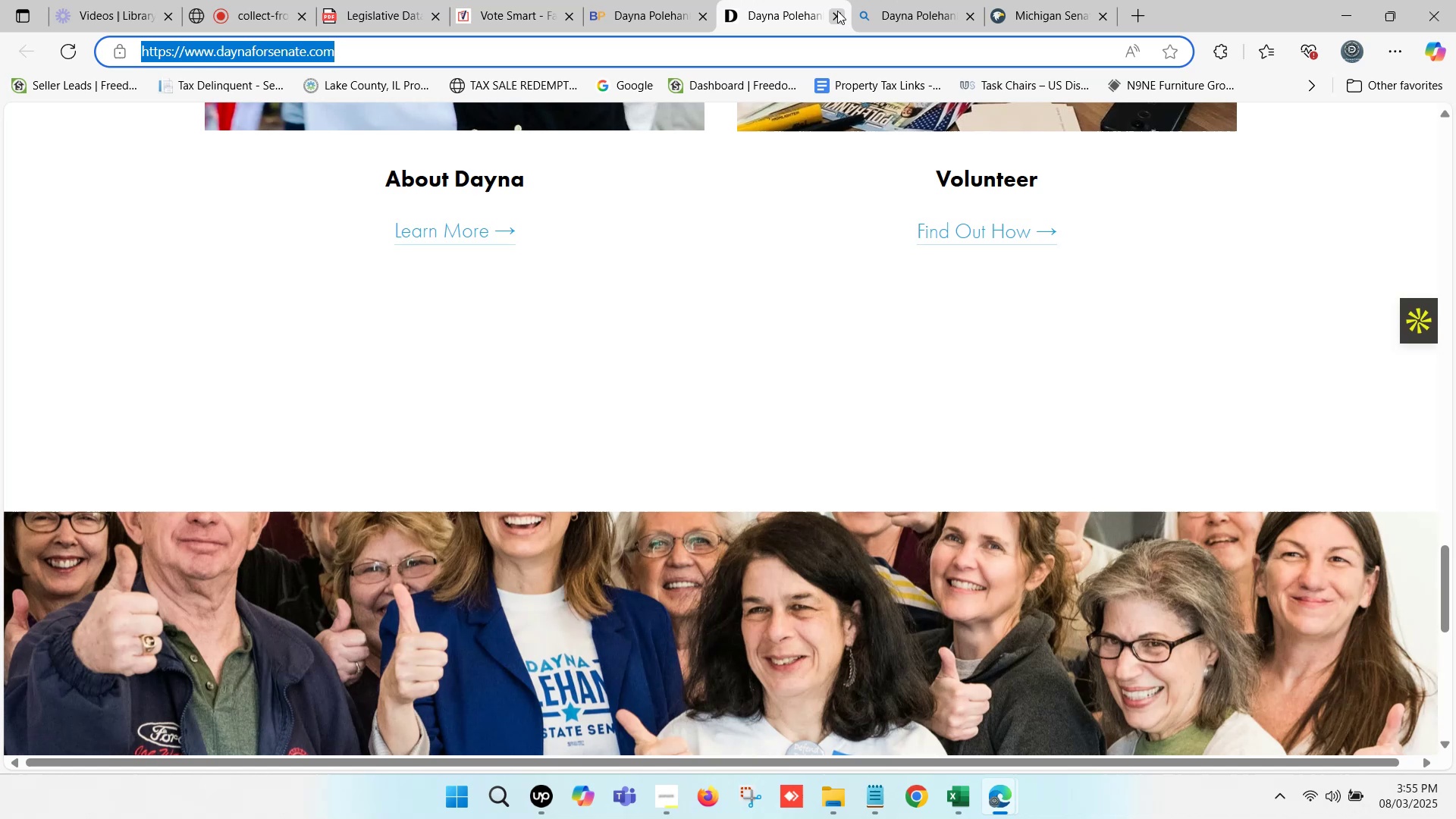 
left_click([839, 14])
 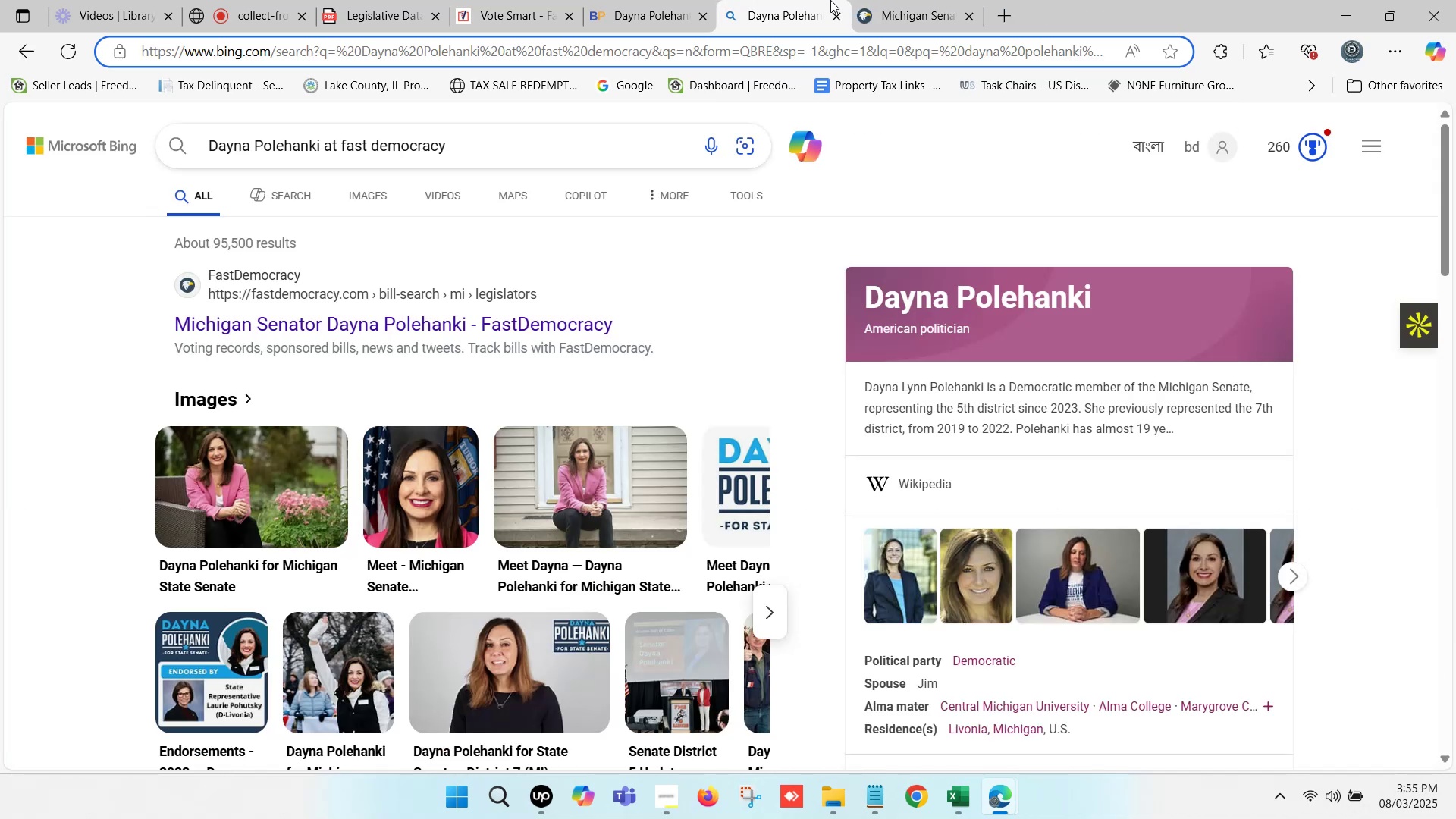 
left_click([880, 0])
 